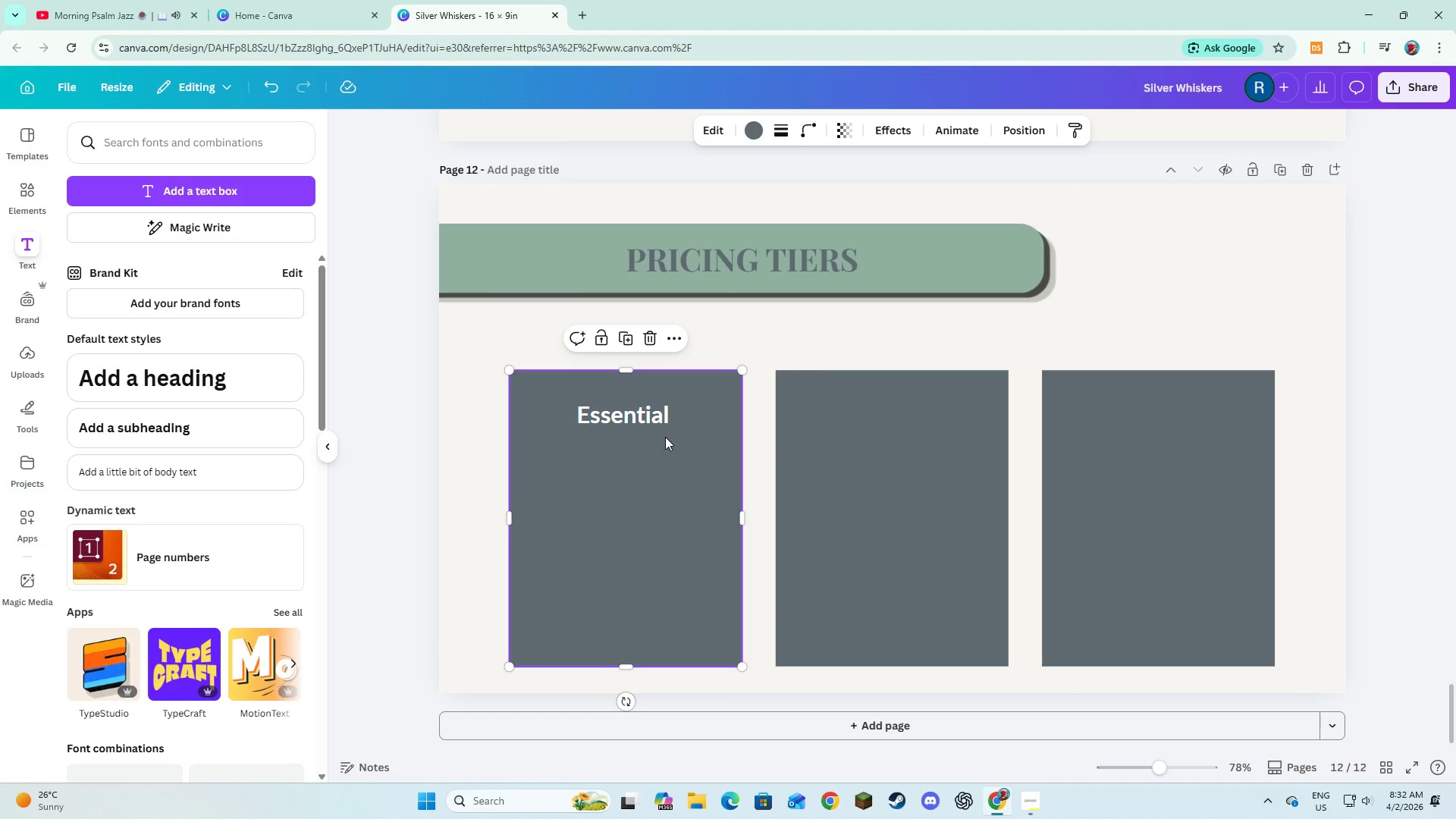 
double_click([648, 416])
 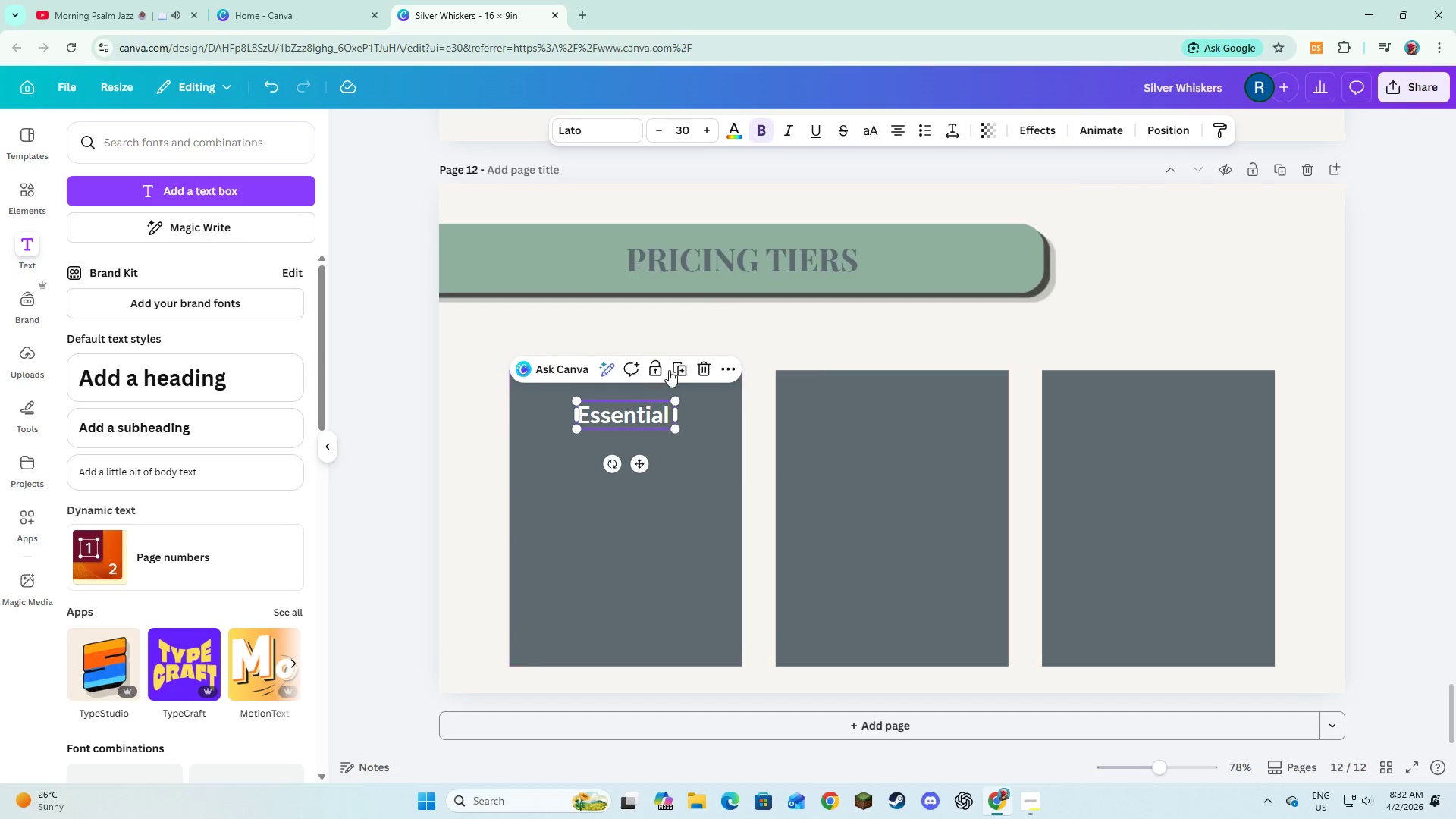 
left_click([676, 366])
 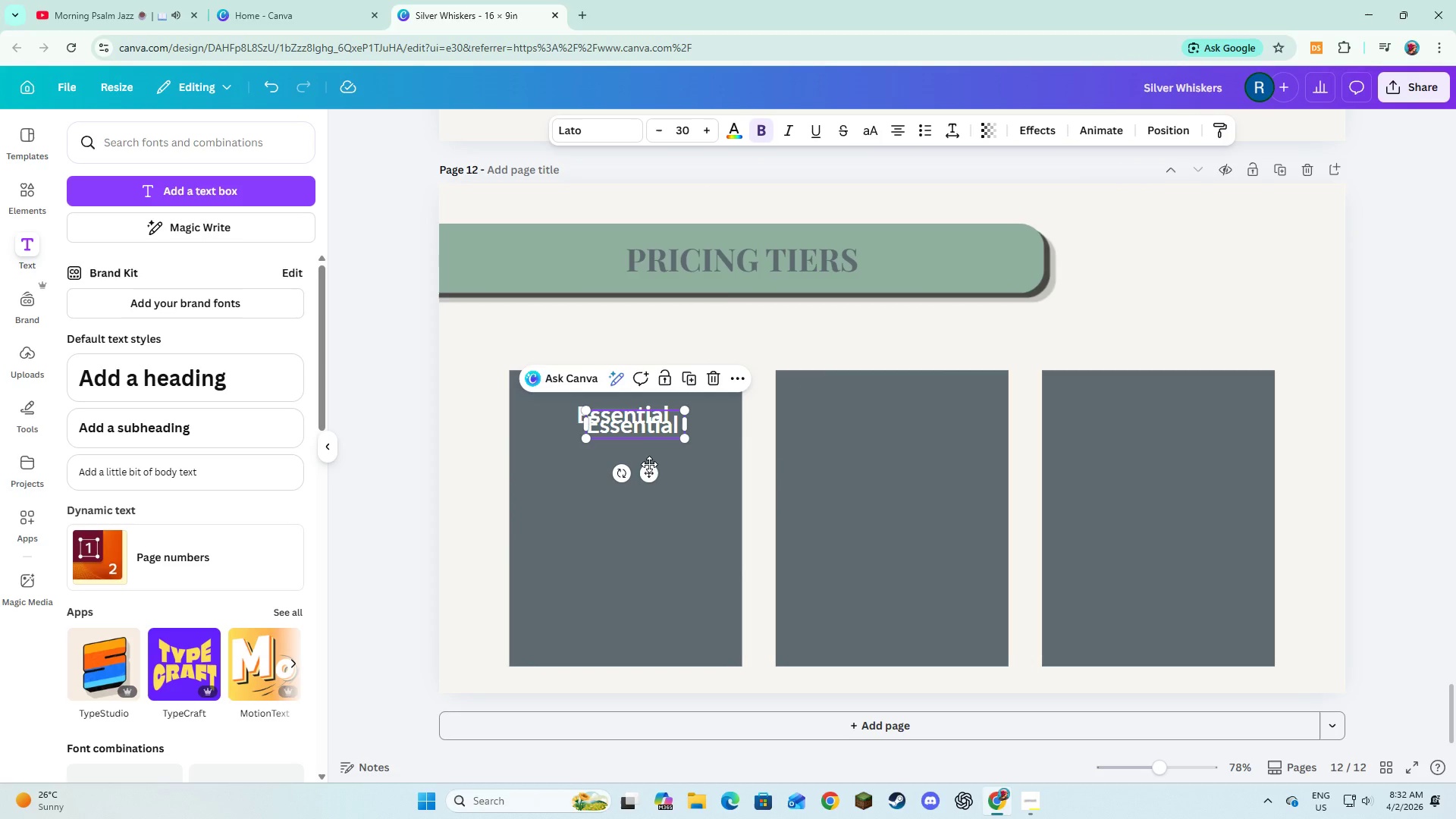 
left_click_drag(start_coordinate=[649, 464], to_coordinate=[901, 459])
 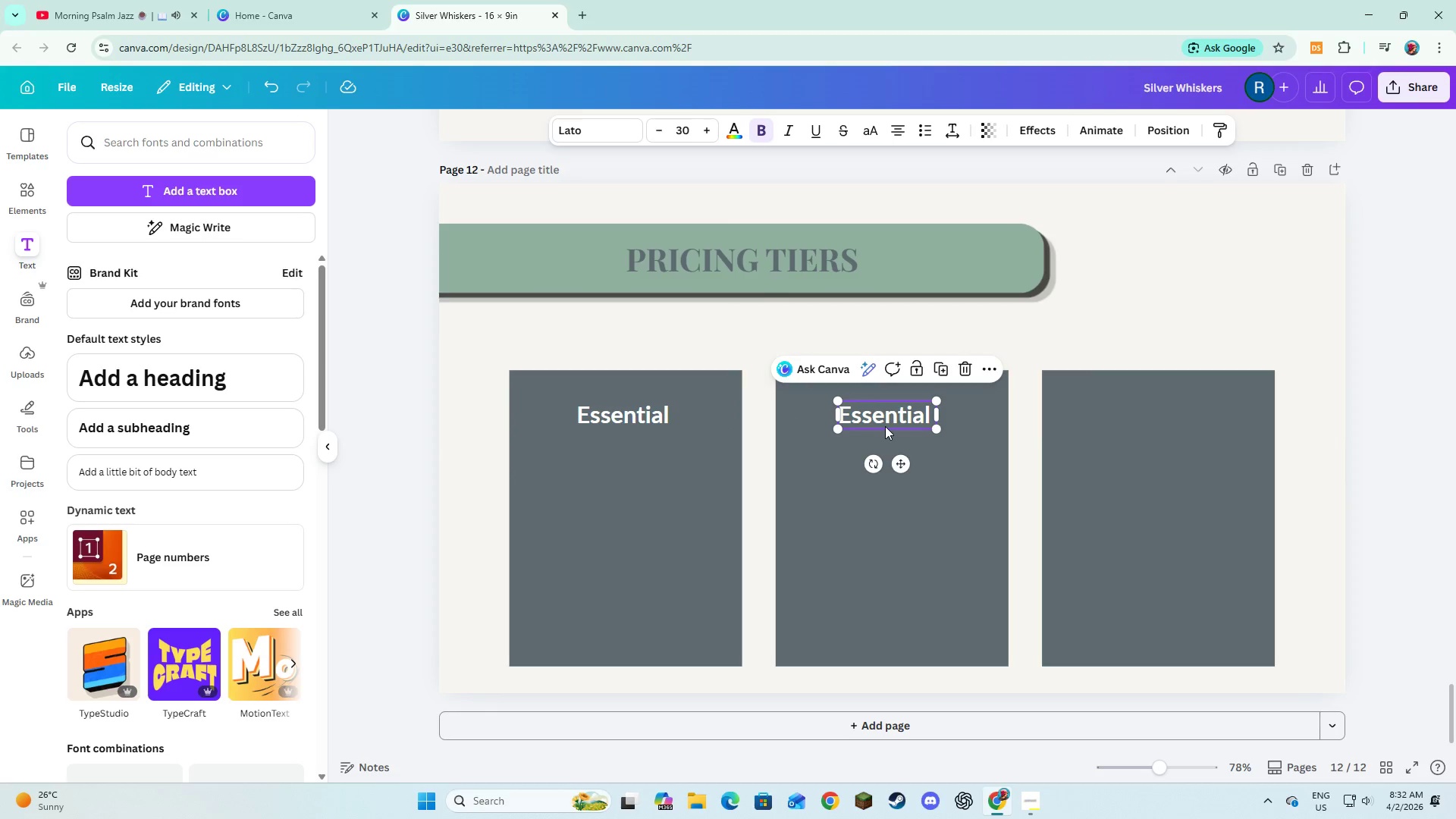 
left_click([885, 426])
 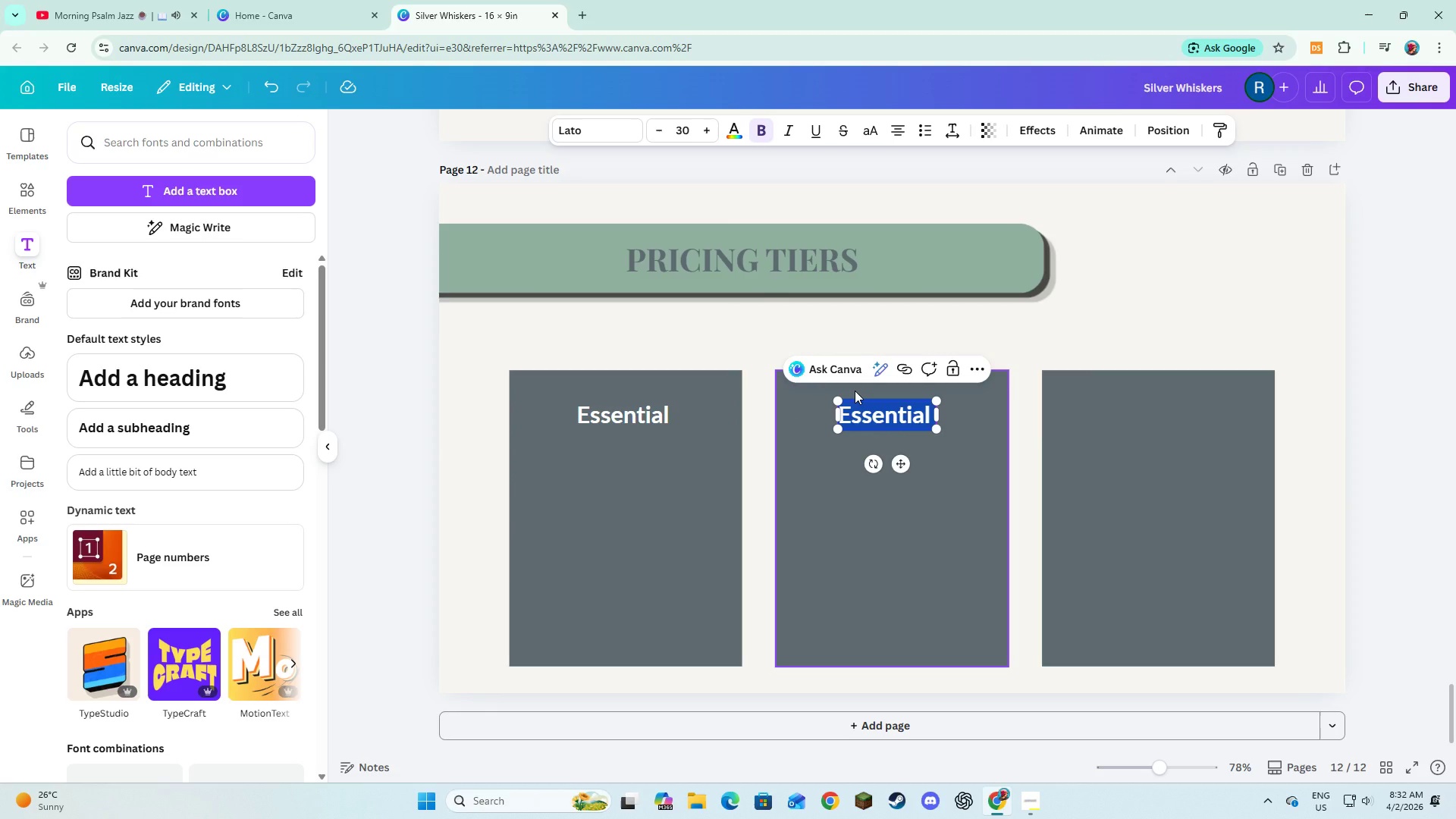 
type(Pe)
key(Backspace)
type(remium)
 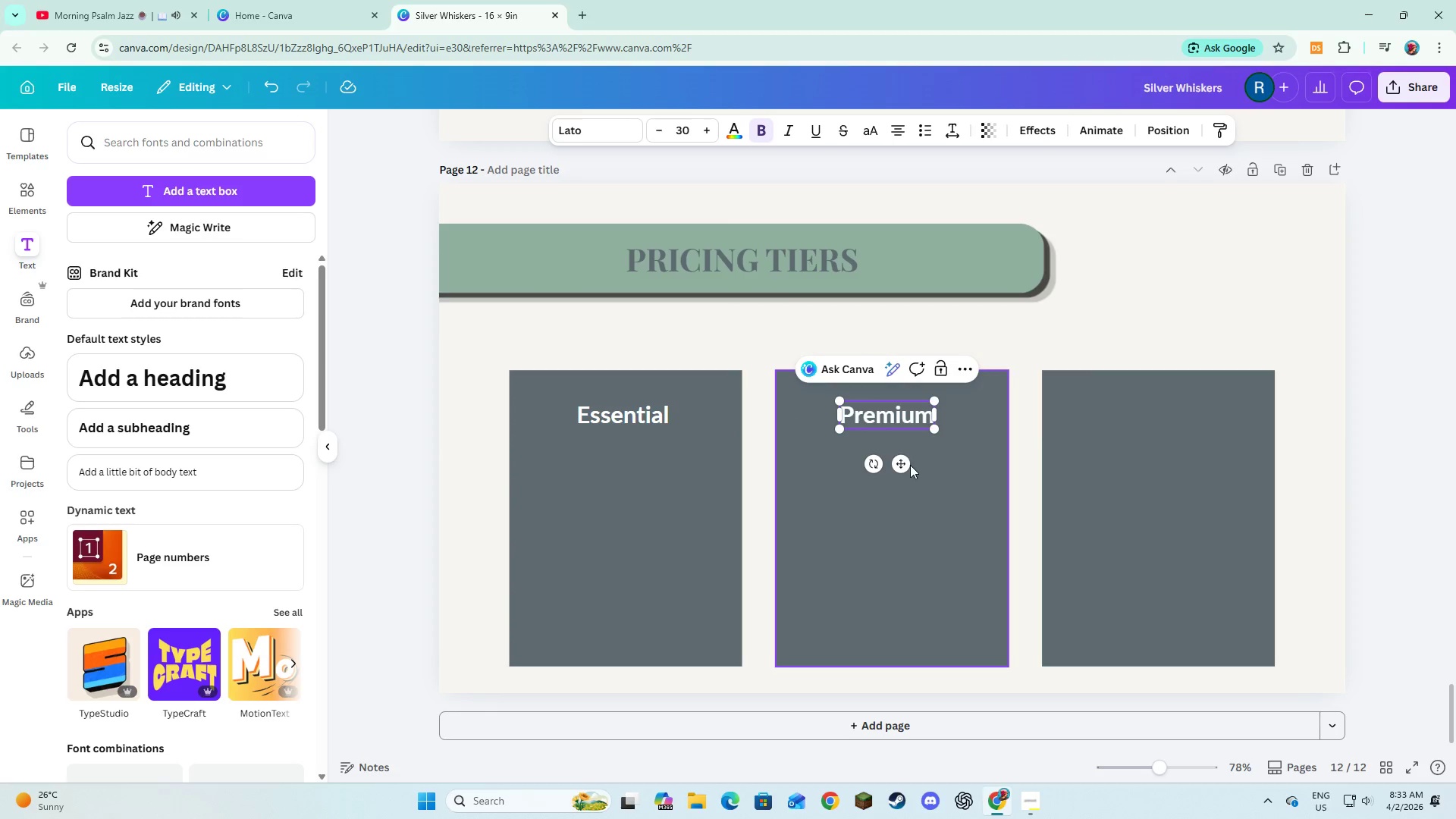 
left_click_drag(start_coordinate=[903, 461], to_coordinate=[908, 462])
 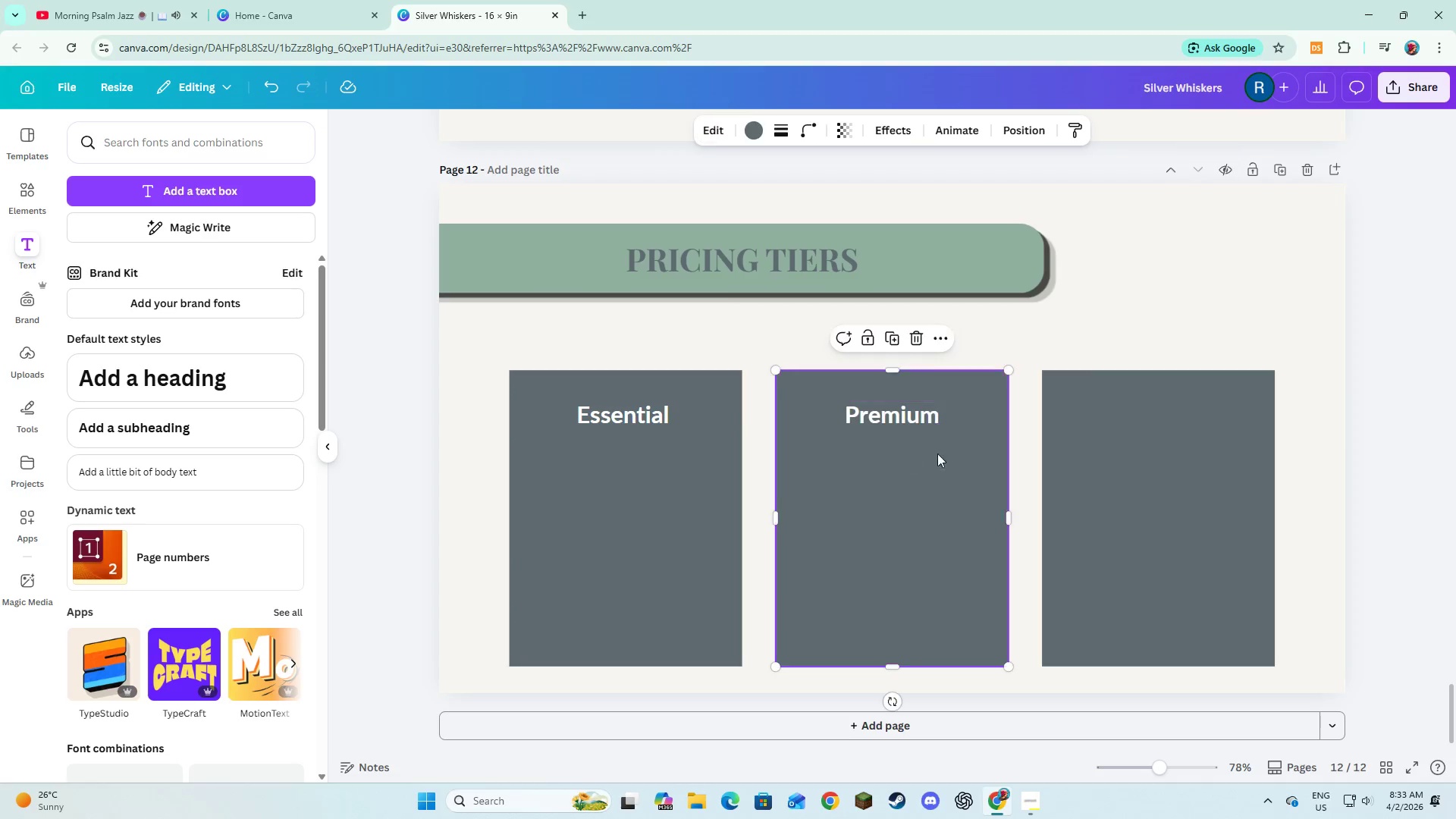 
double_click([910, 425])
 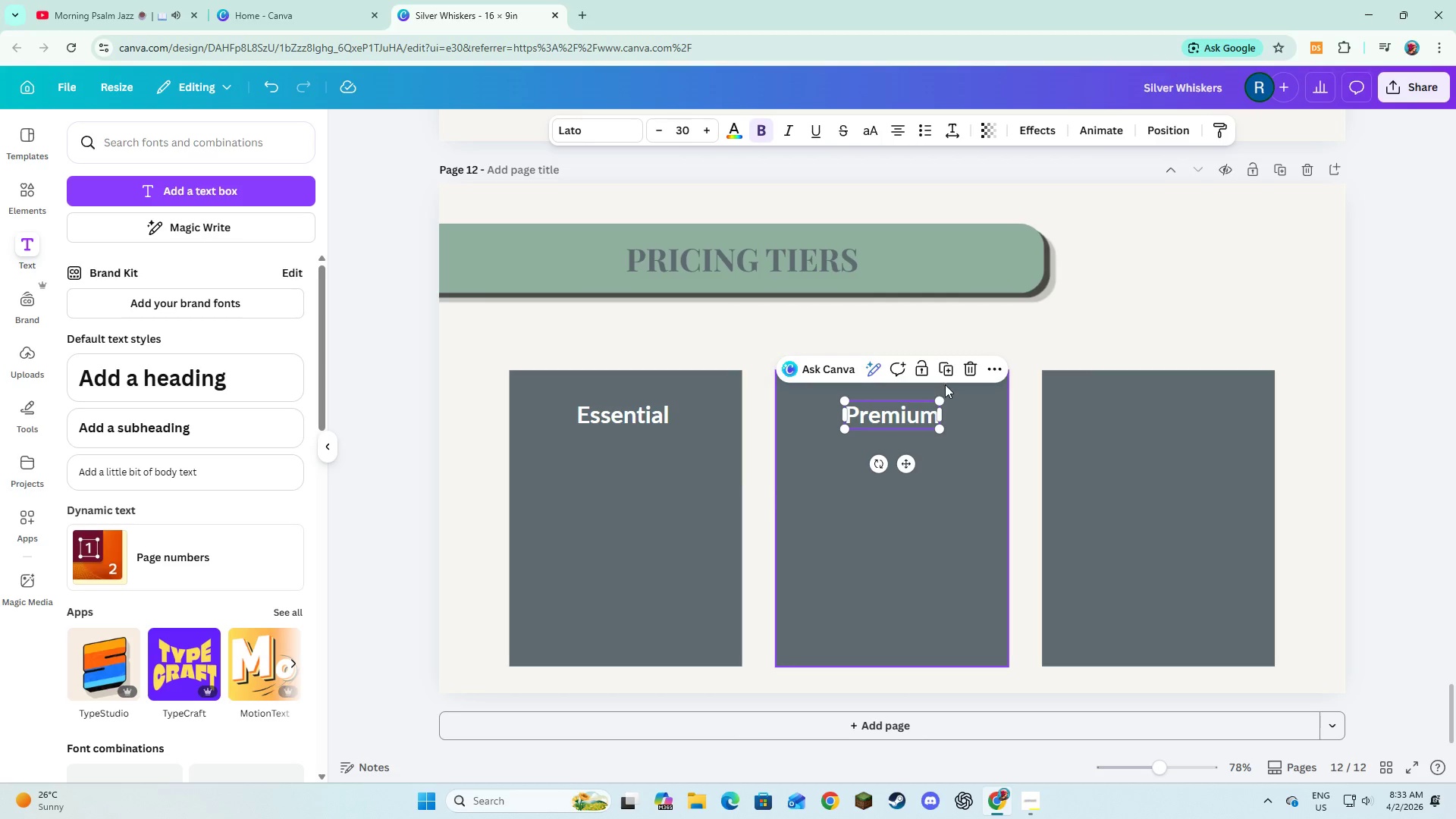 
left_click([942, 361])
 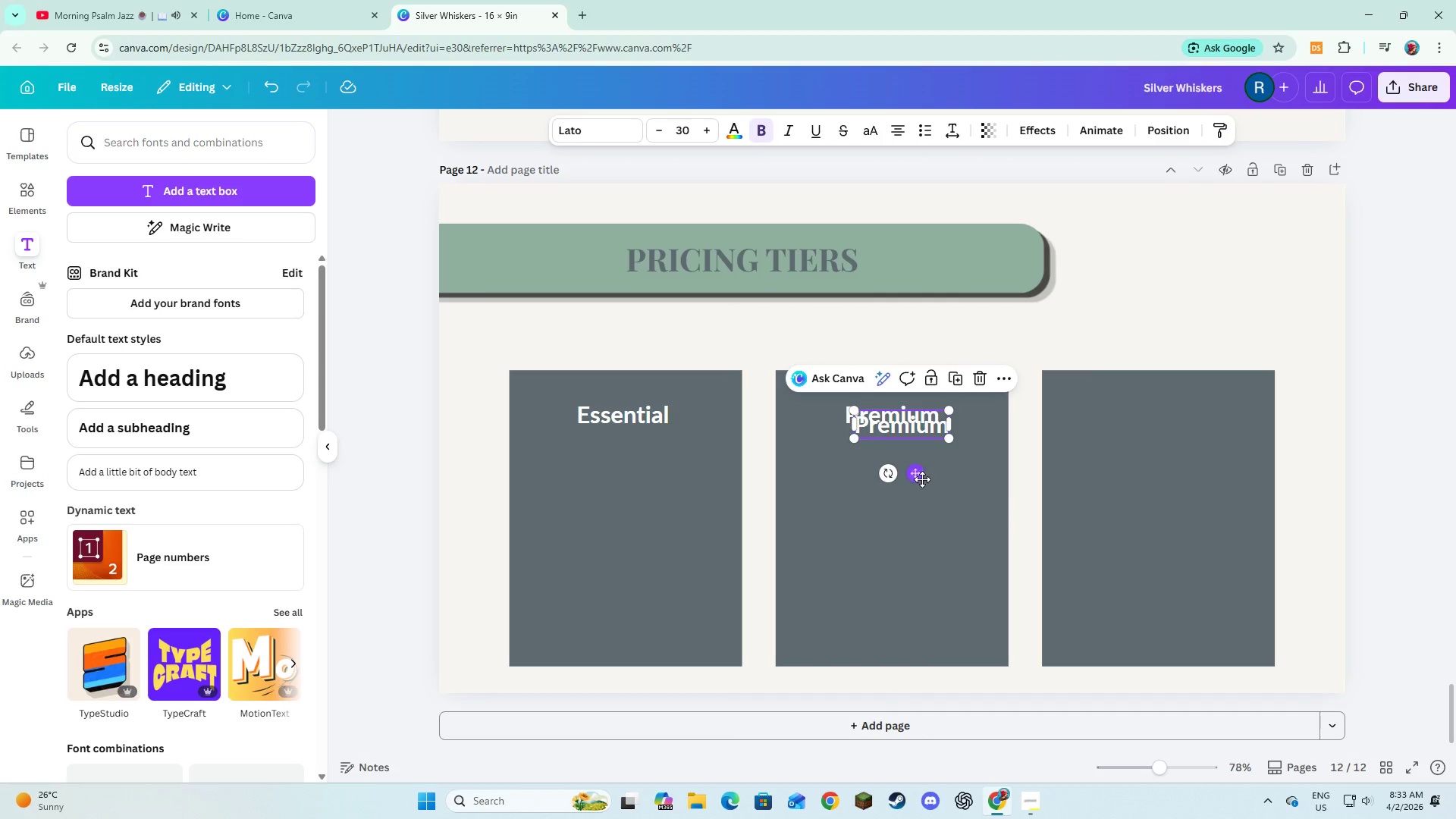 
left_click_drag(start_coordinate=[919, 472], to_coordinate=[1191, 466])
 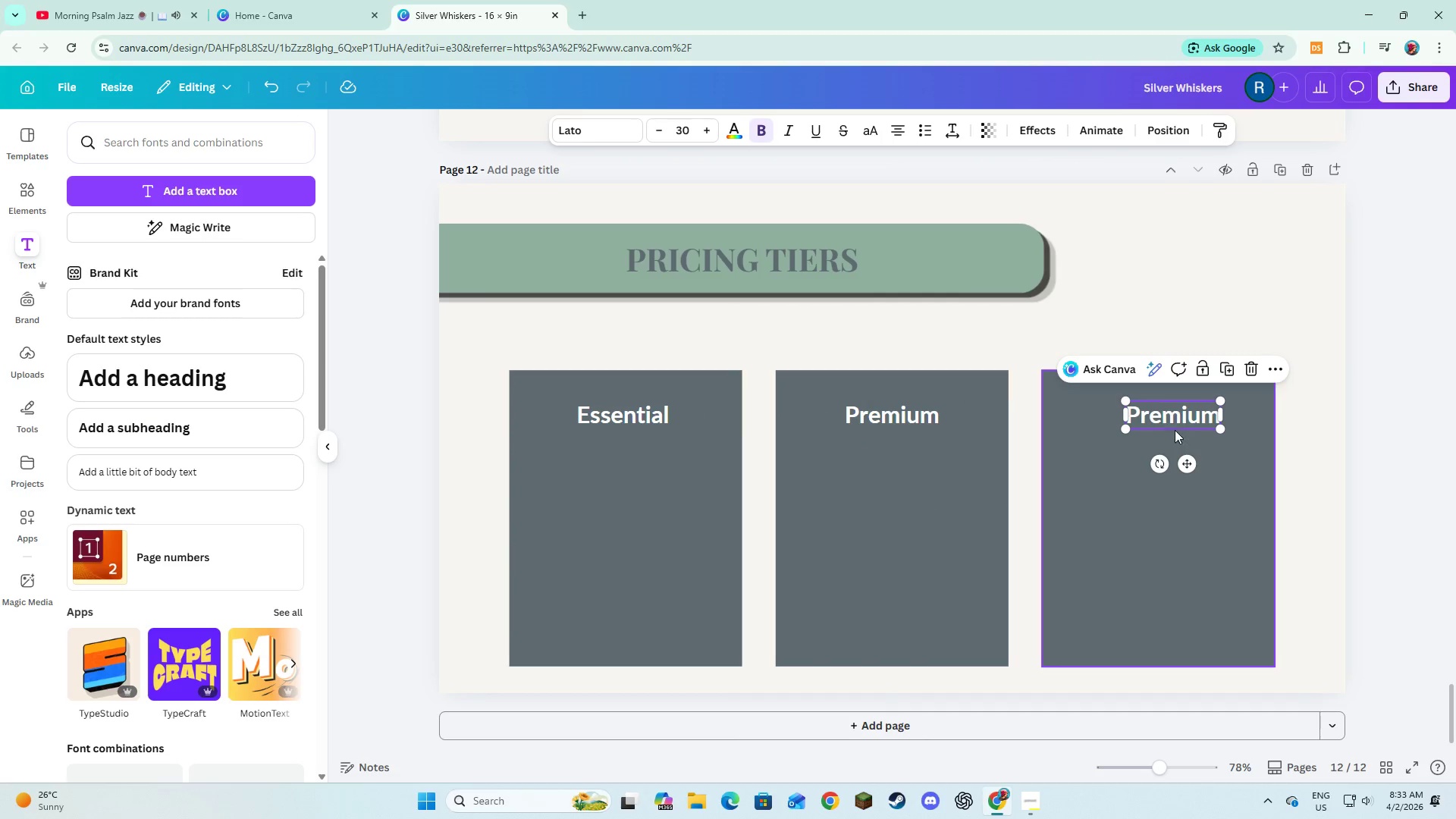 
left_click([1173, 412])
 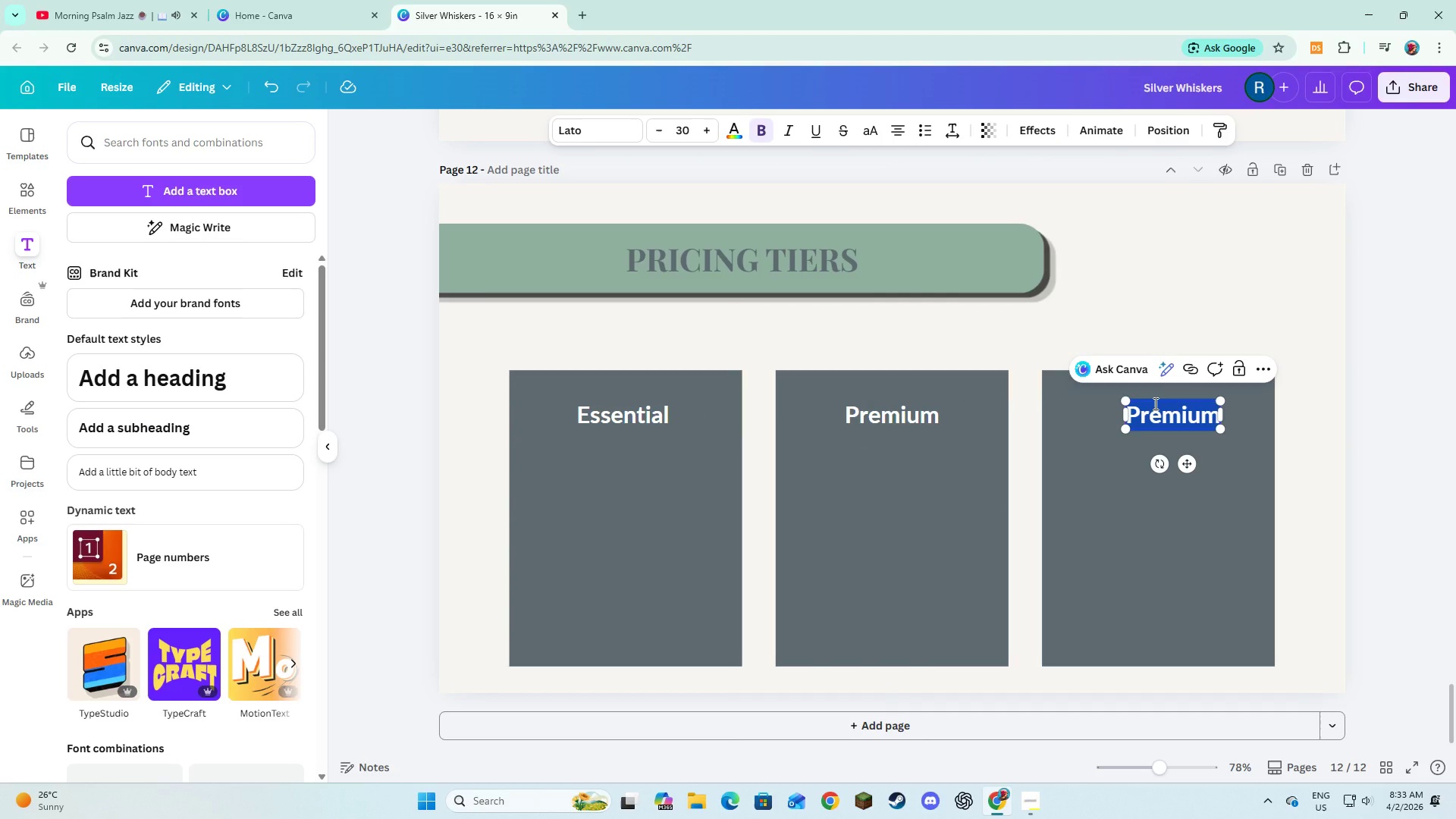 
type(White Glove)
 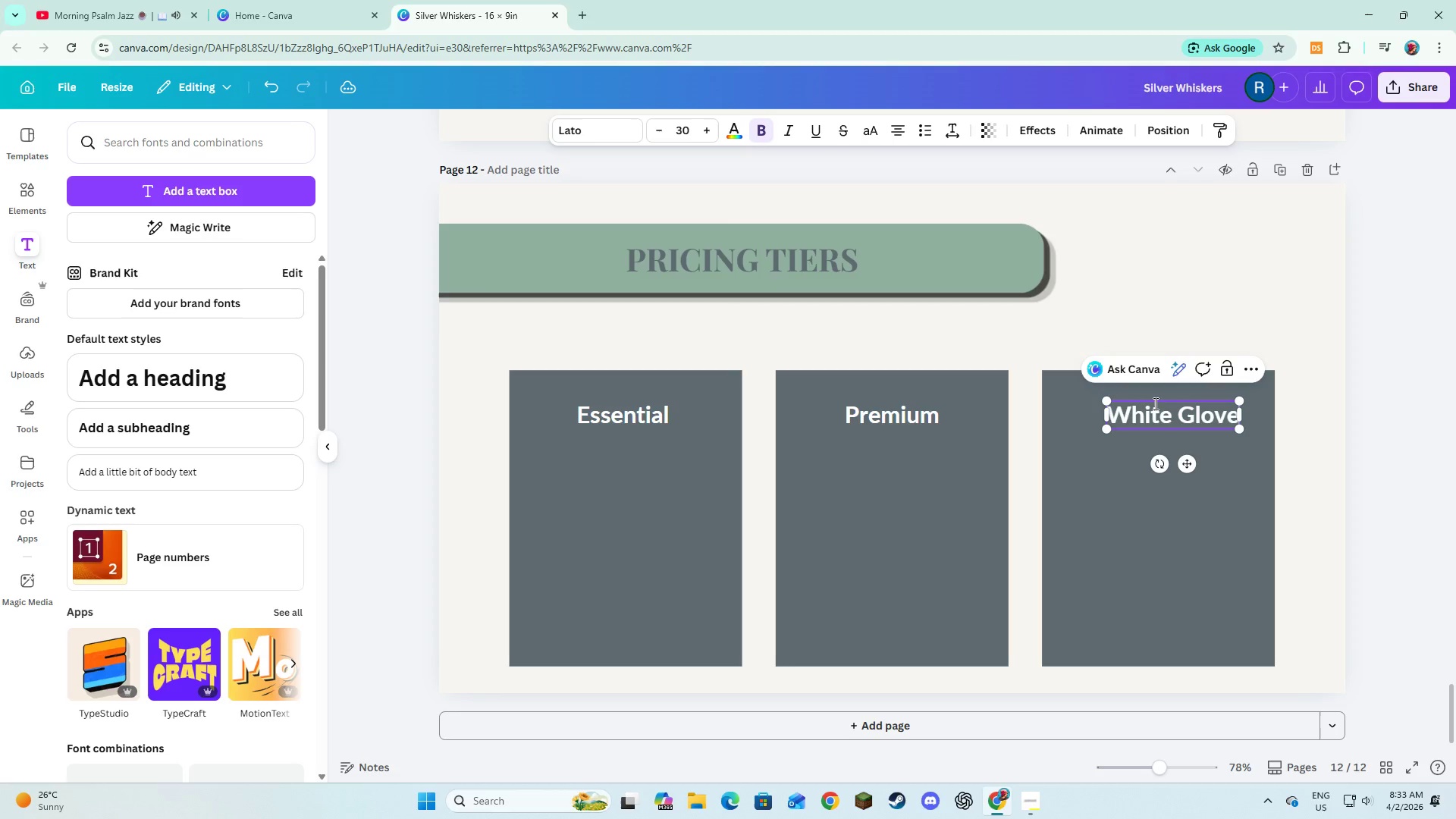 
left_click([1119, 500])
 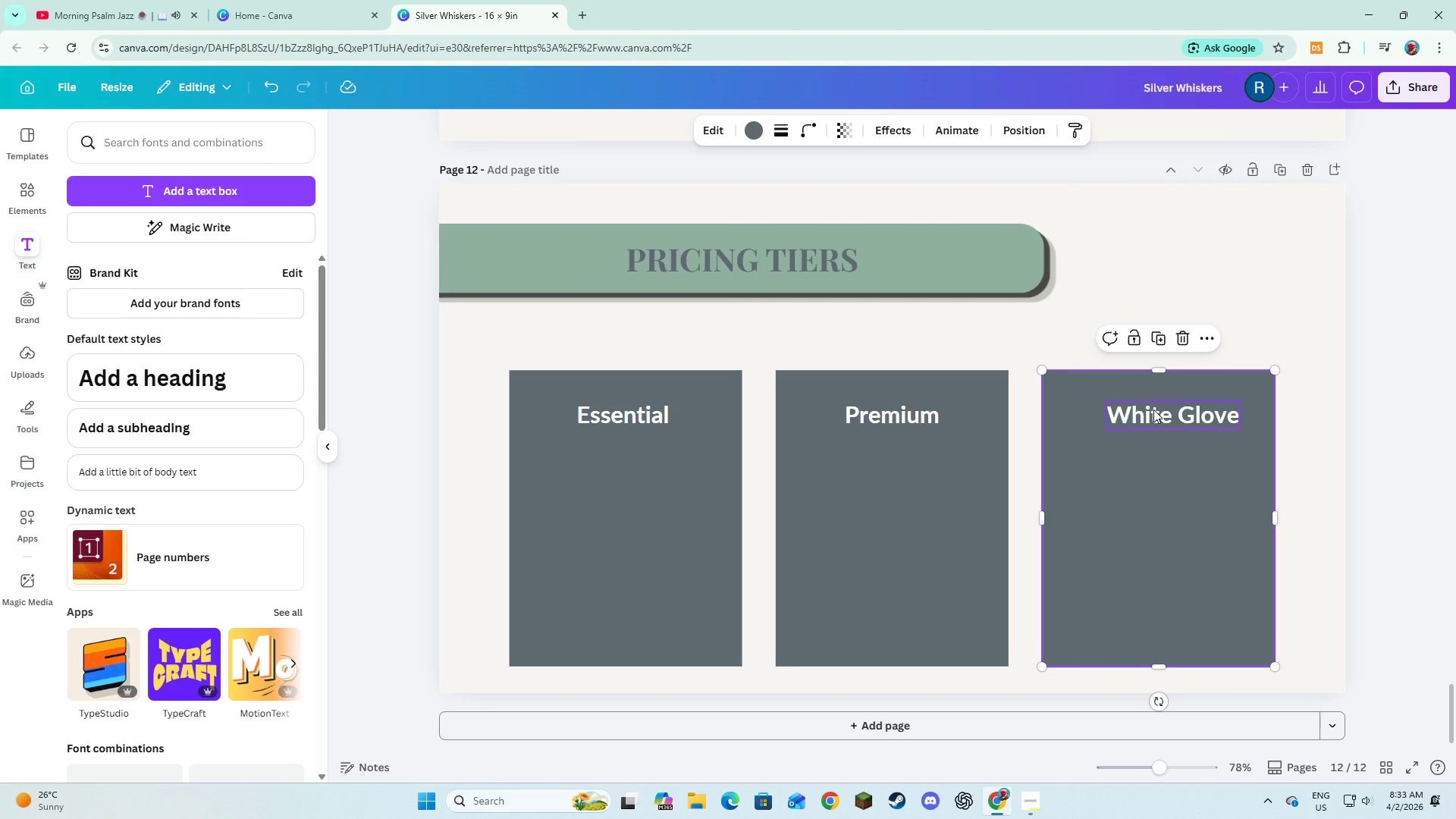 
left_click([1153, 410])
 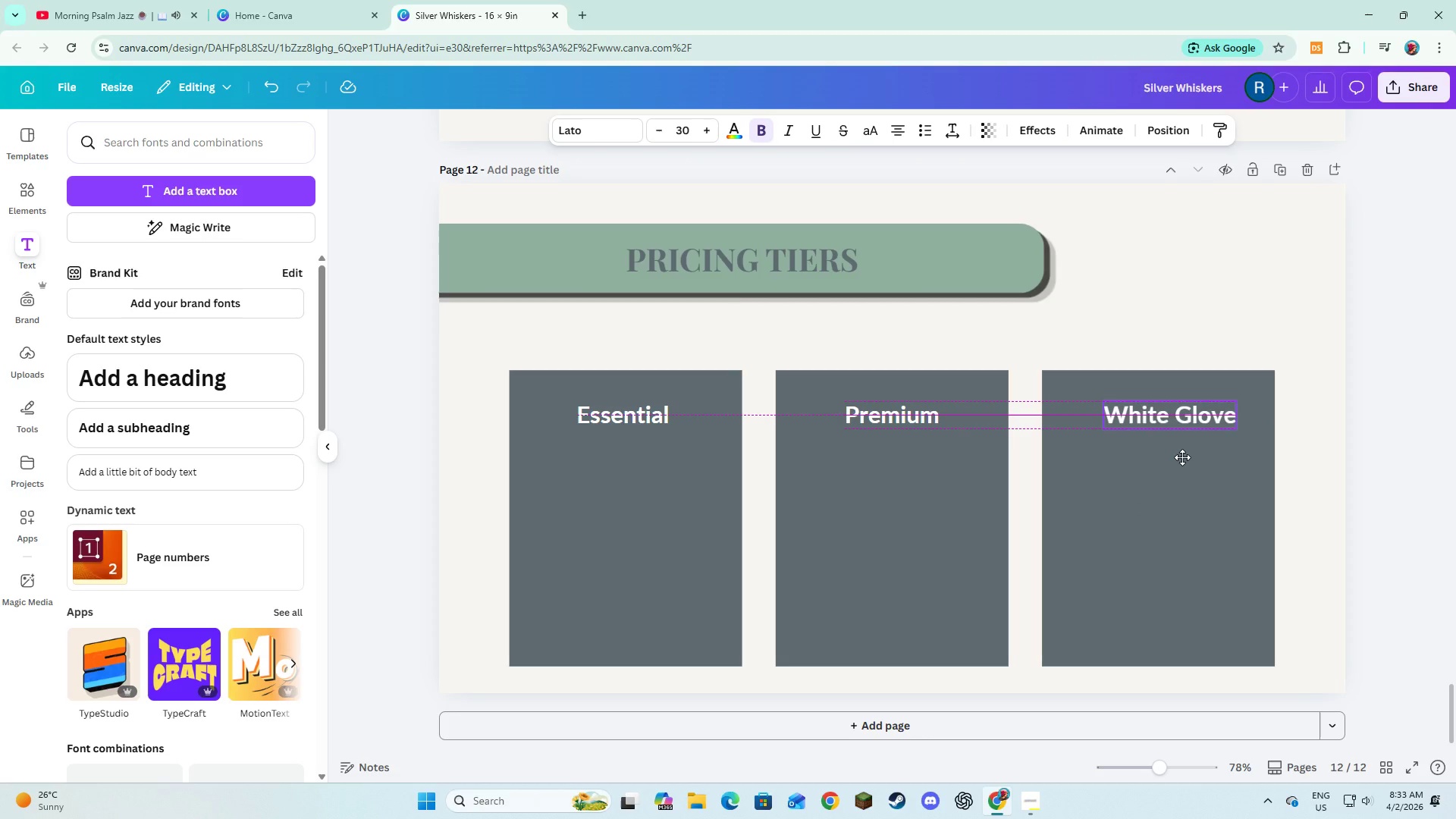 
left_click([1155, 520])
 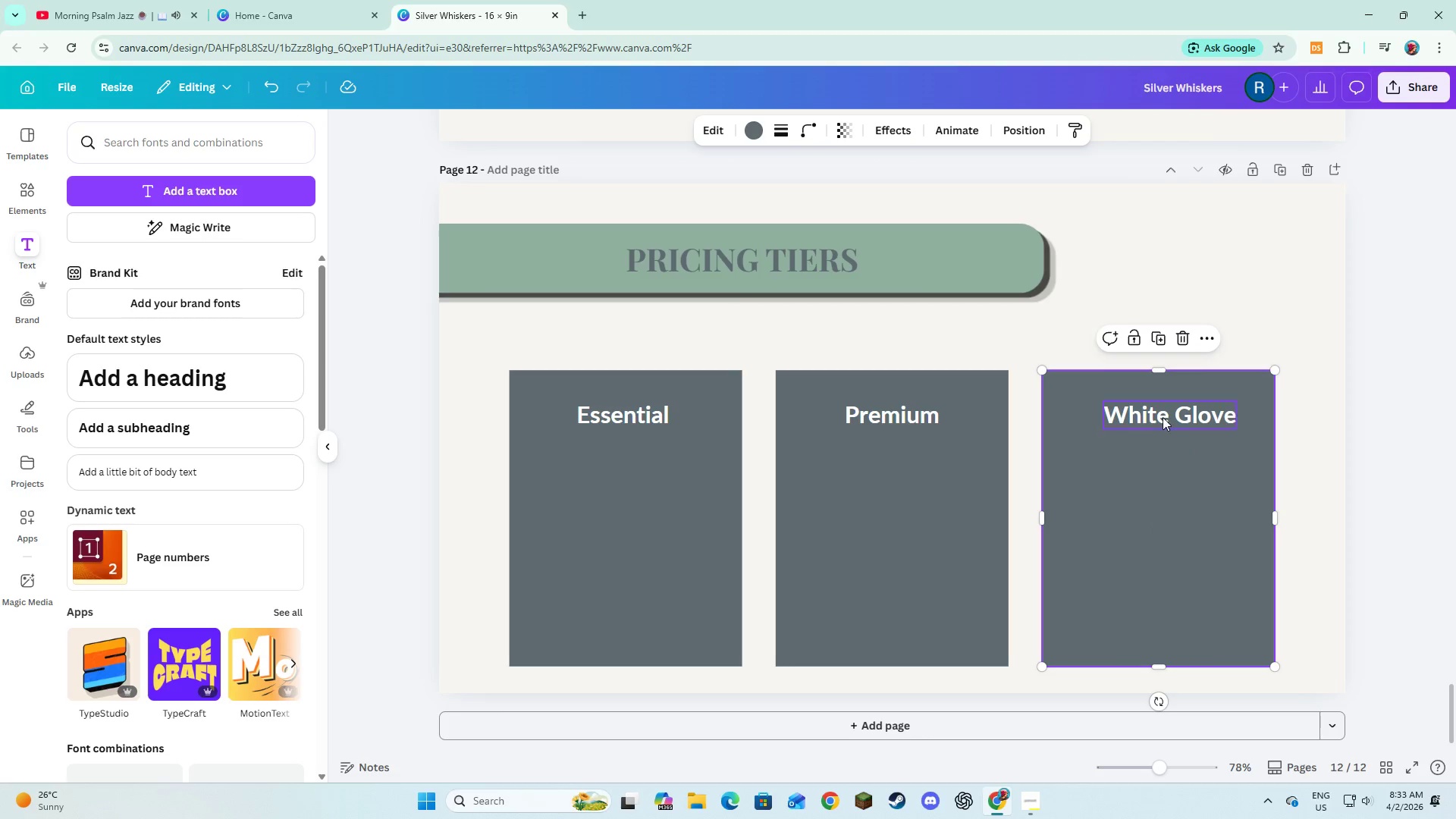 
left_click([1163, 417])
 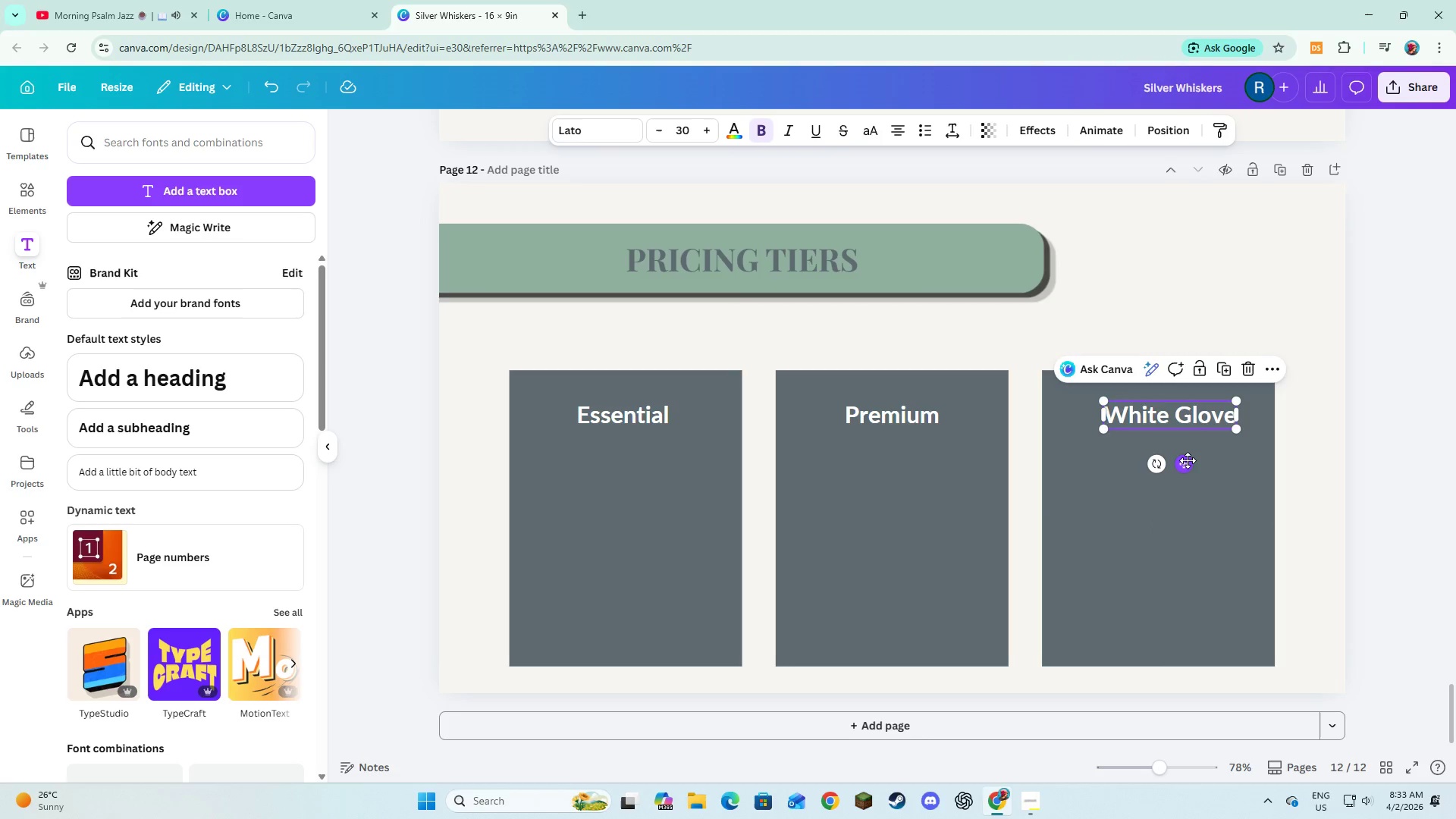 
left_click_drag(start_coordinate=[1186, 461], to_coordinate=[1177, 457])
 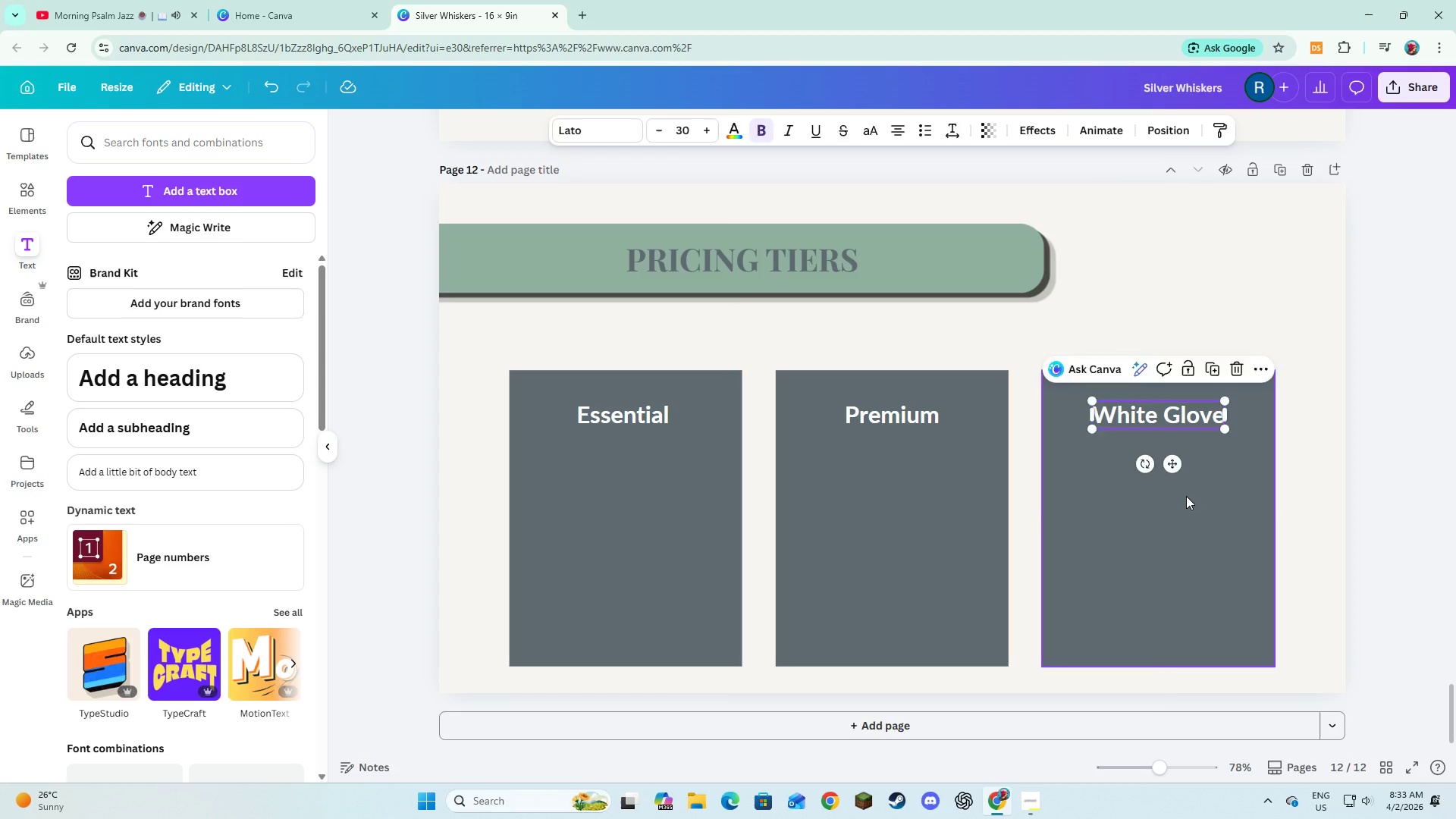 
left_click([1186, 496])
 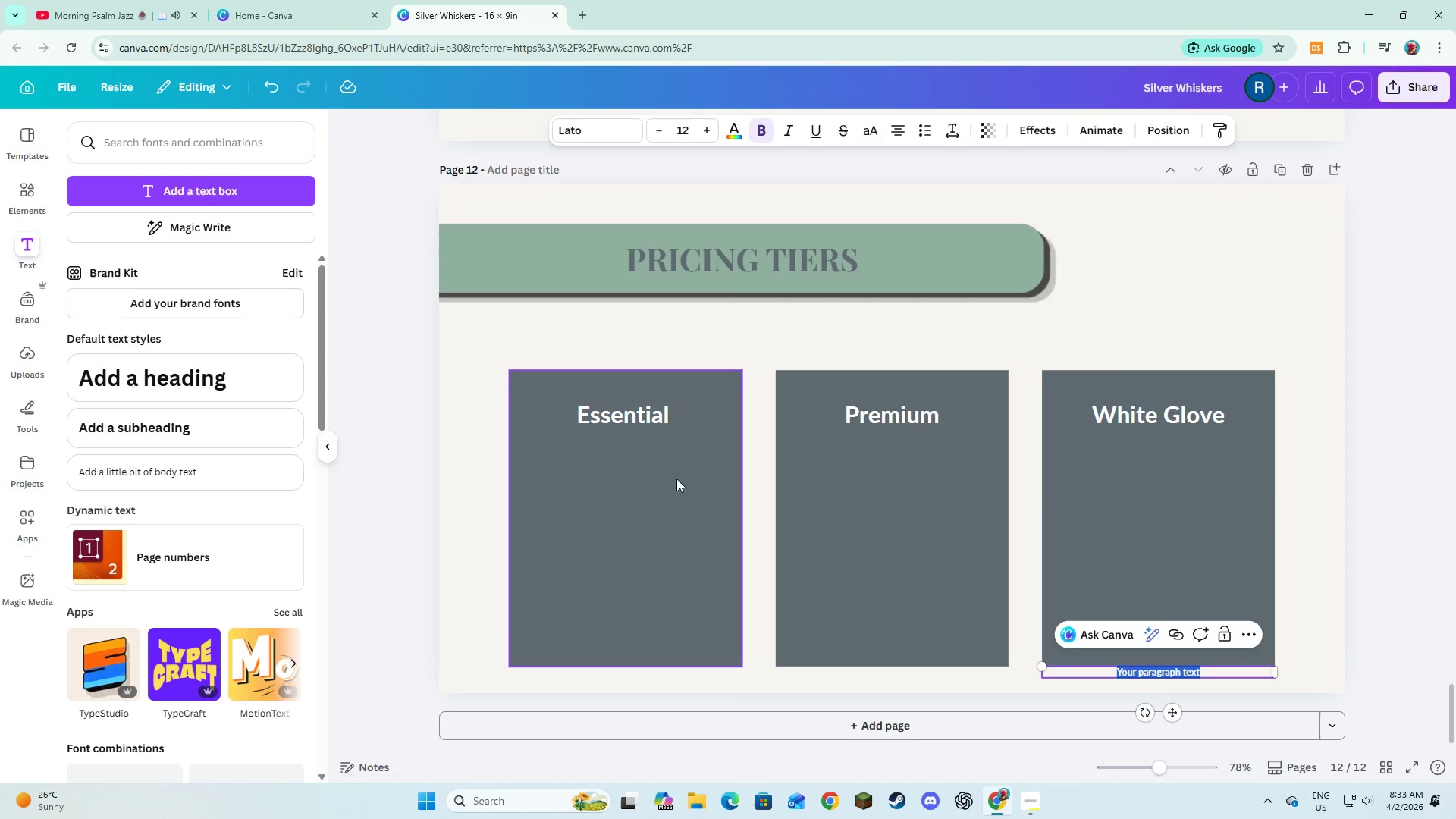 
wait(5.17)
 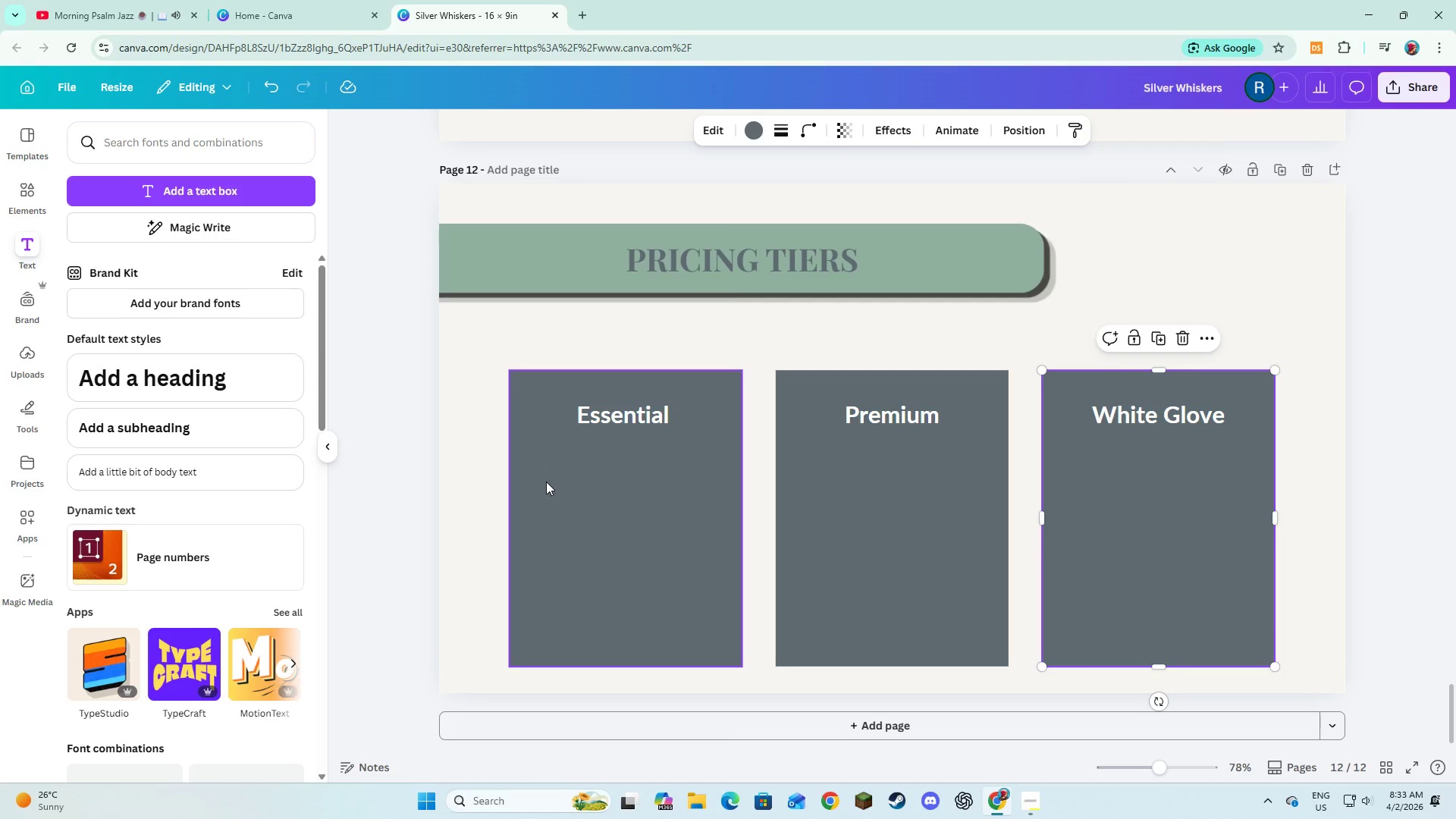 
type(Weekly walks + basic grooming )
 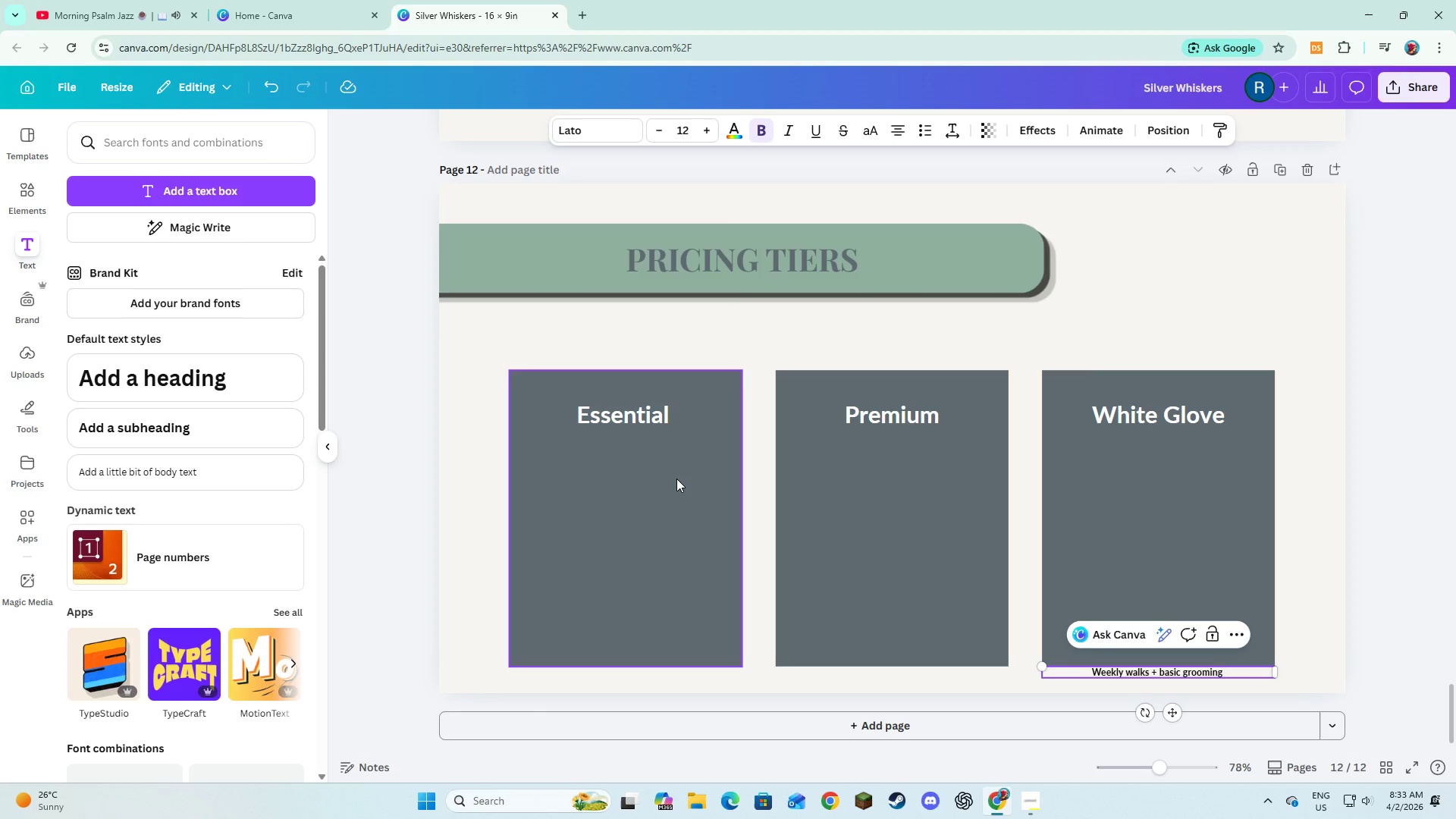 
key(Control+A)
 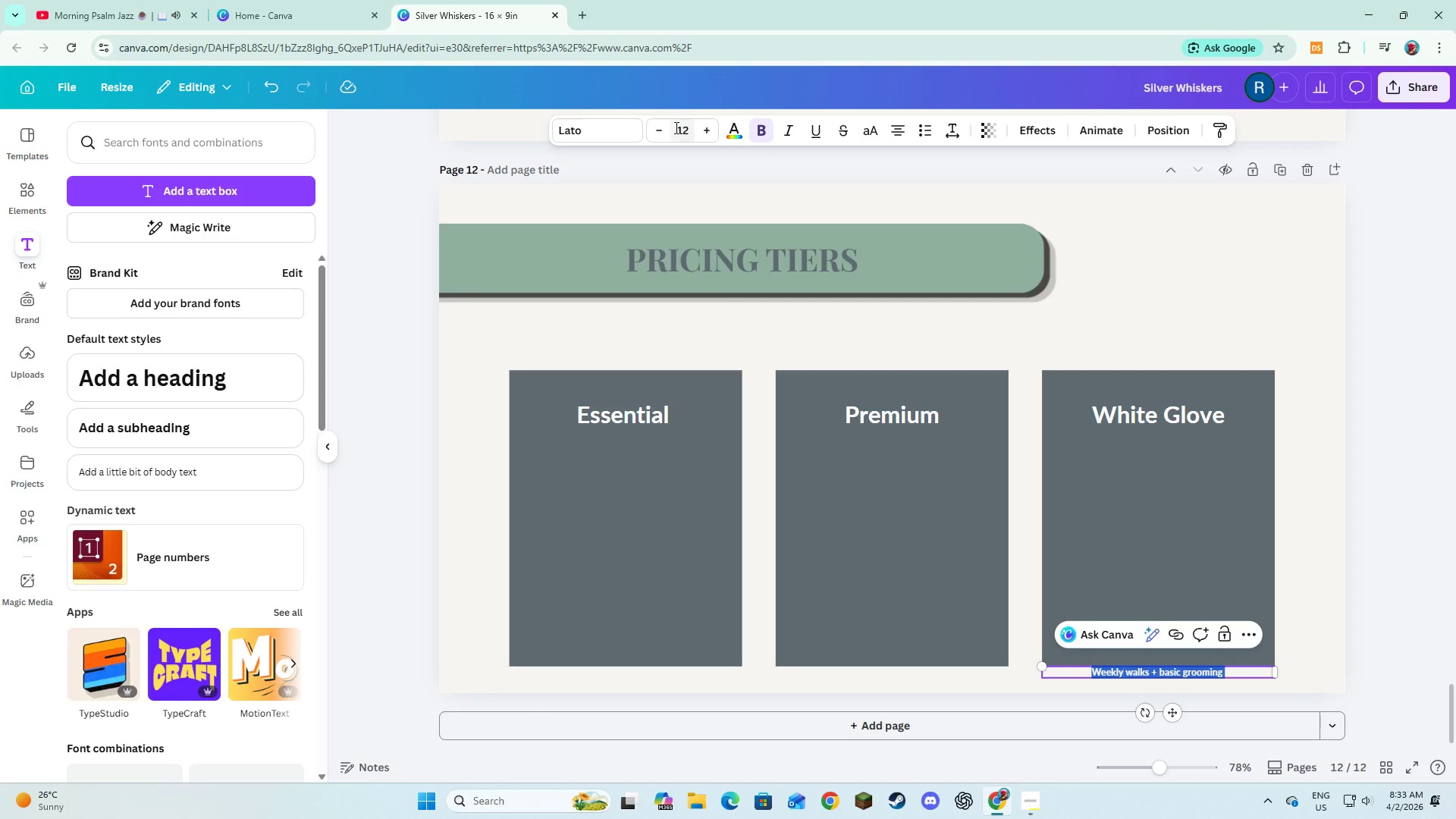 
double_click([702, 132])
 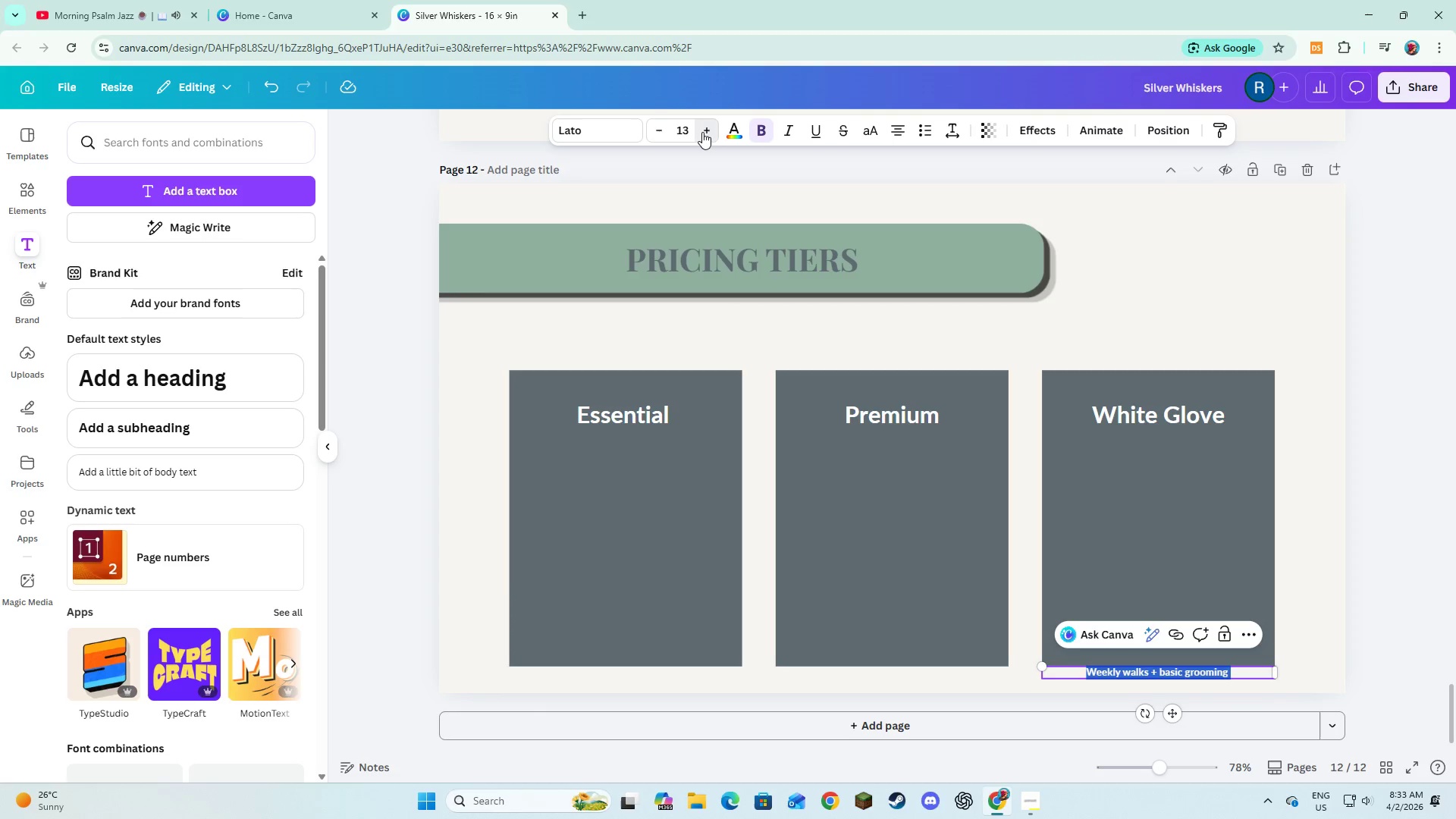 
triple_click([702, 132])
 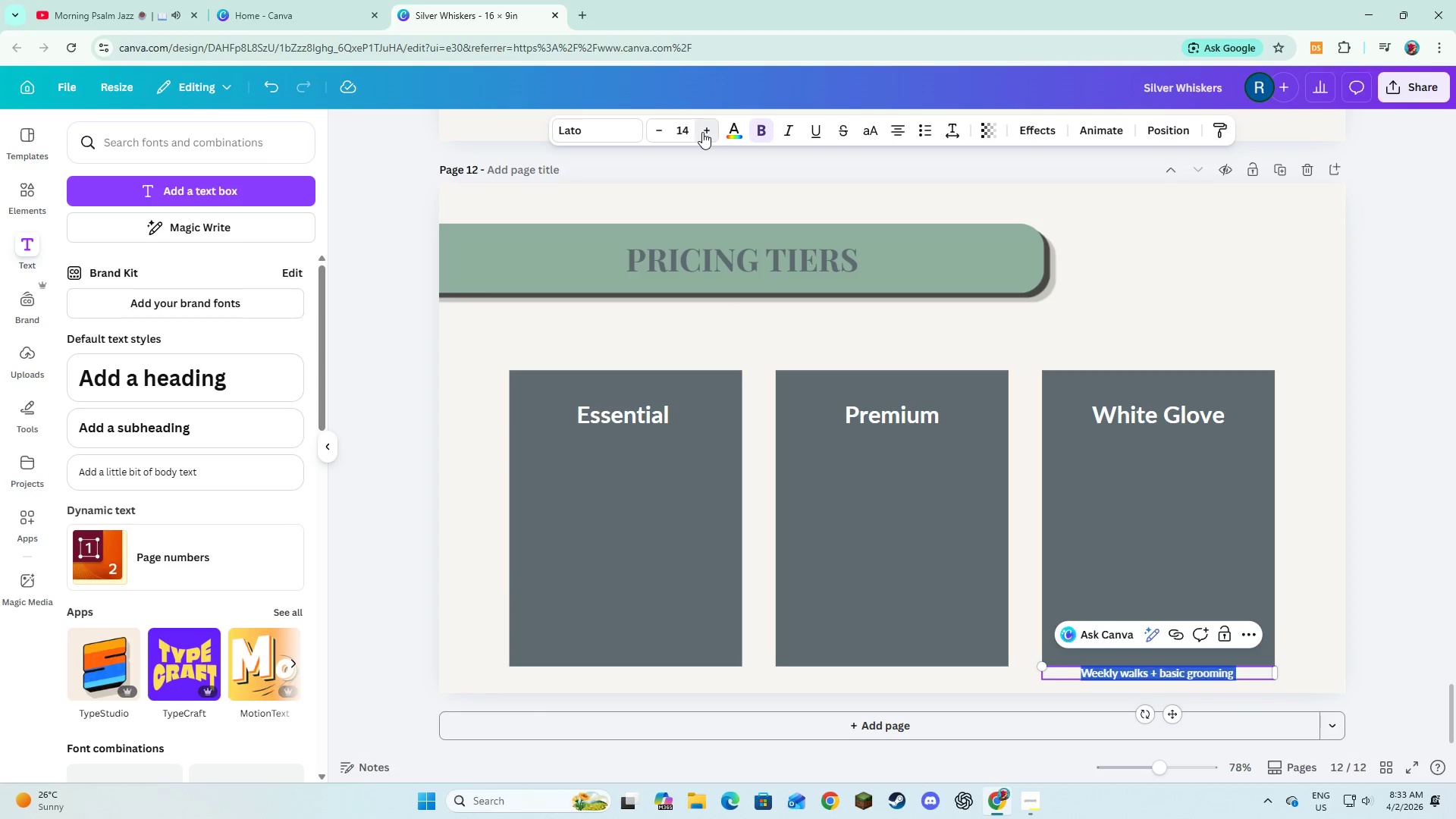 
triple_click([702, 132])
 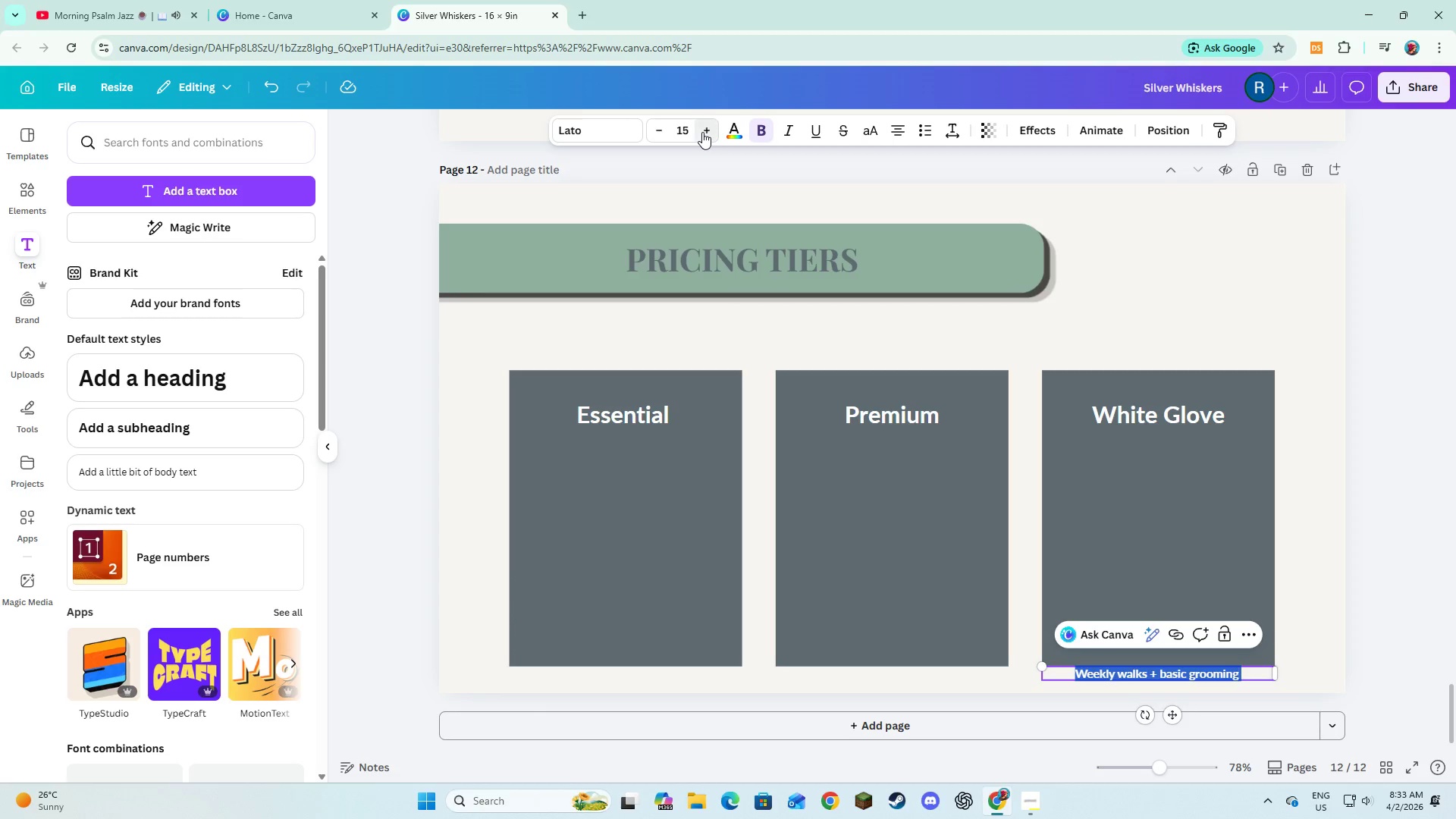 
triple_click([702, 132])
 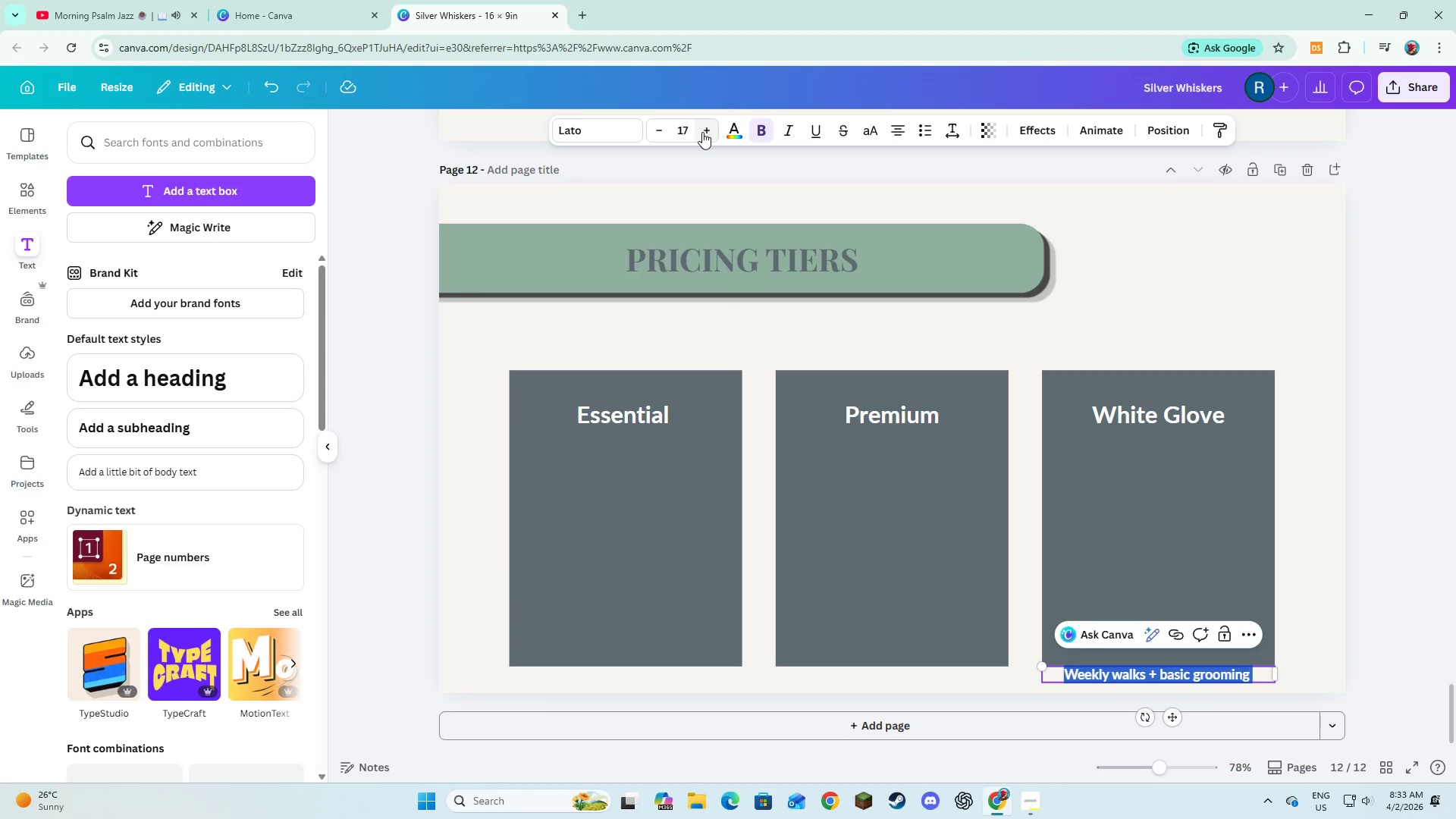 
triple_click([702, 132])
 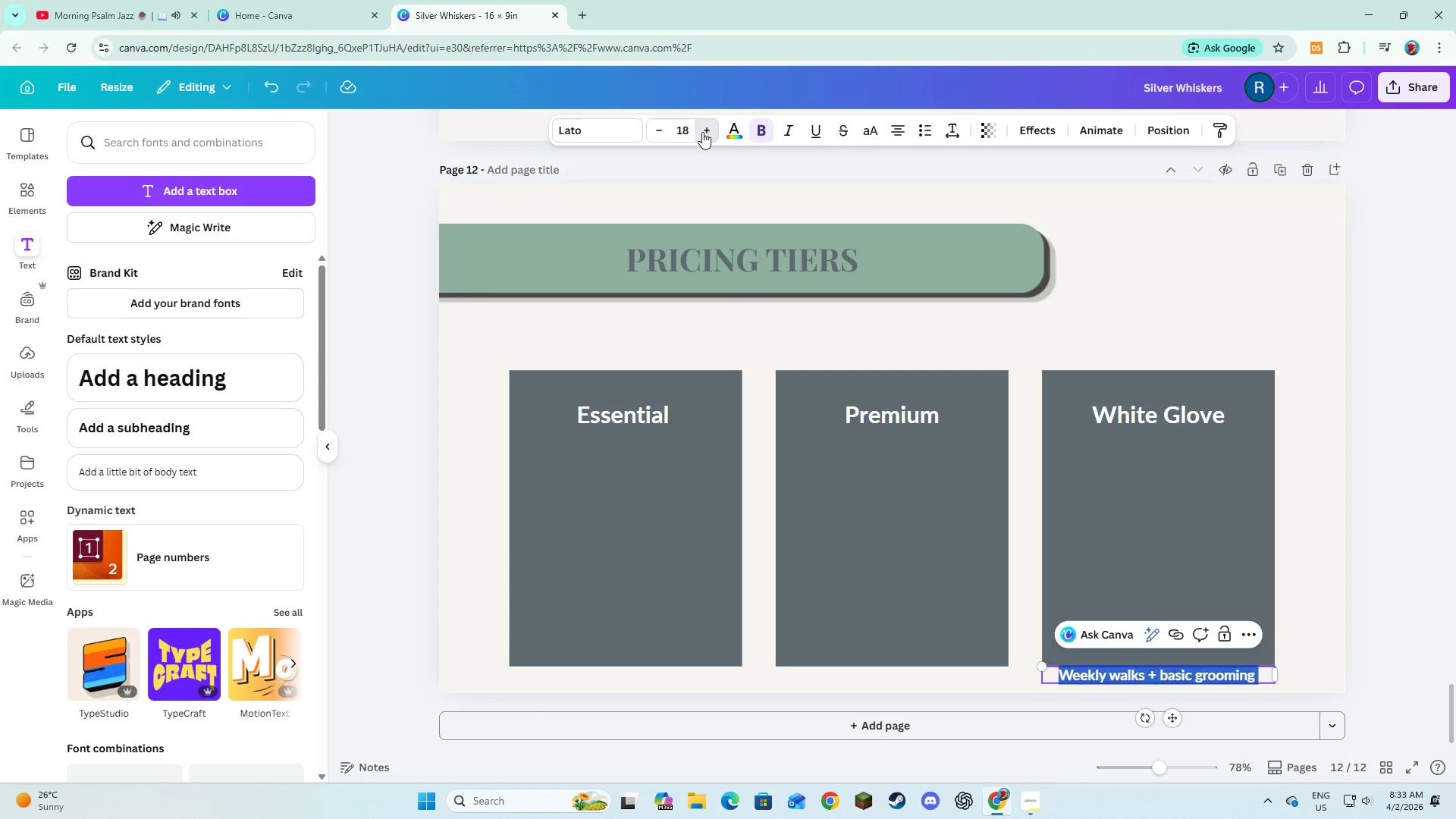 
triple_click([702, 132])
 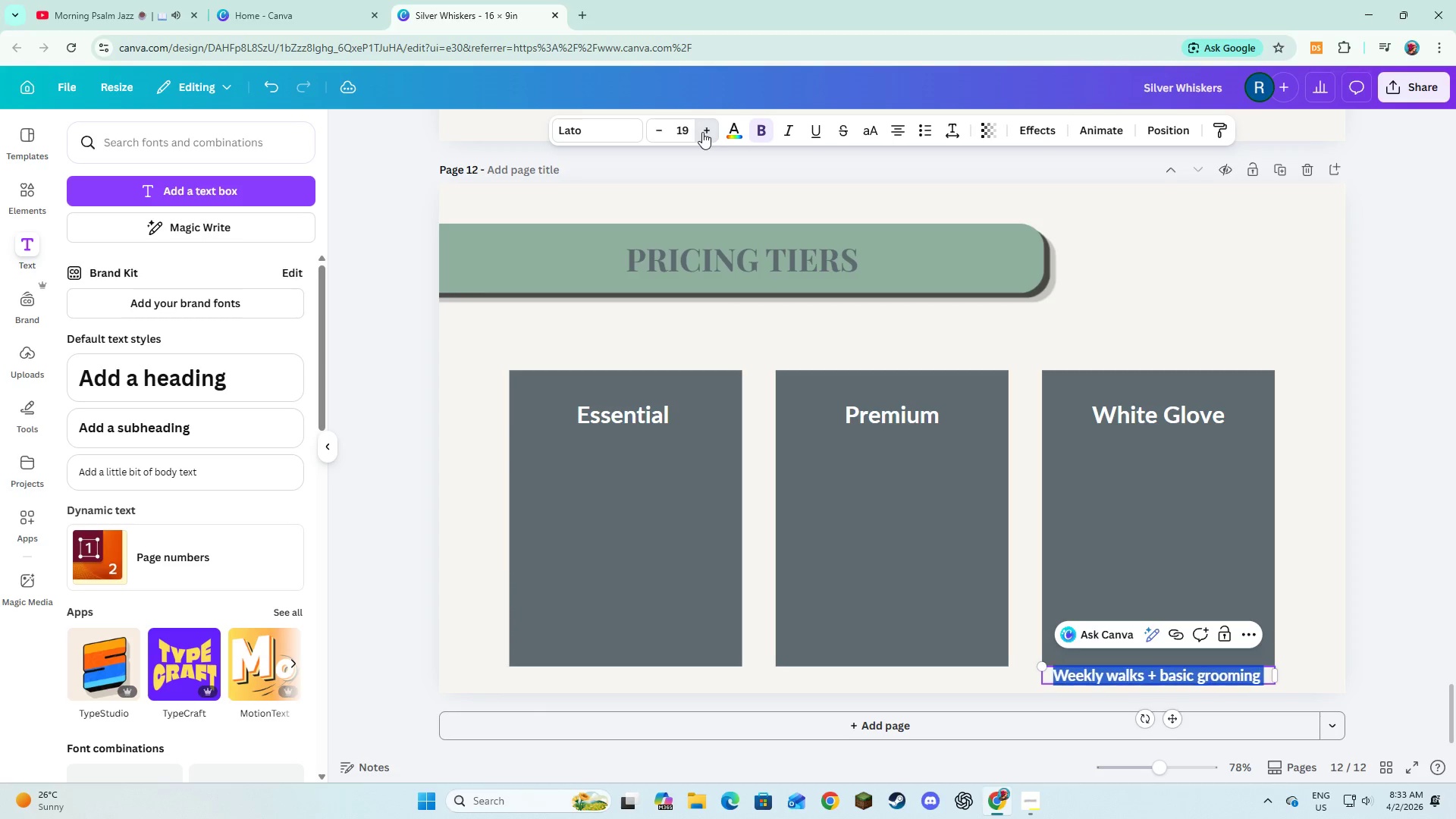 
triple_click([702, 132])
 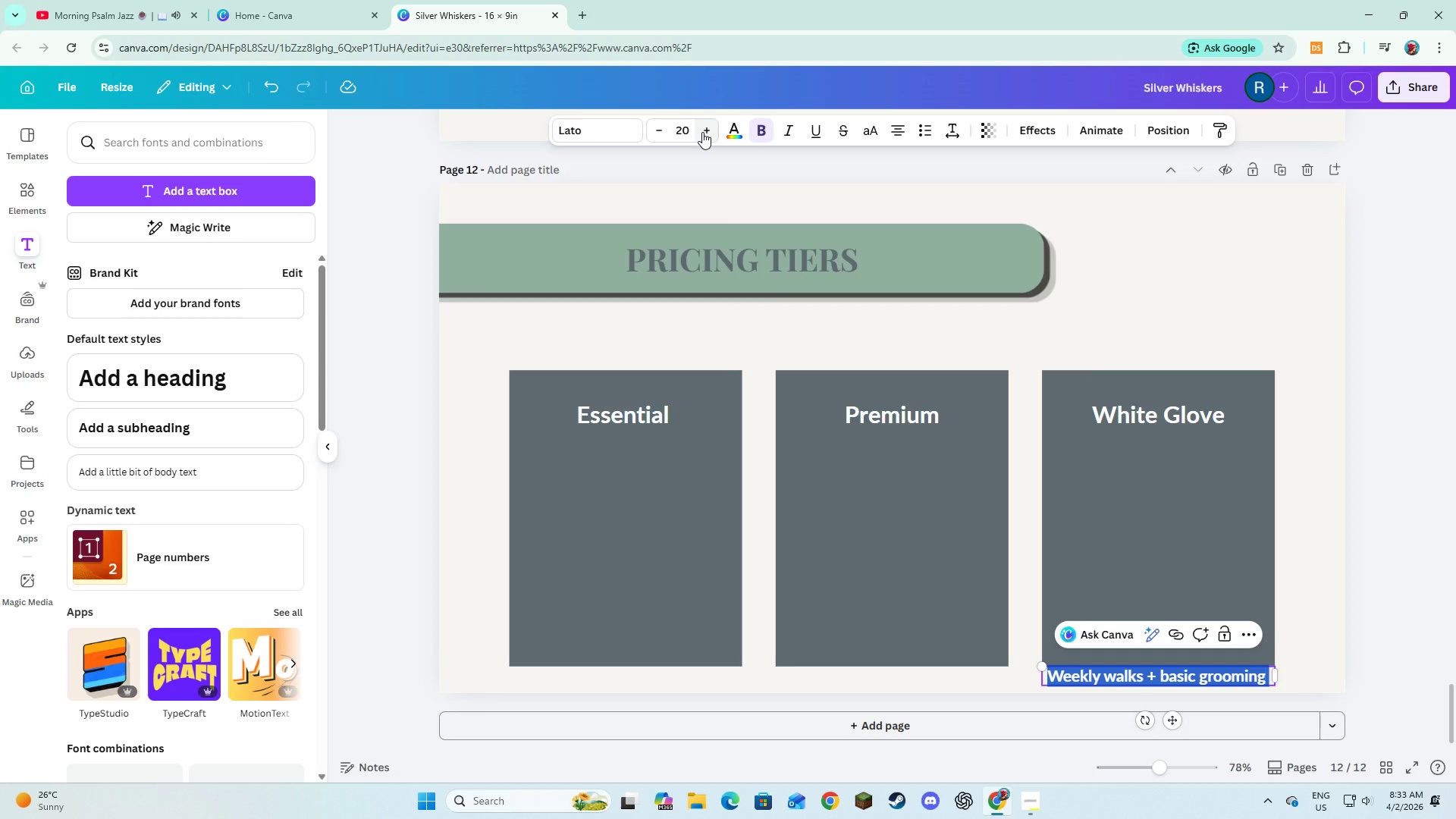 
left_click([702, 132])
 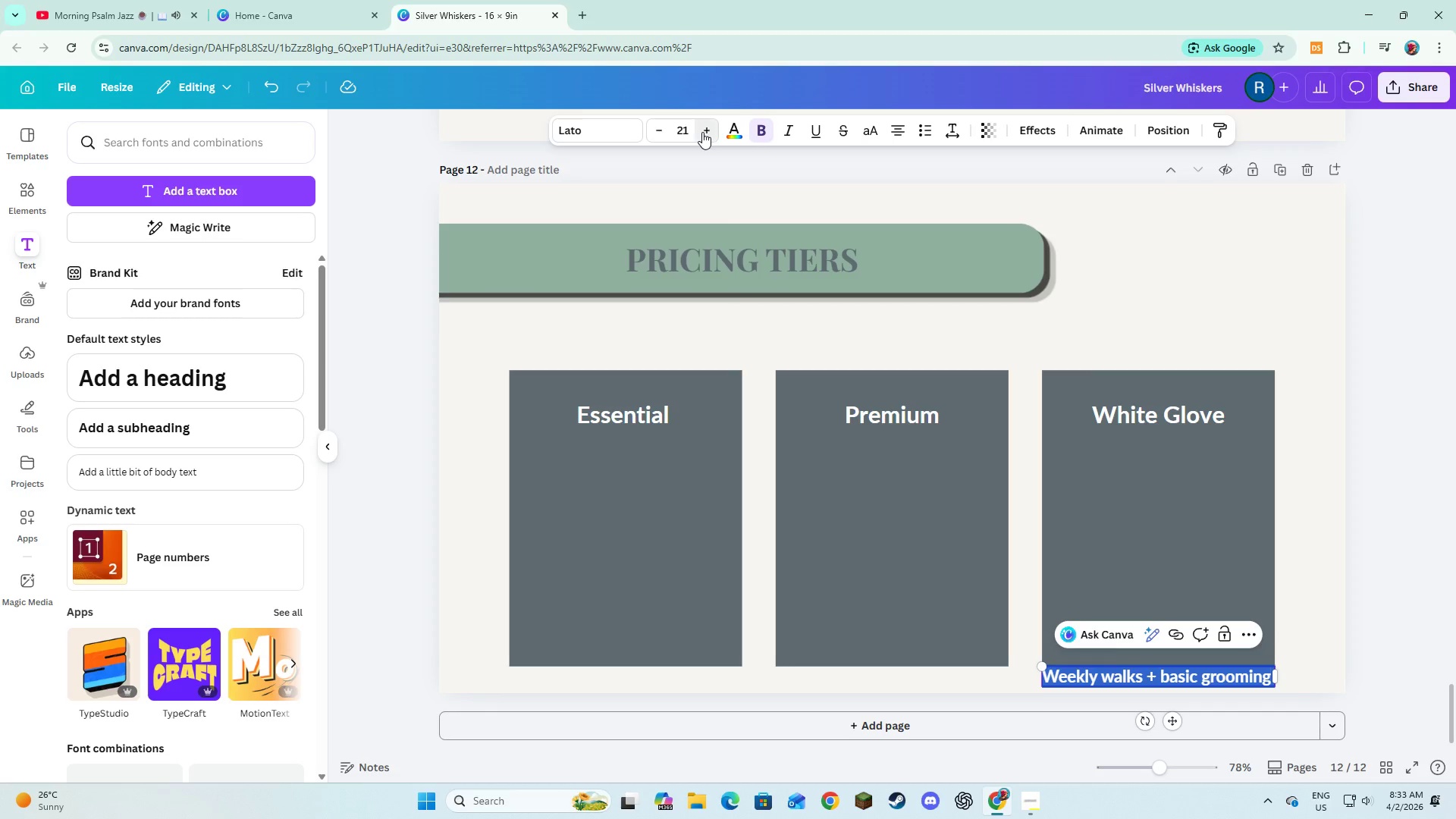 
double_click([702, 132])
 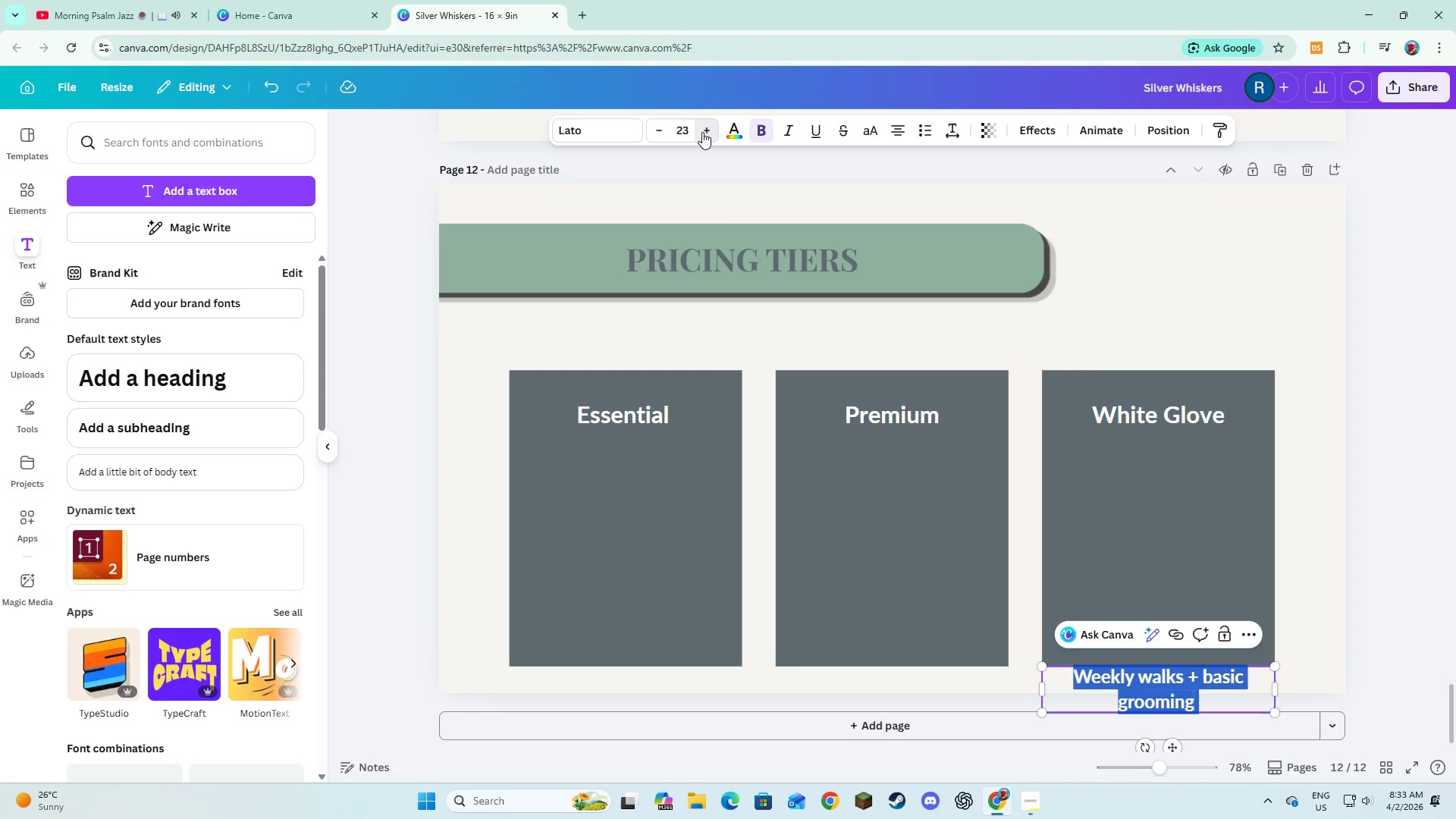 
triple_click([702, 132])
 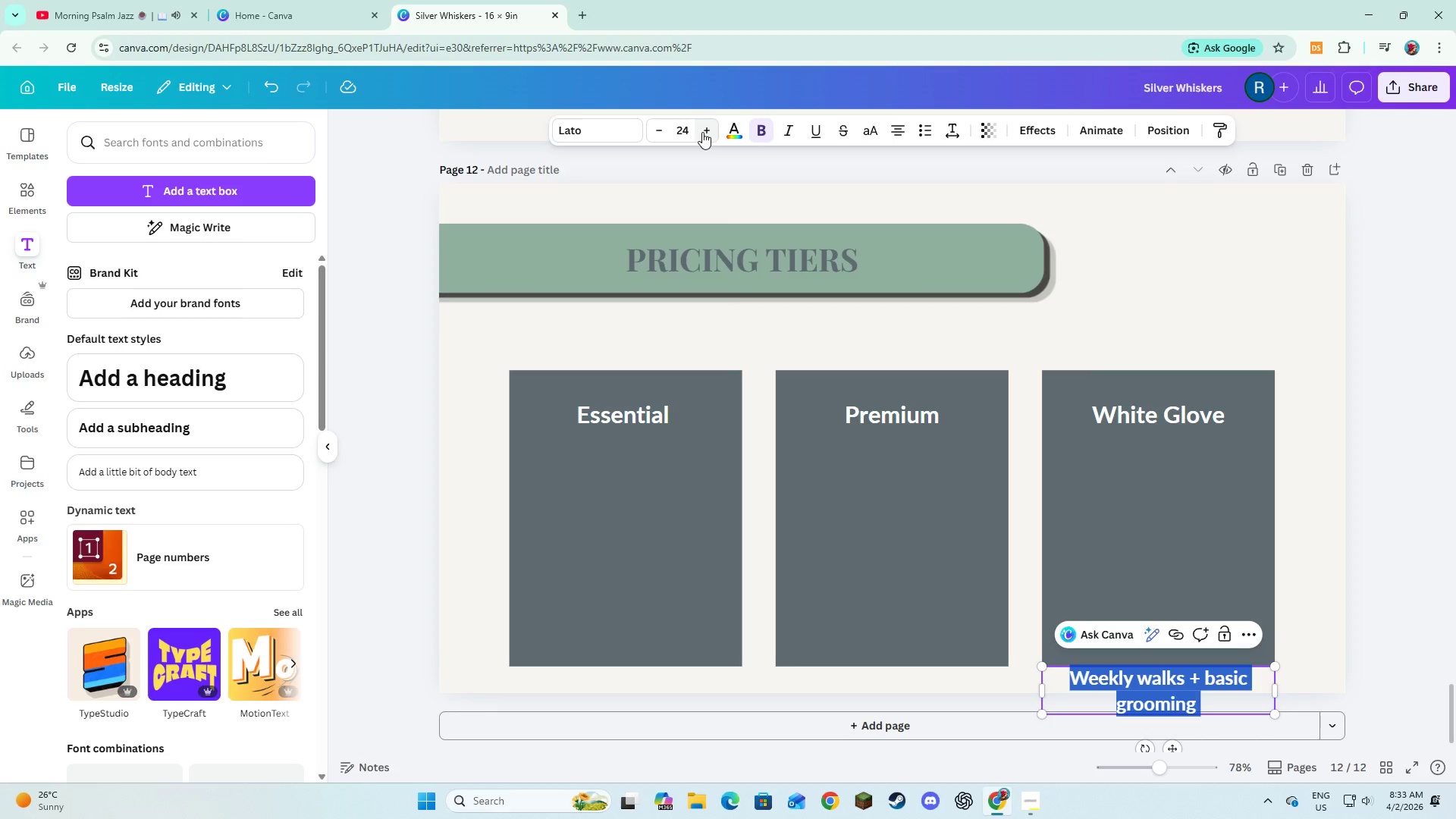 
left_click([702, 132])
 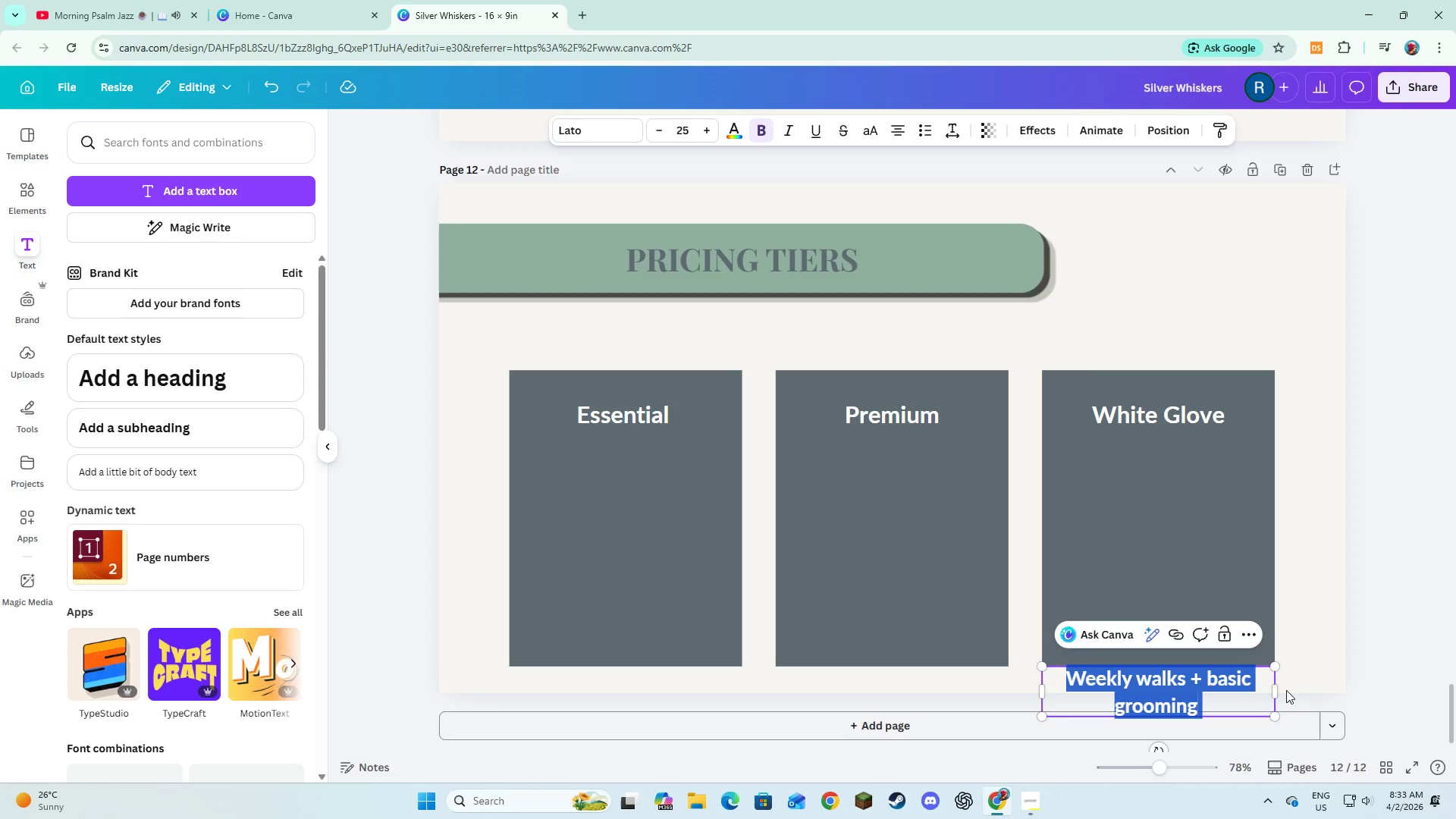 
double_click([1265, 691])
 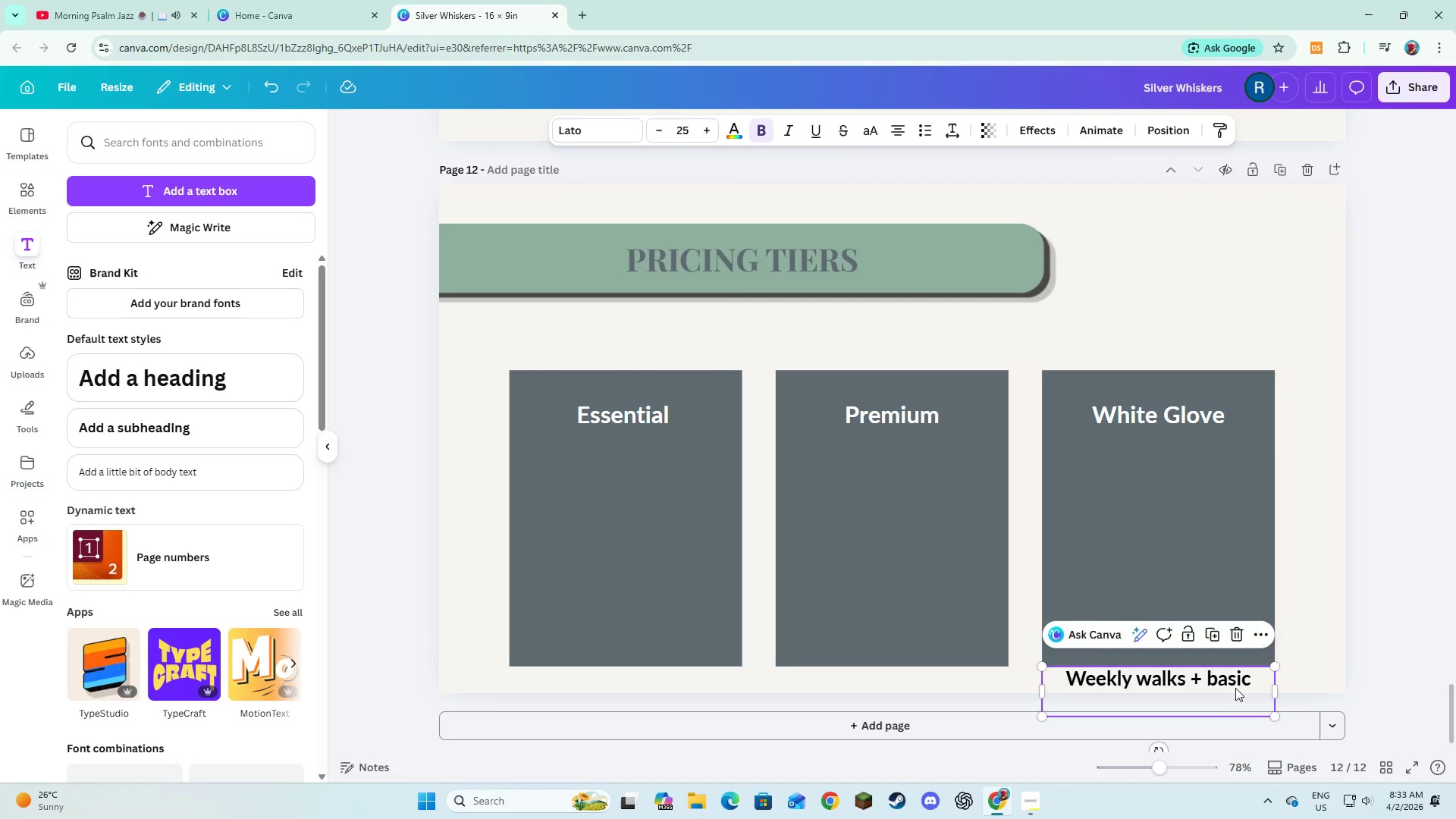 
left_click_drag(start_coordinate=[1235, 688], to_coordinate=[706, 485])
 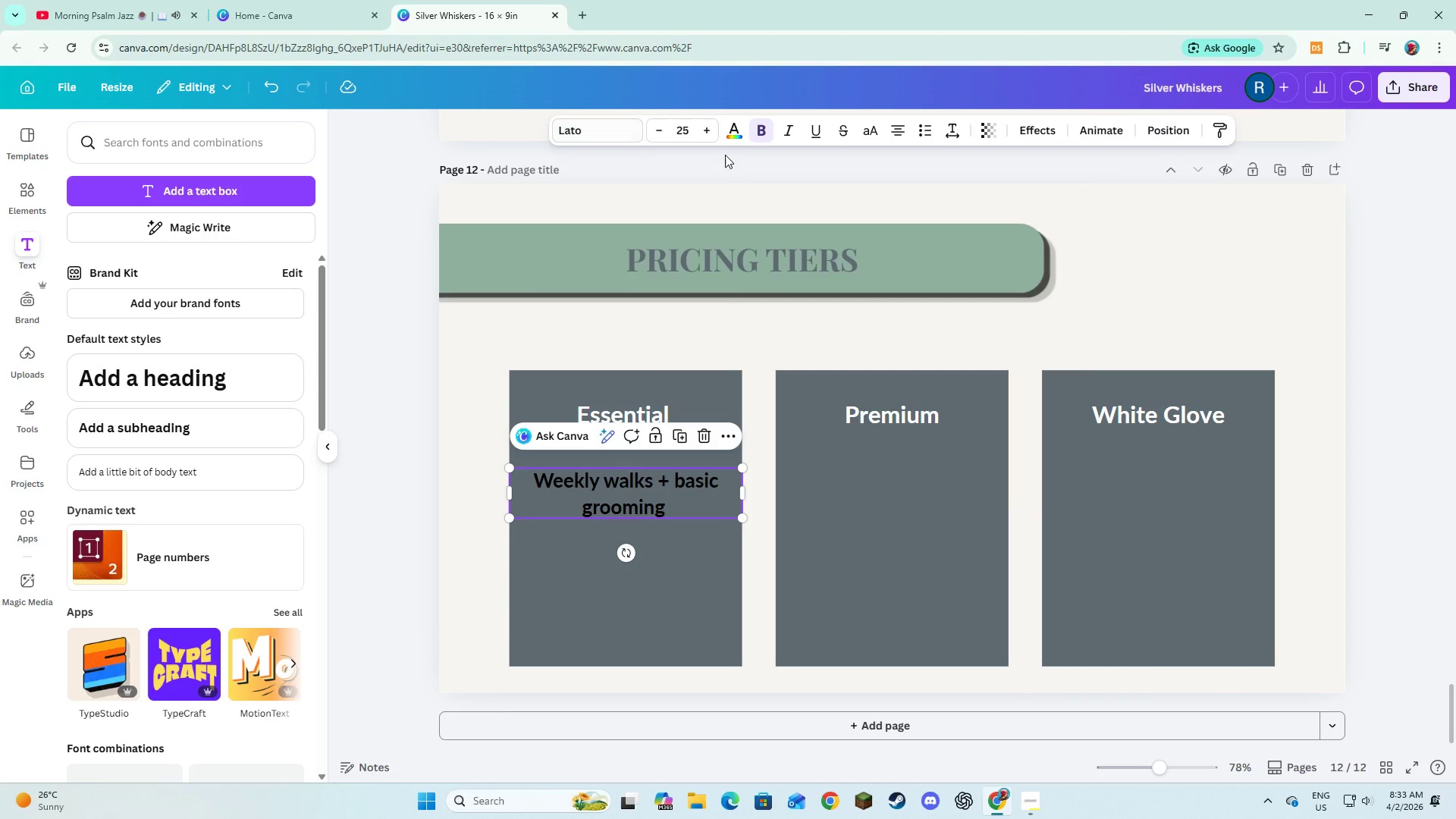 
left_click([727, 133])
 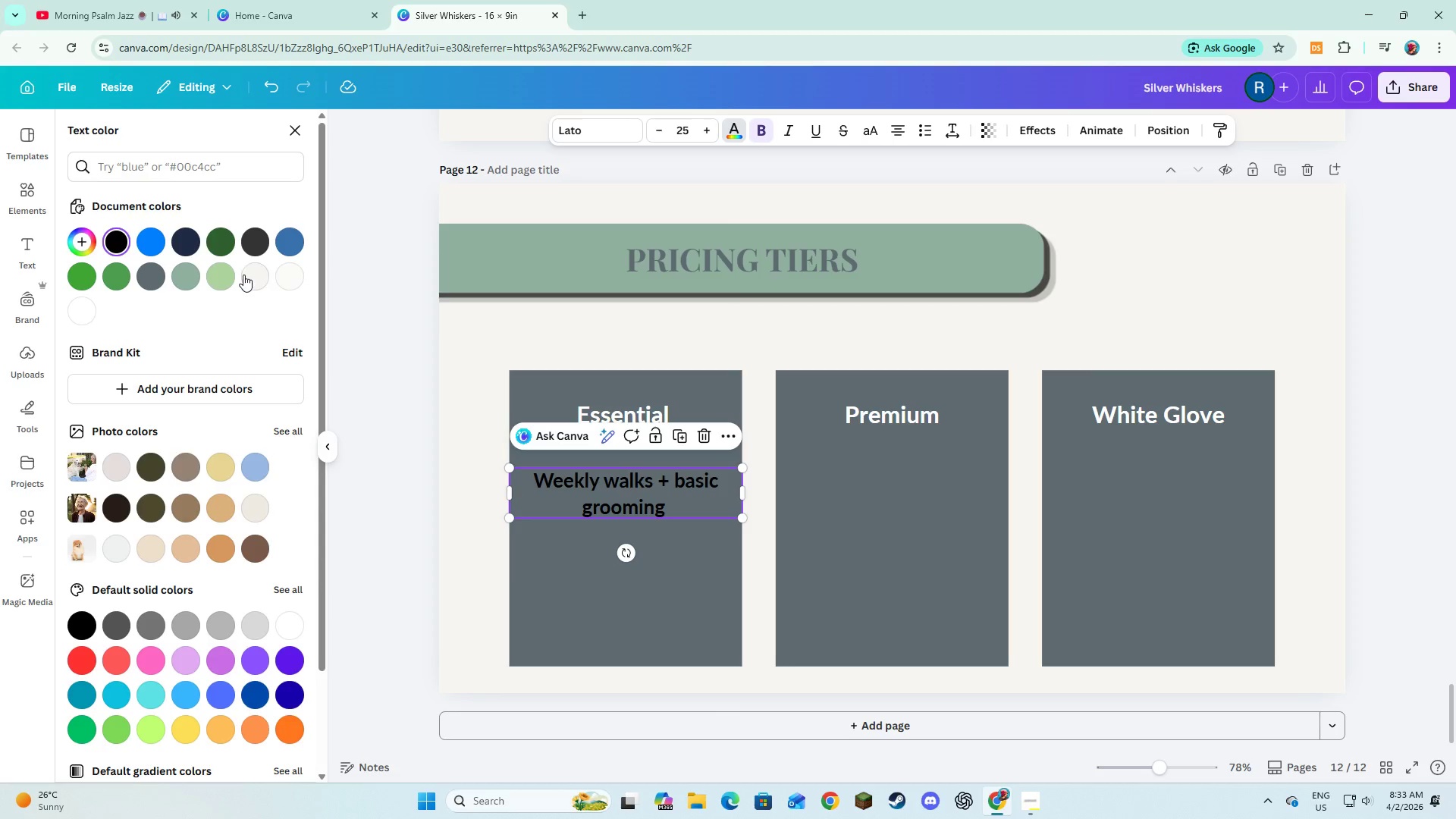 
left_click([245, 275])
 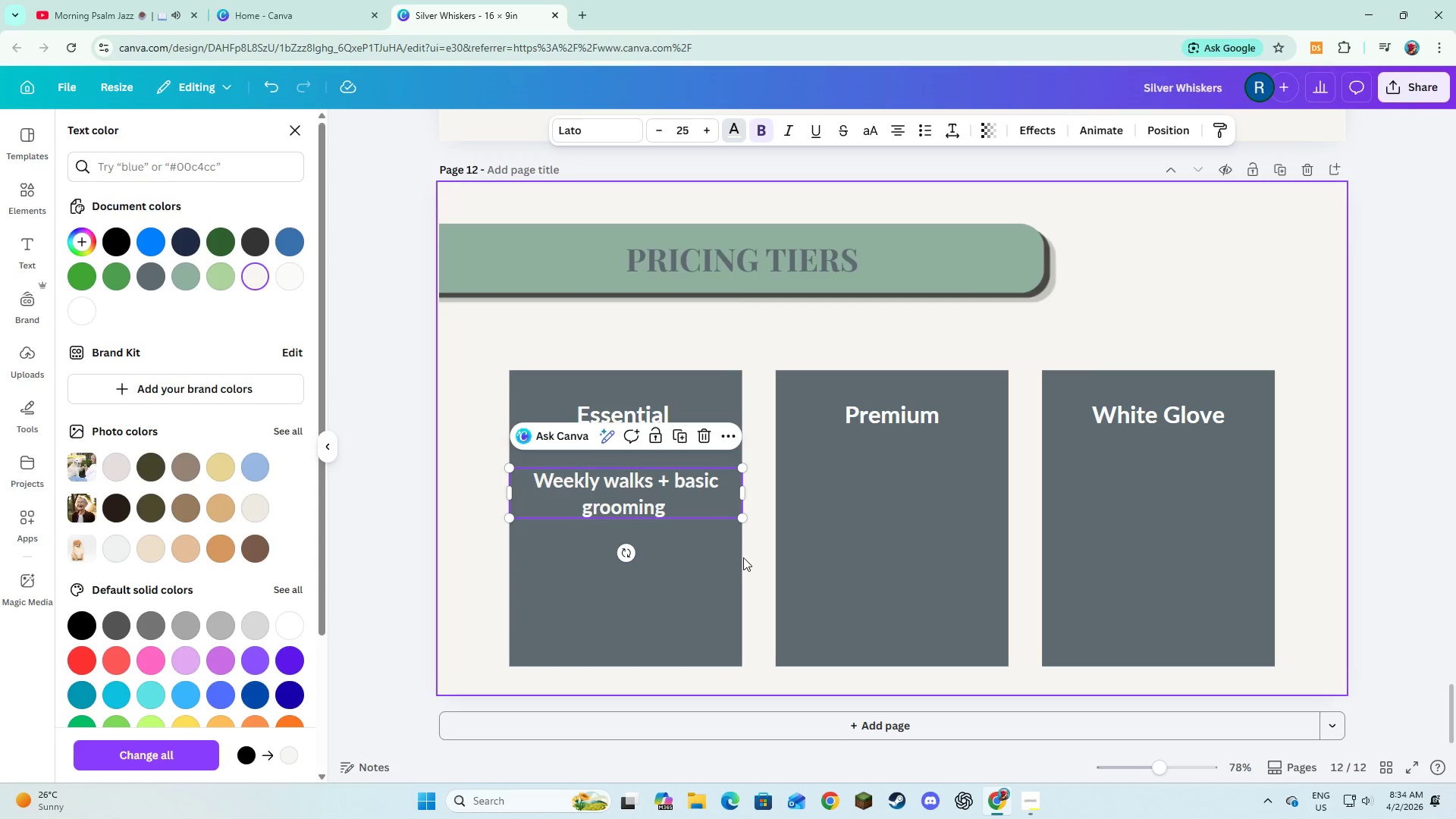 
double_click([667, 502])
 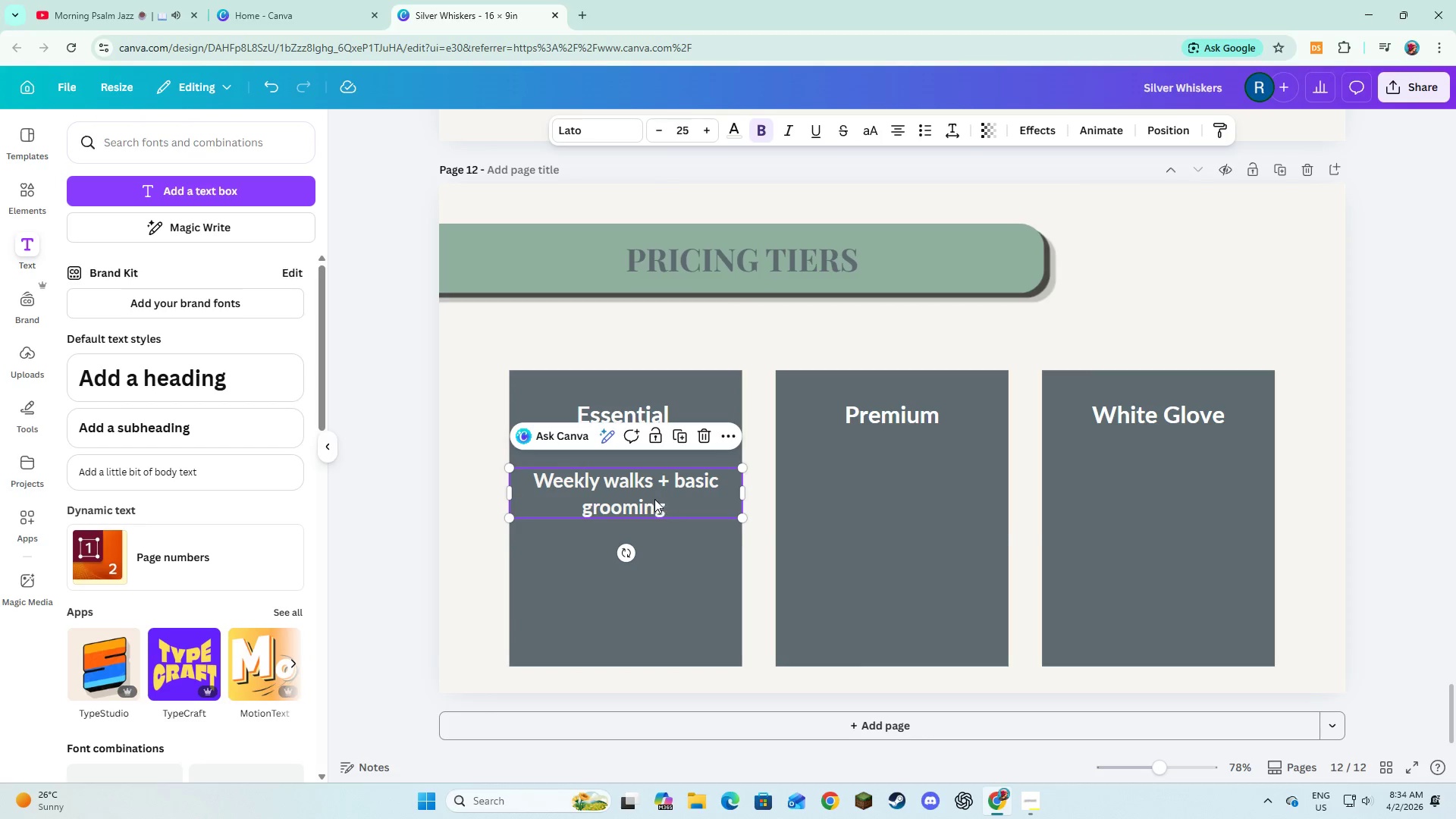 
left_click_drag(start_coordinate=[655, 499], to_coordinate=[653, 524])
 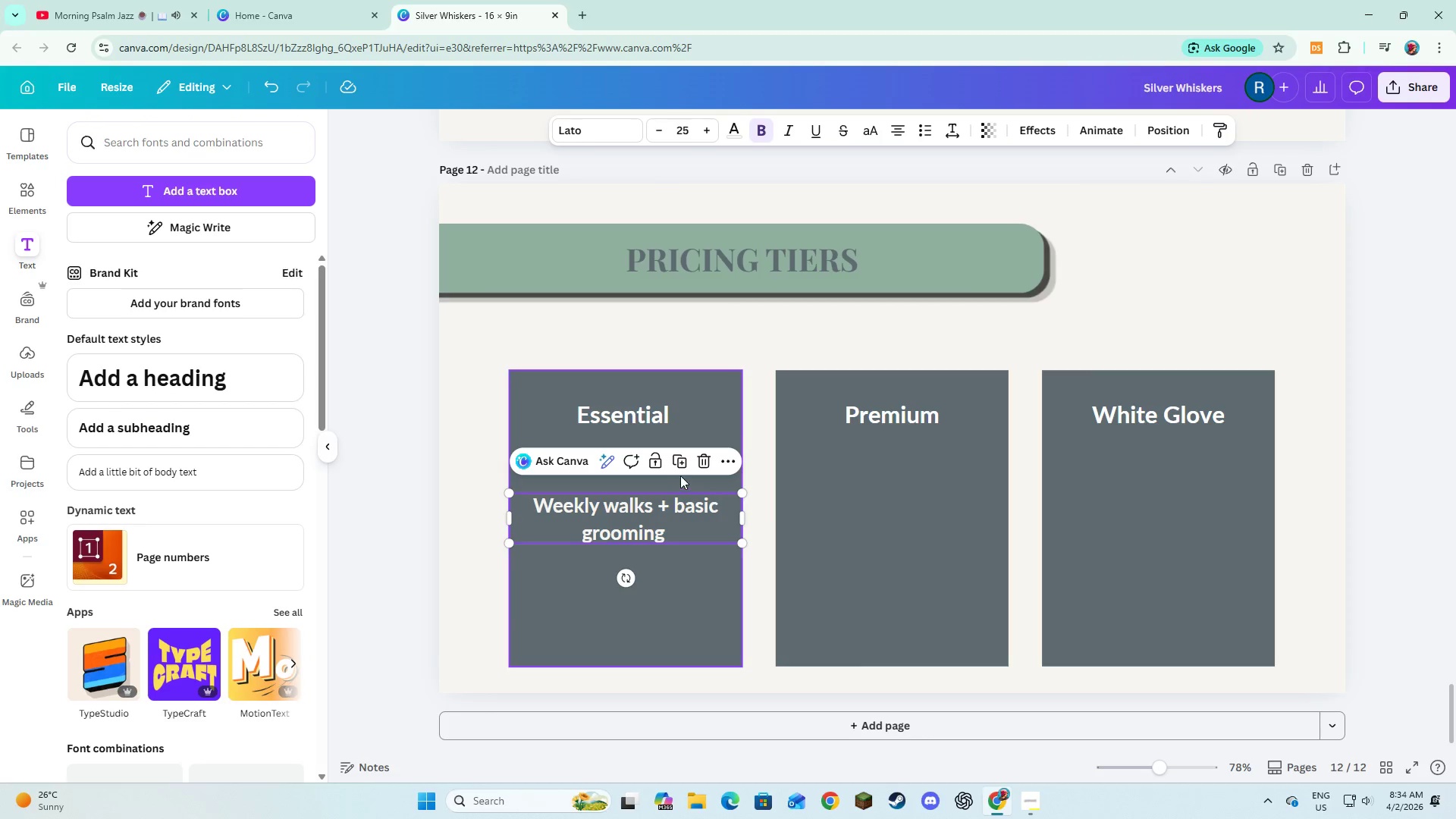 
left_click([678, 465])
 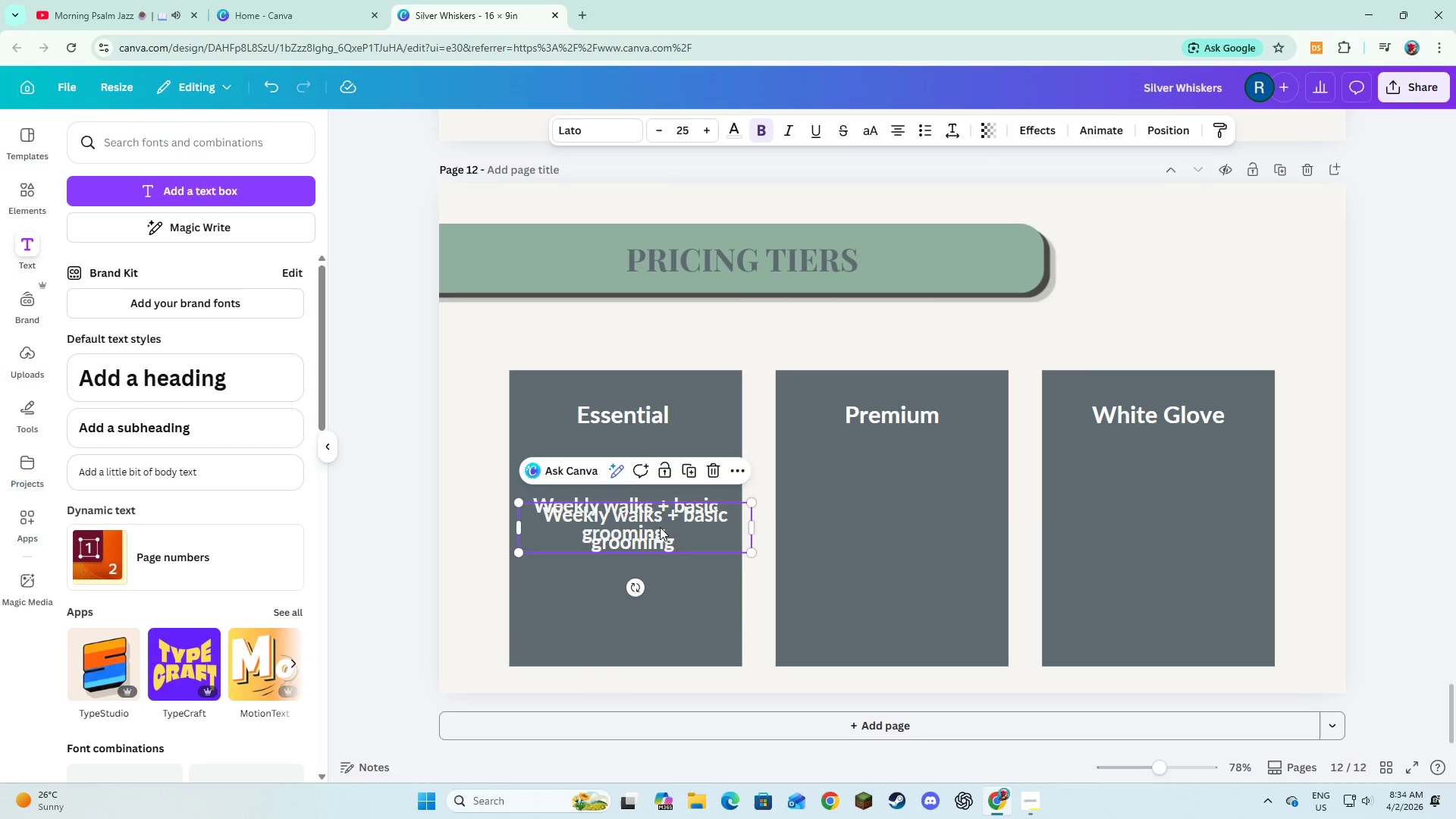 
left_click_drag(start_coordinate=[660, 527], to_coordinate=[921, 520])
 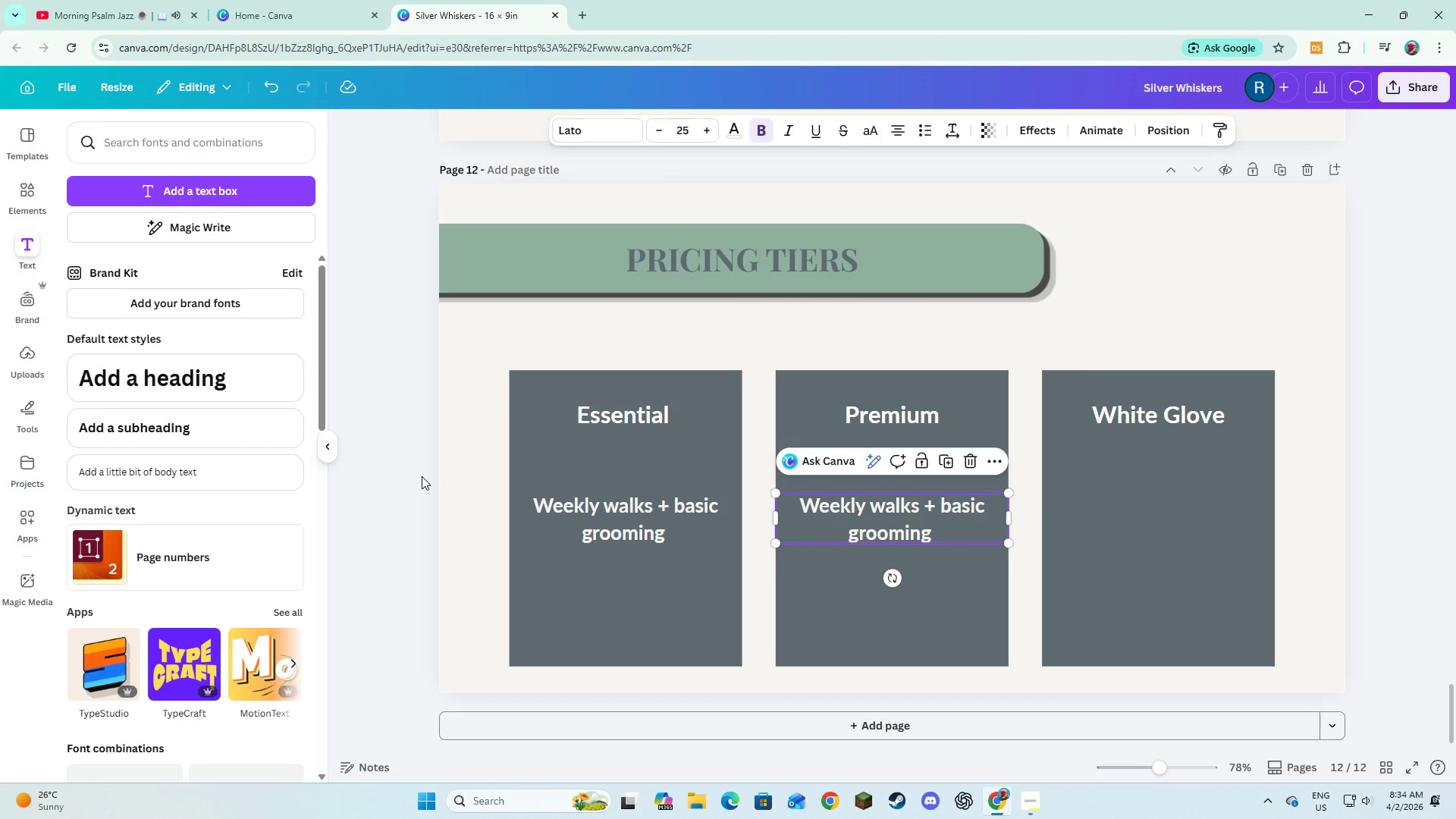 
left_click([422, 476])
 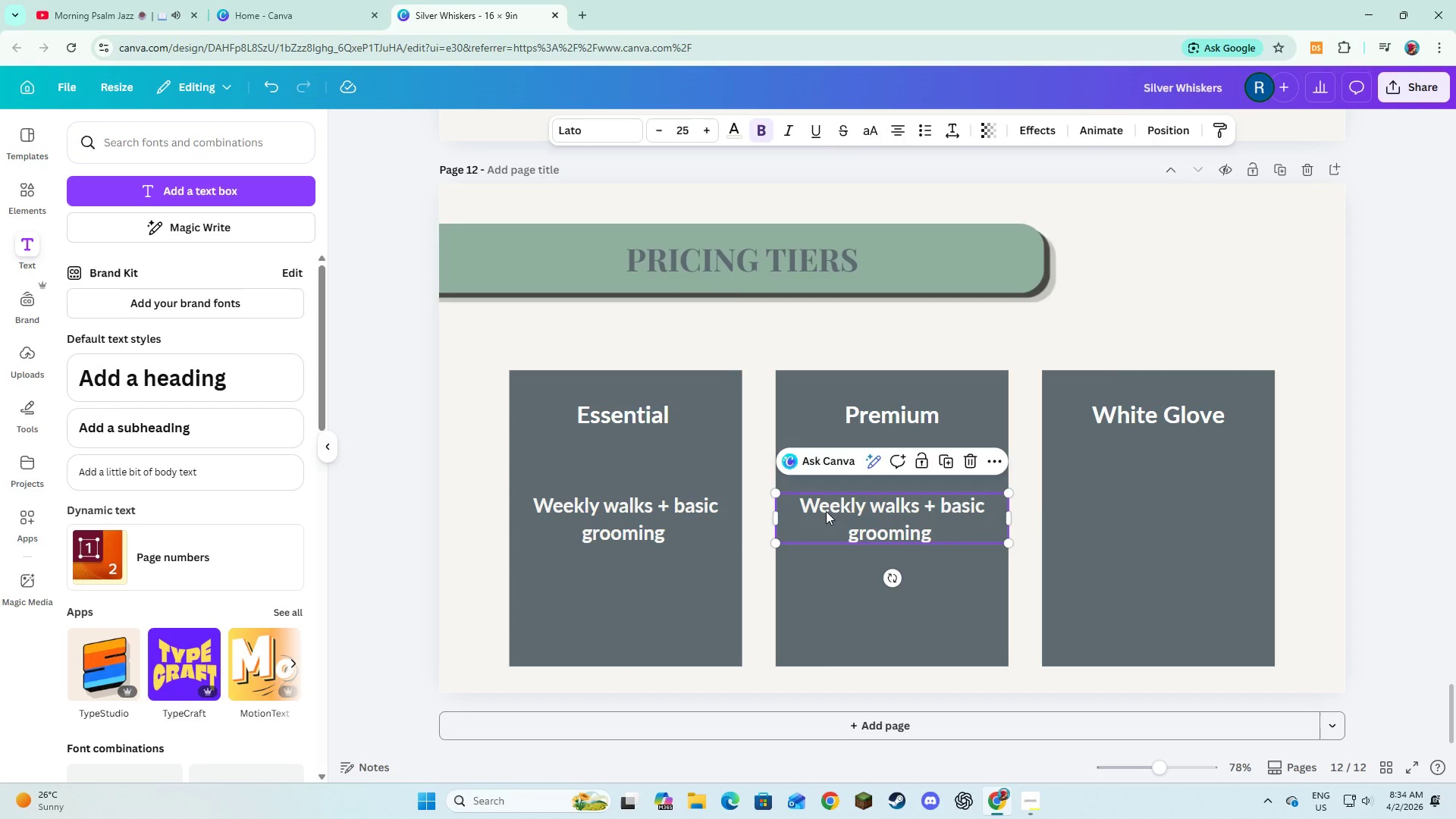 
double_click([826, 511])
 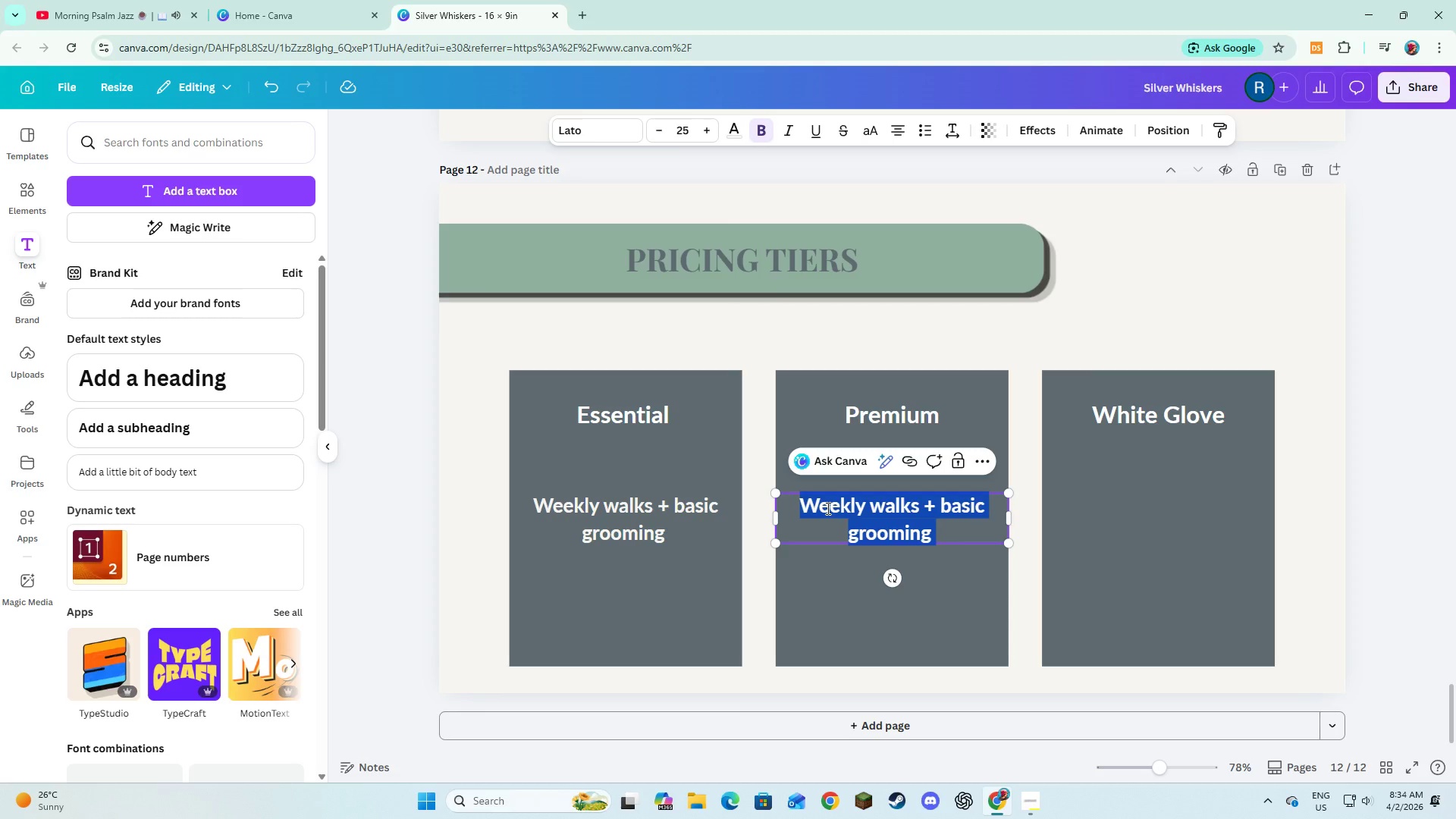 
type(3x/week service + groomn)
key(Backspace)
type(ing + transportat)
key(Backspace)
key(Backspace)
 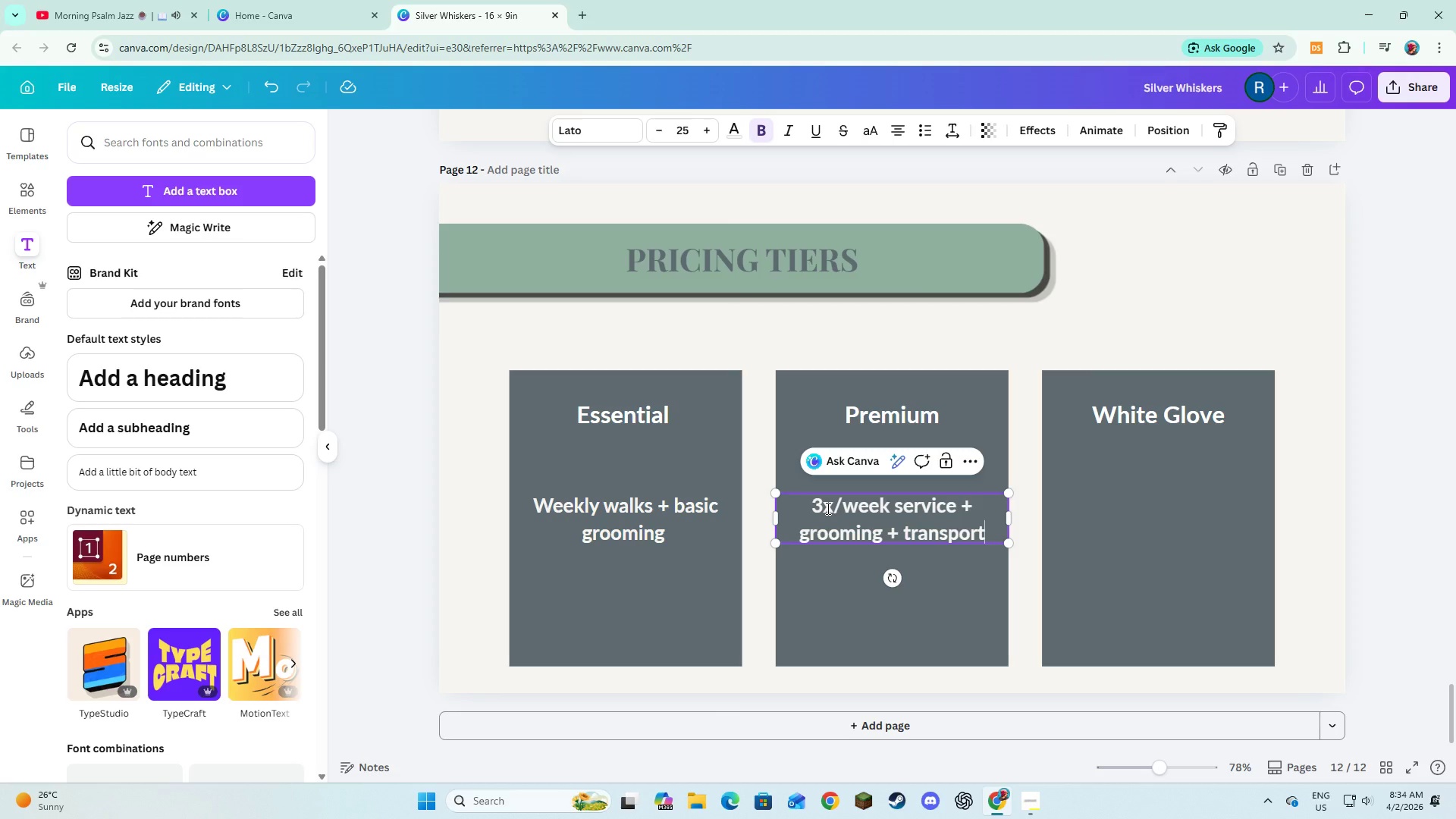 
double_click([912, 514])
 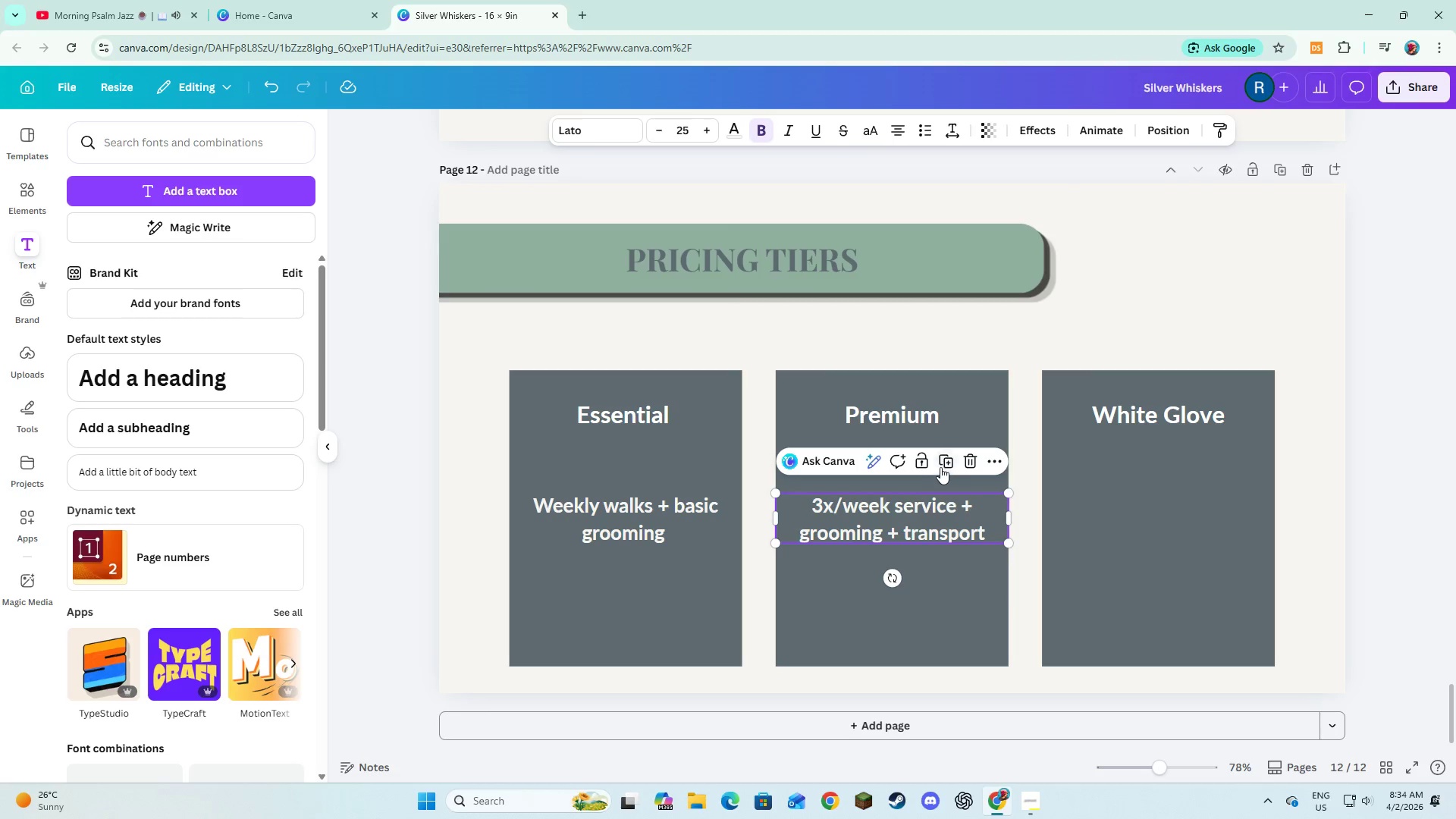 
left_click([941, 466])
 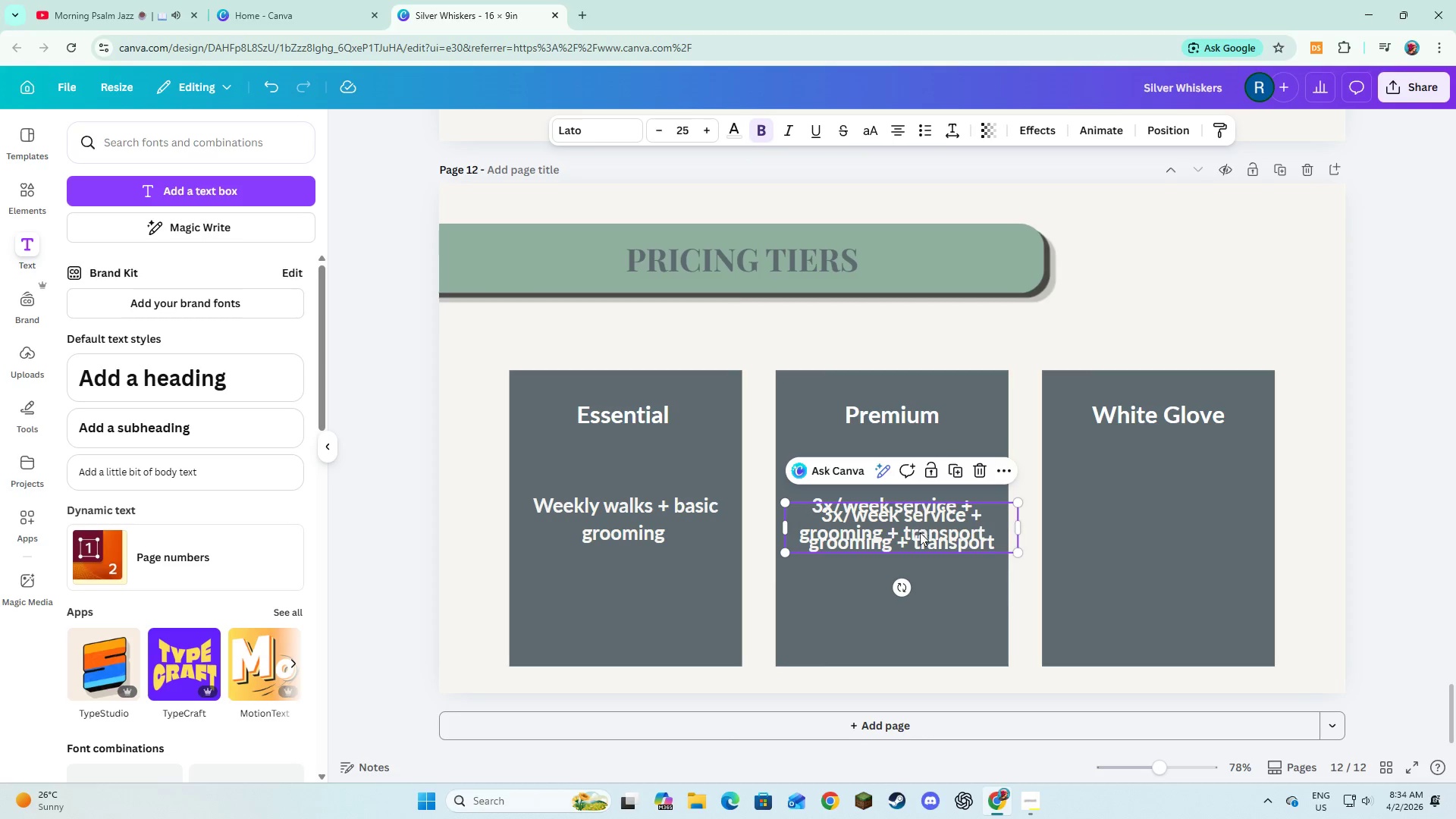 
left_click_drag(start_coordinate=[920, 532], to_coordinate=[1181, 522])
 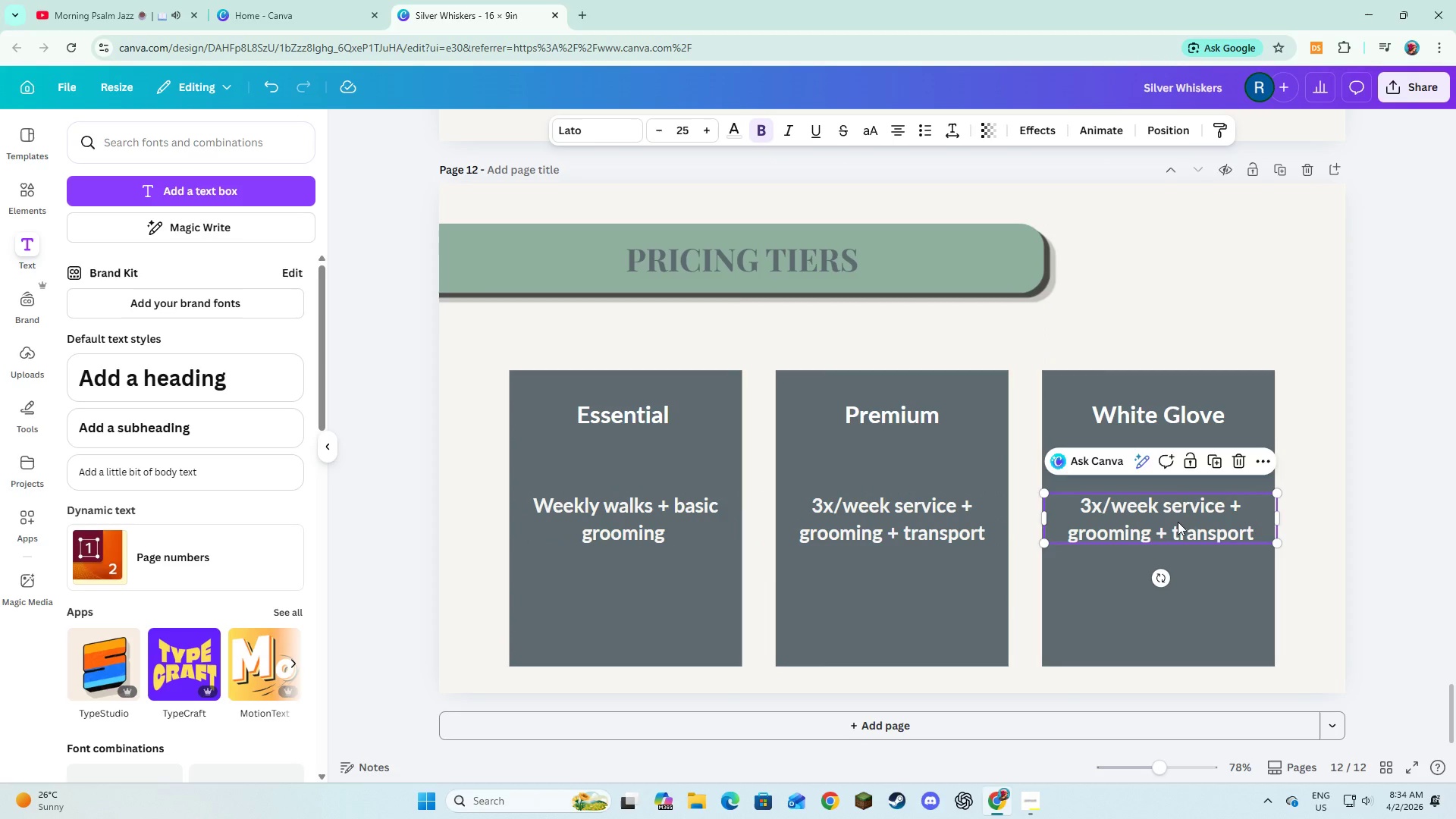 
left_click([1178, 522])
 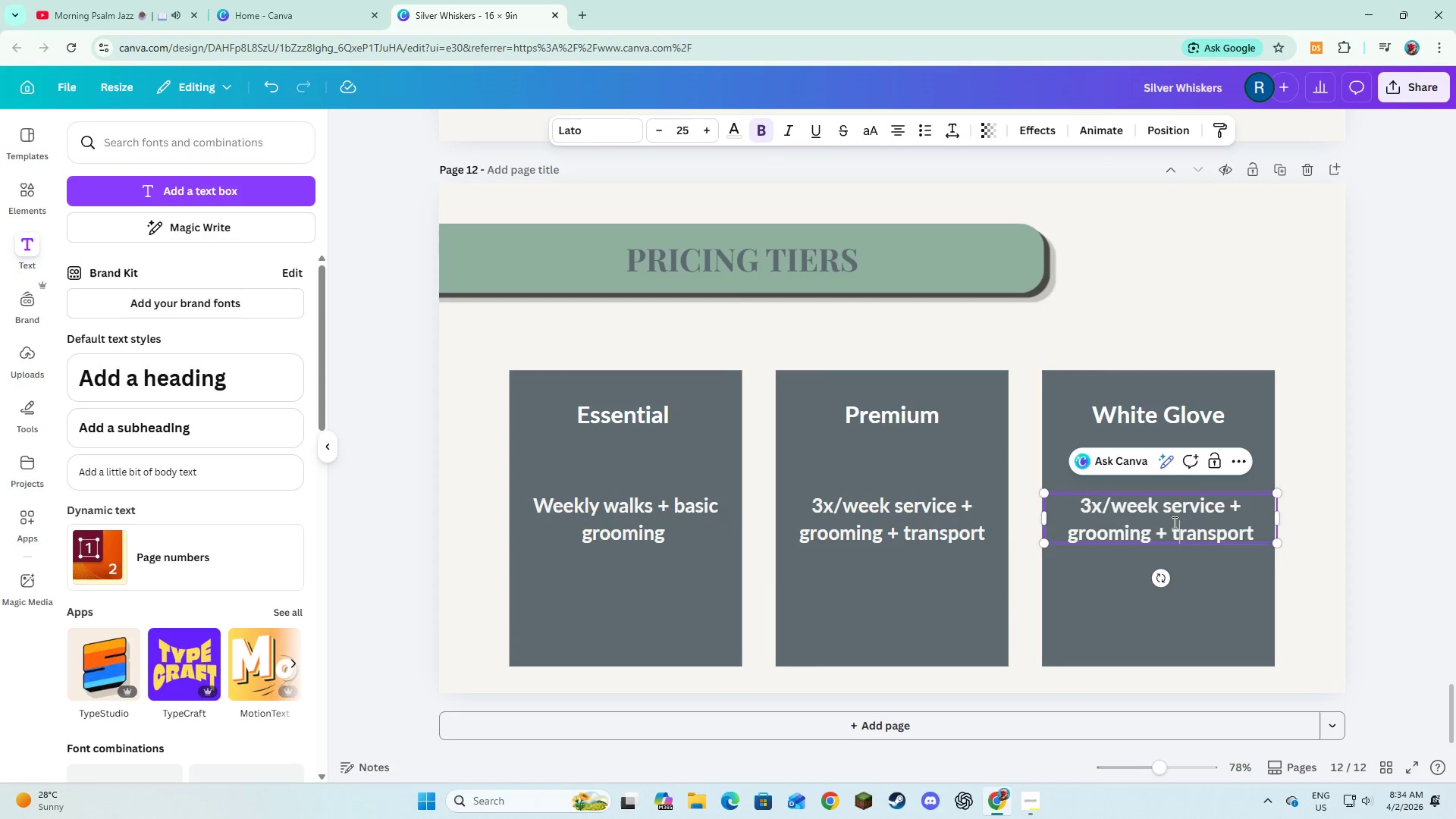 
left_click([1173, 522])
 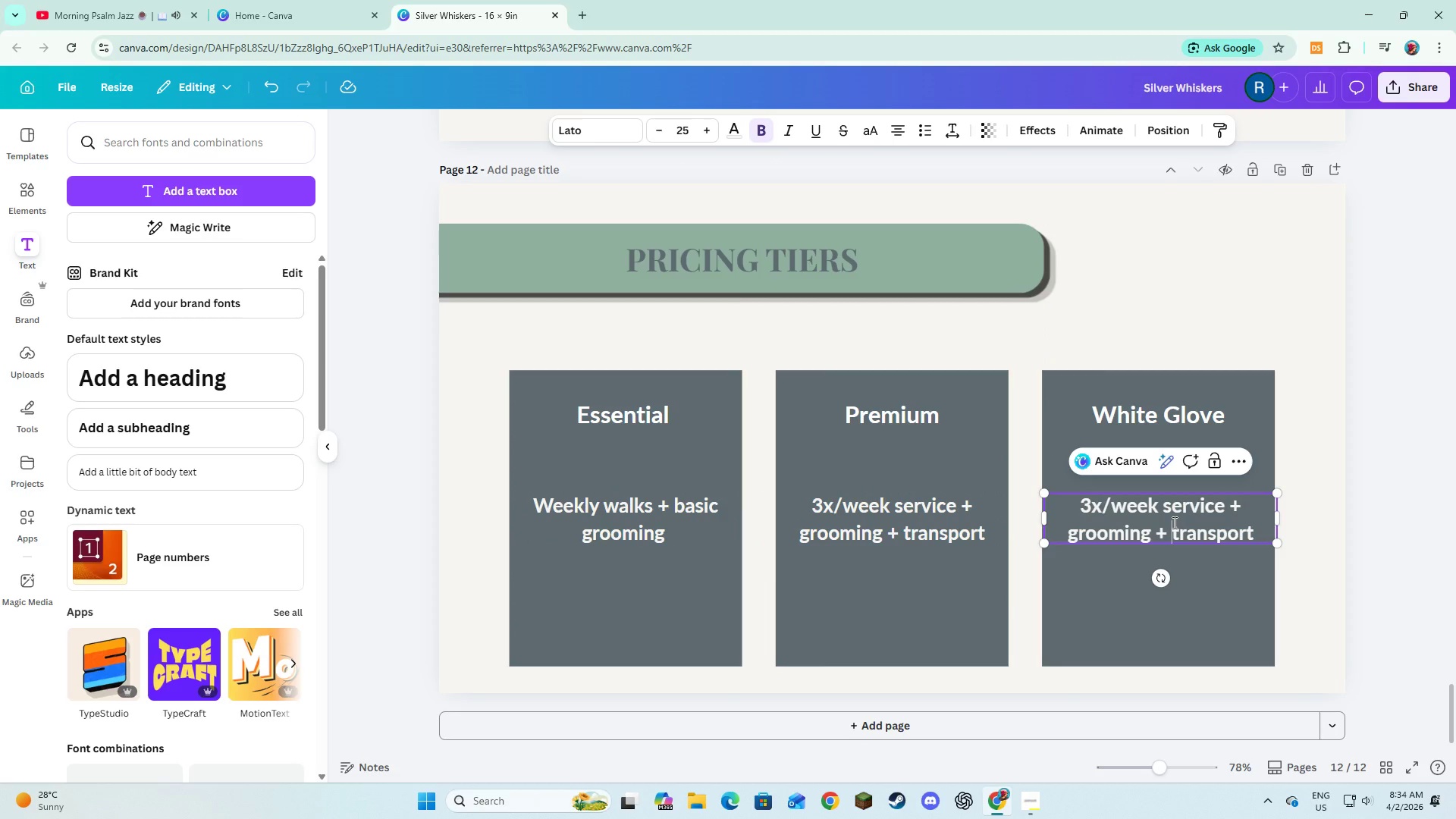 
key(Control+A)
 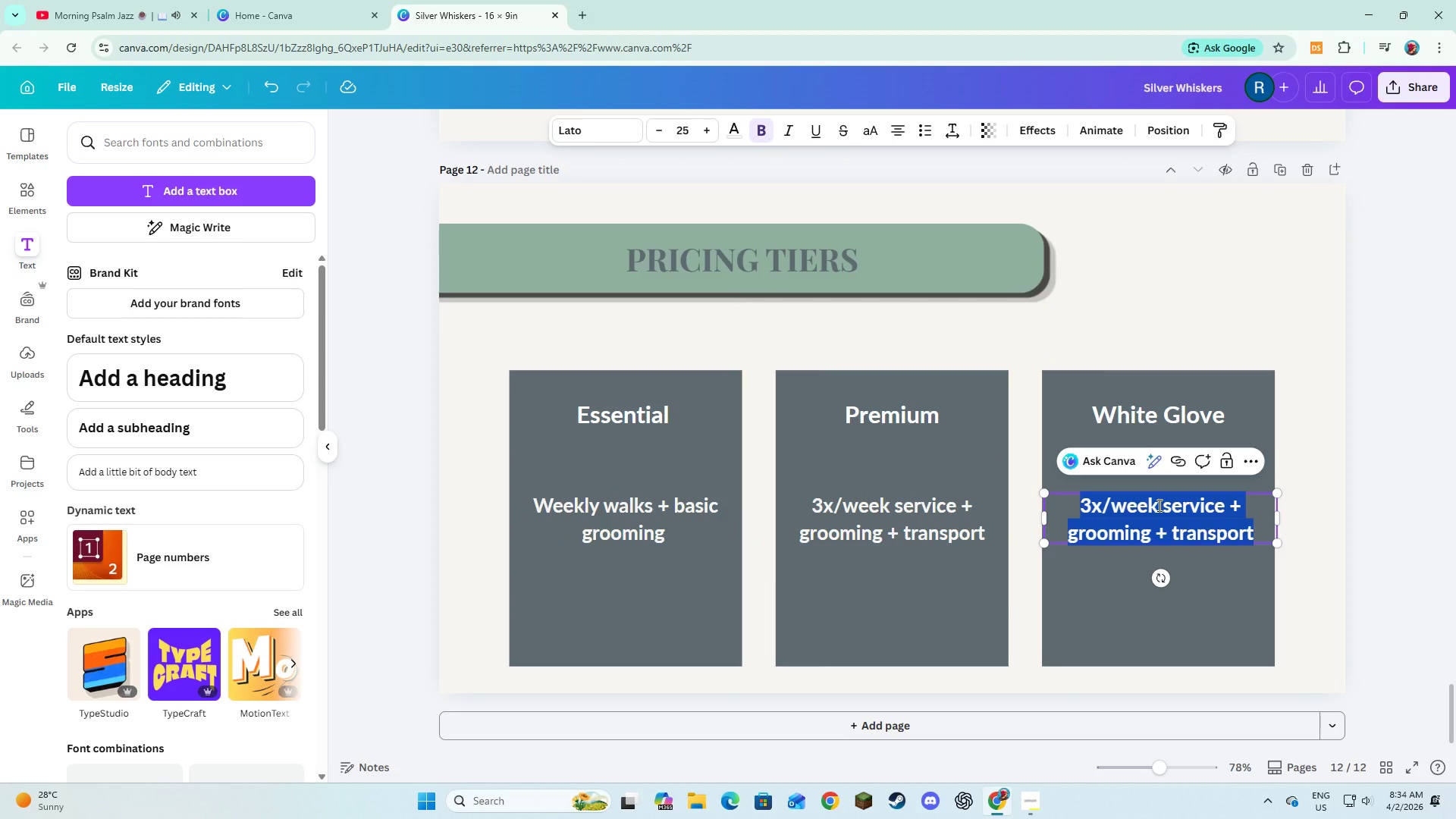 
type(Daily concierge + priority vet + repos)
key(Backspace)
type(rting)
 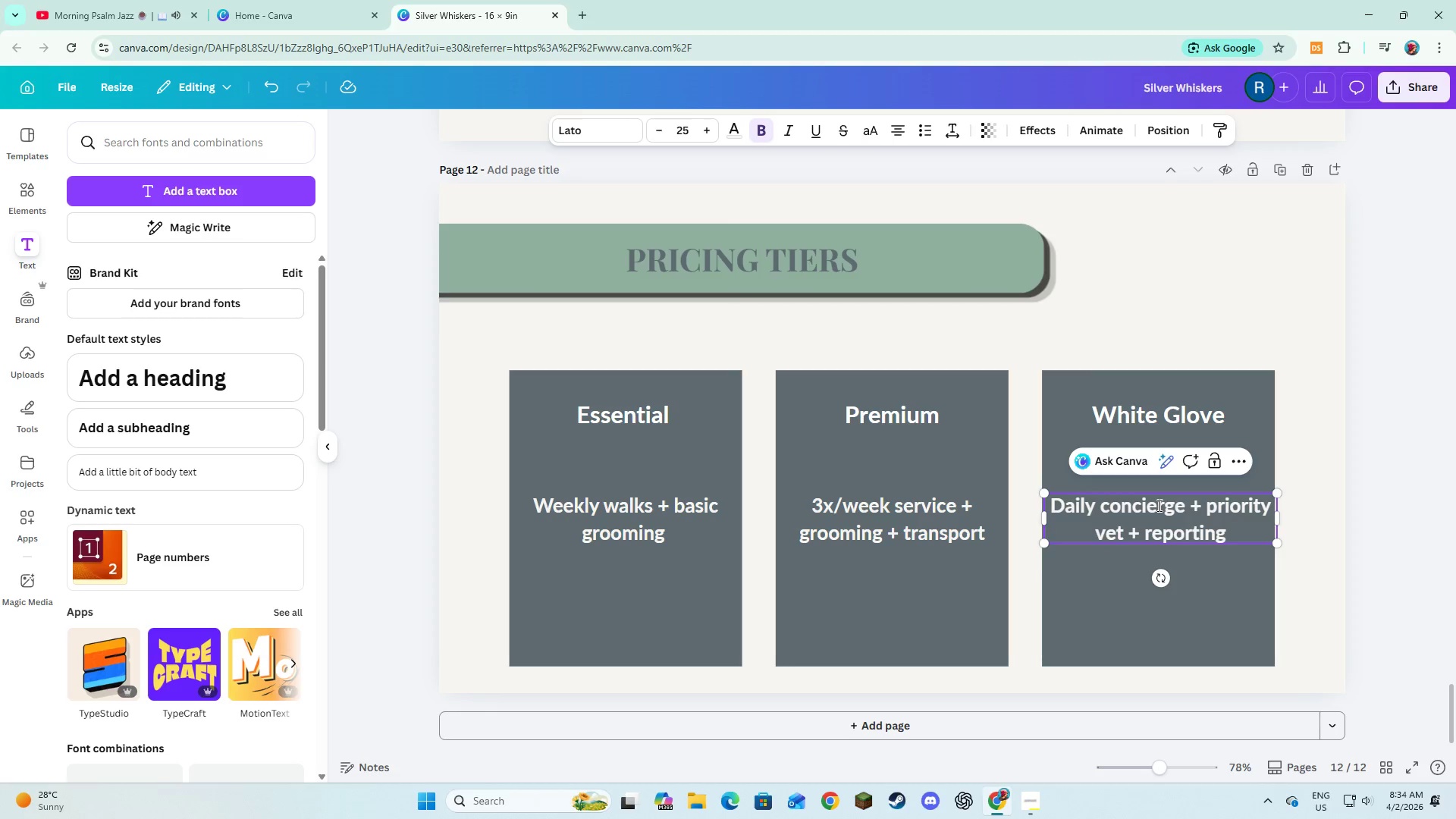 
left_click([1196, 565])
 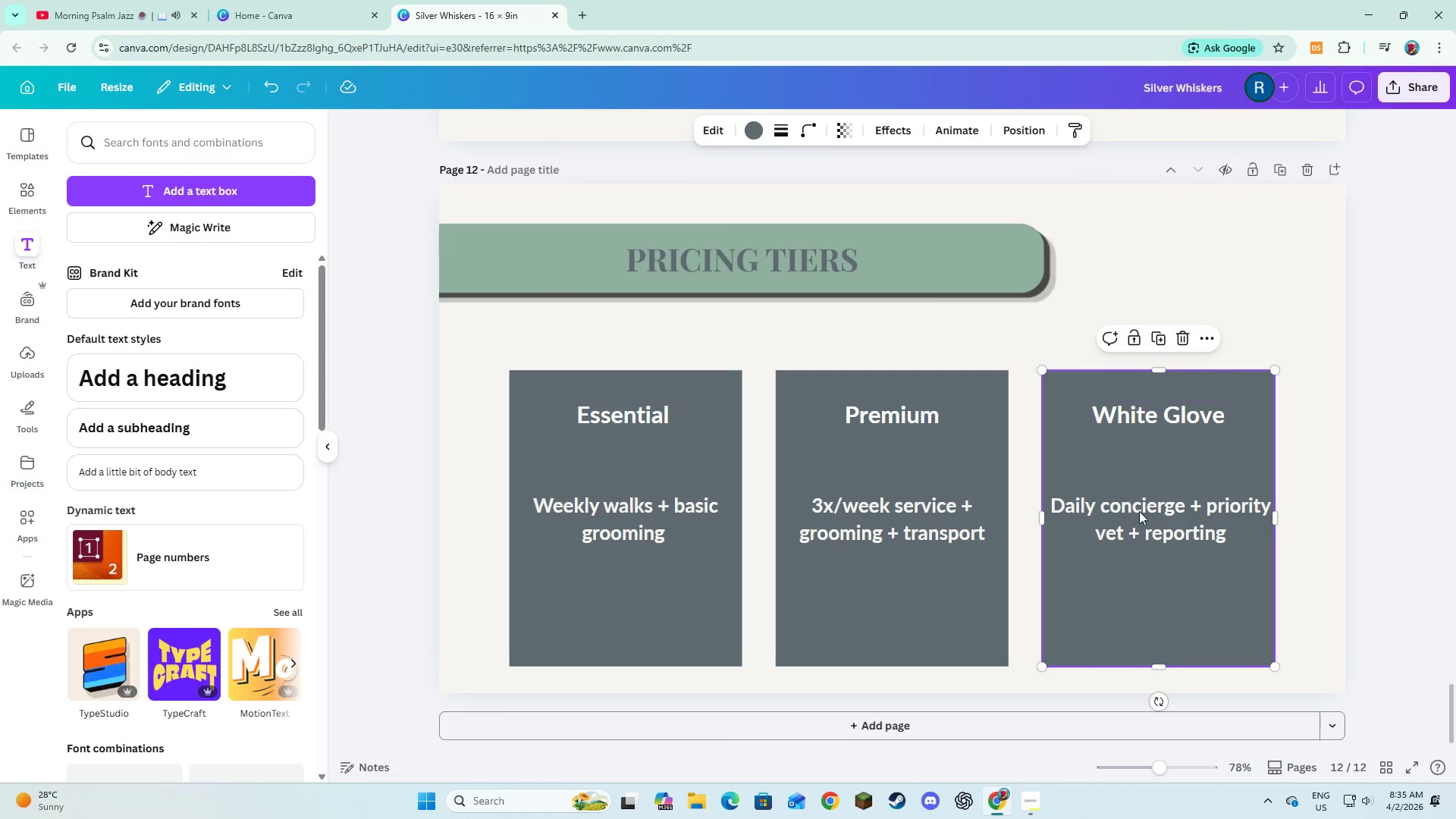 
left_click([1128, 417])
 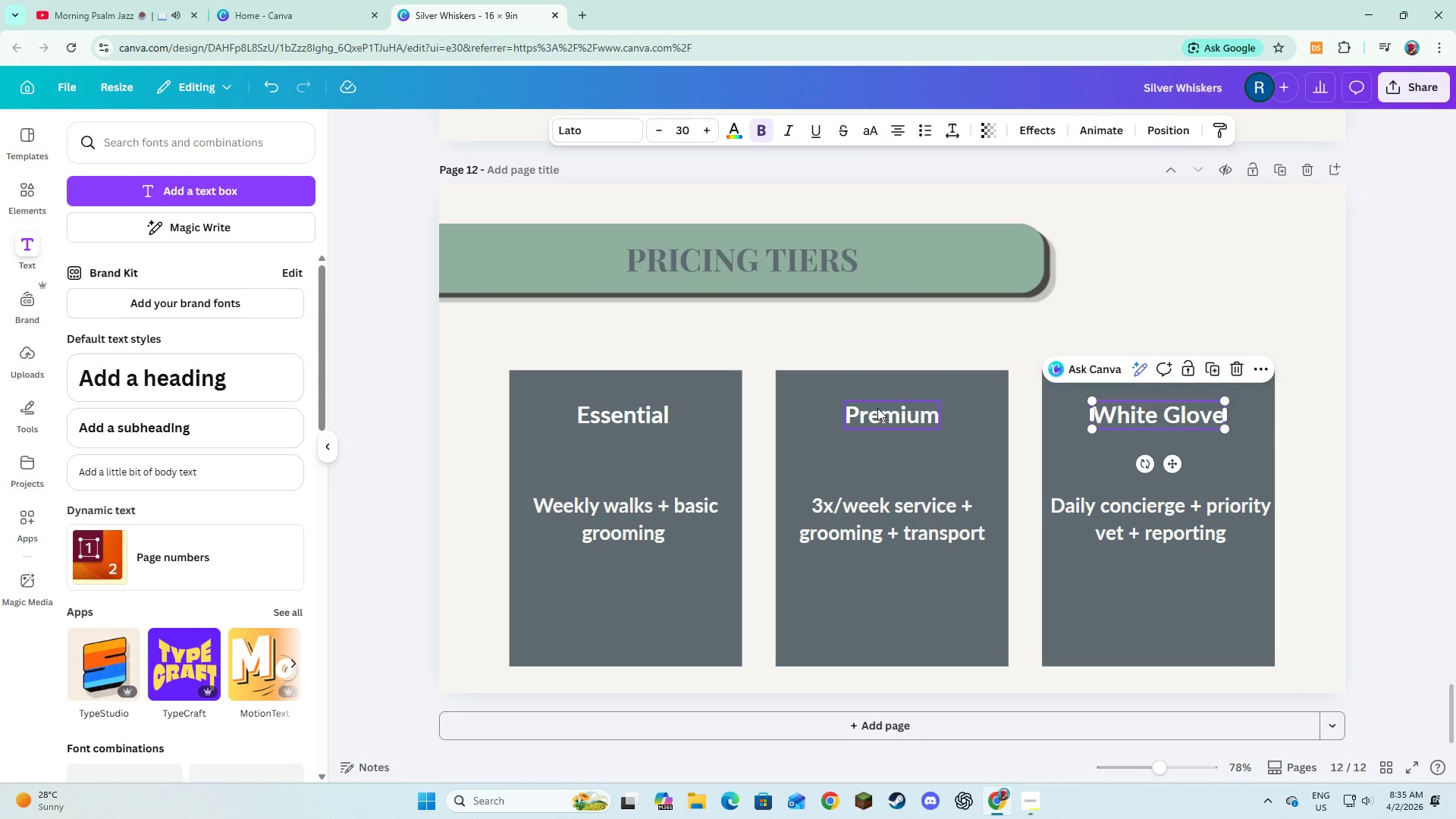 
hold_key(key=ShiftLeft, duration=1.31)
left_click([877, 408])
 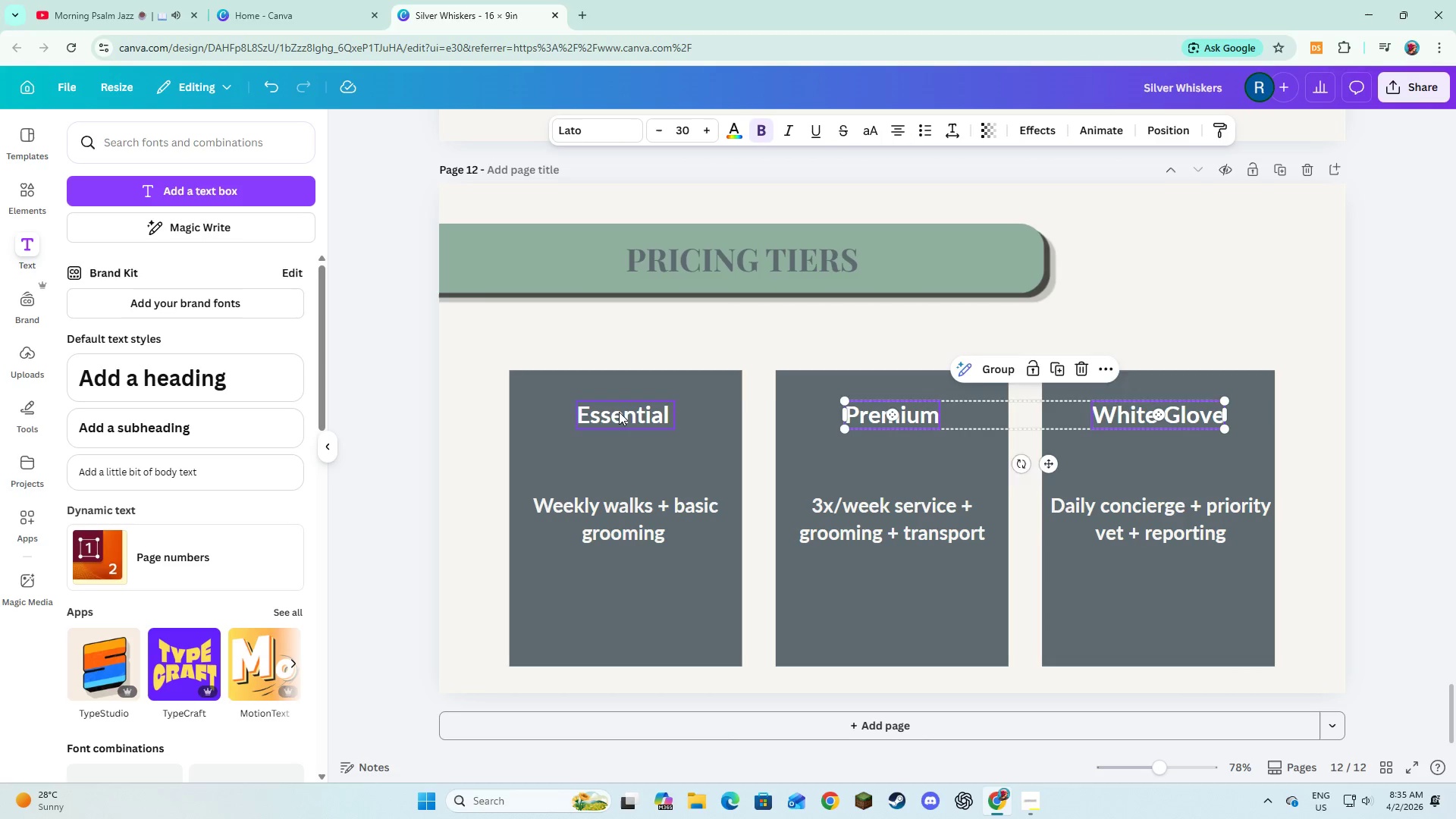 
left_click([619, 412])
 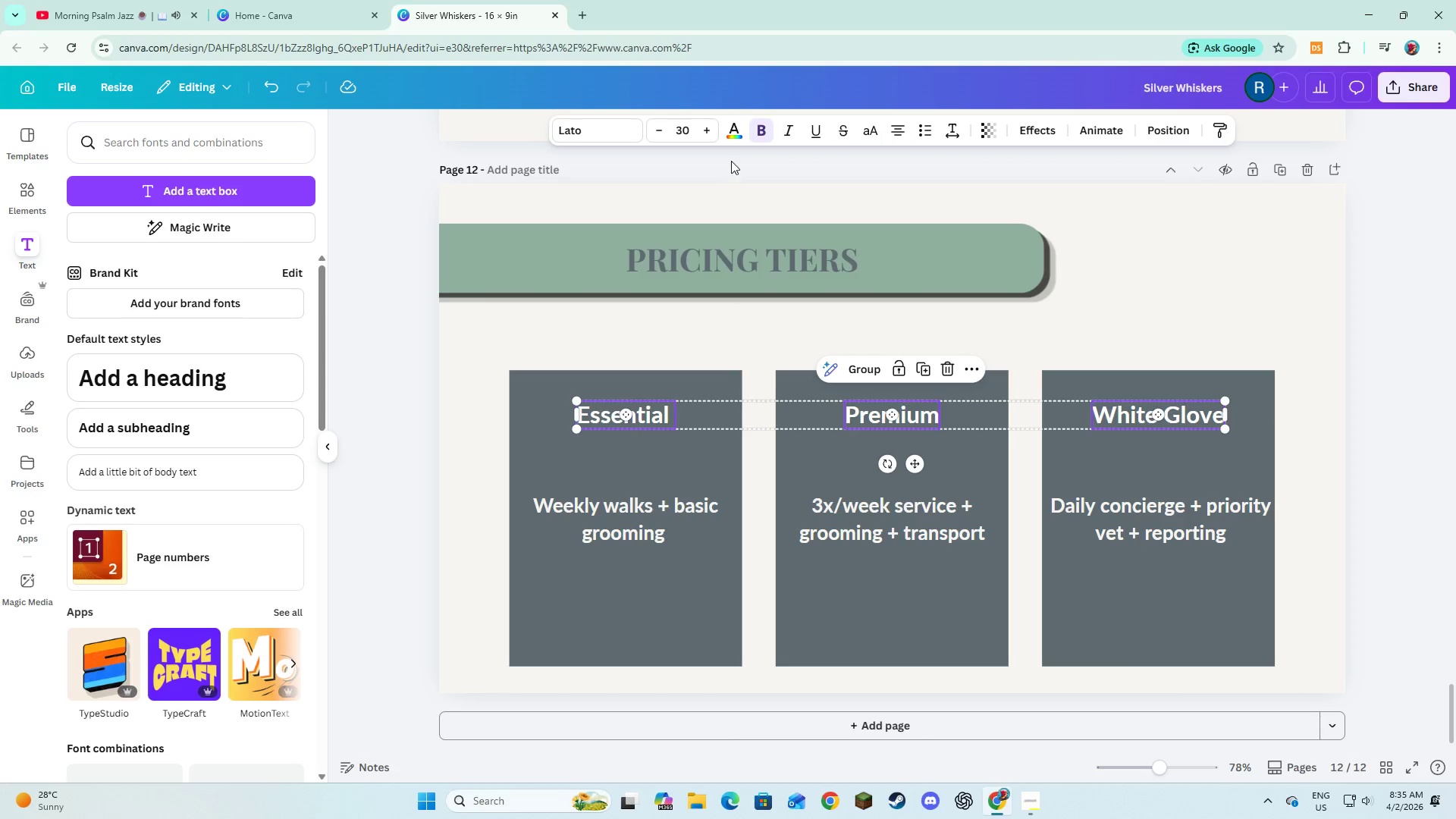 
left_click([732, 140])
 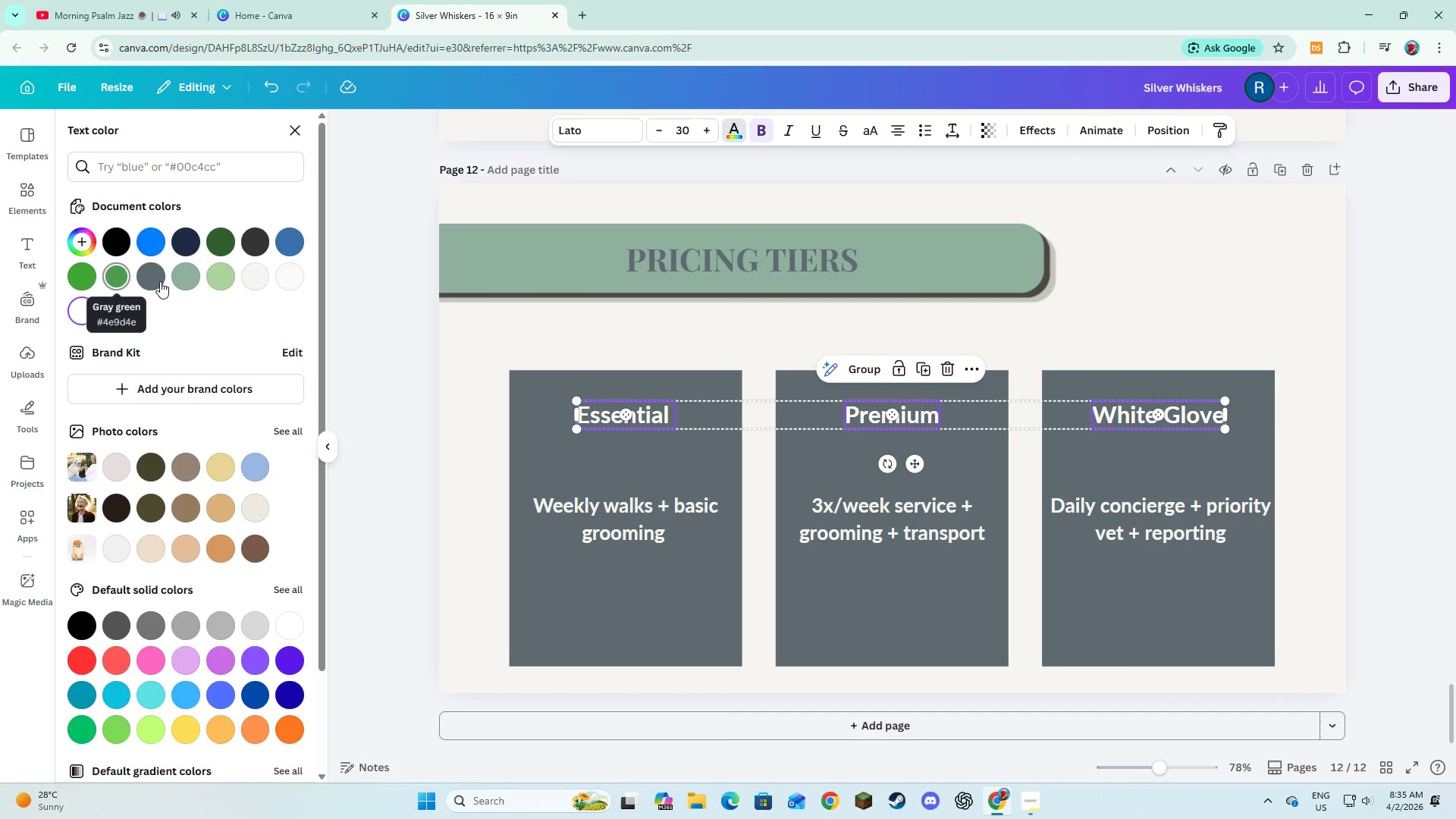 
left_click([178, 277])
 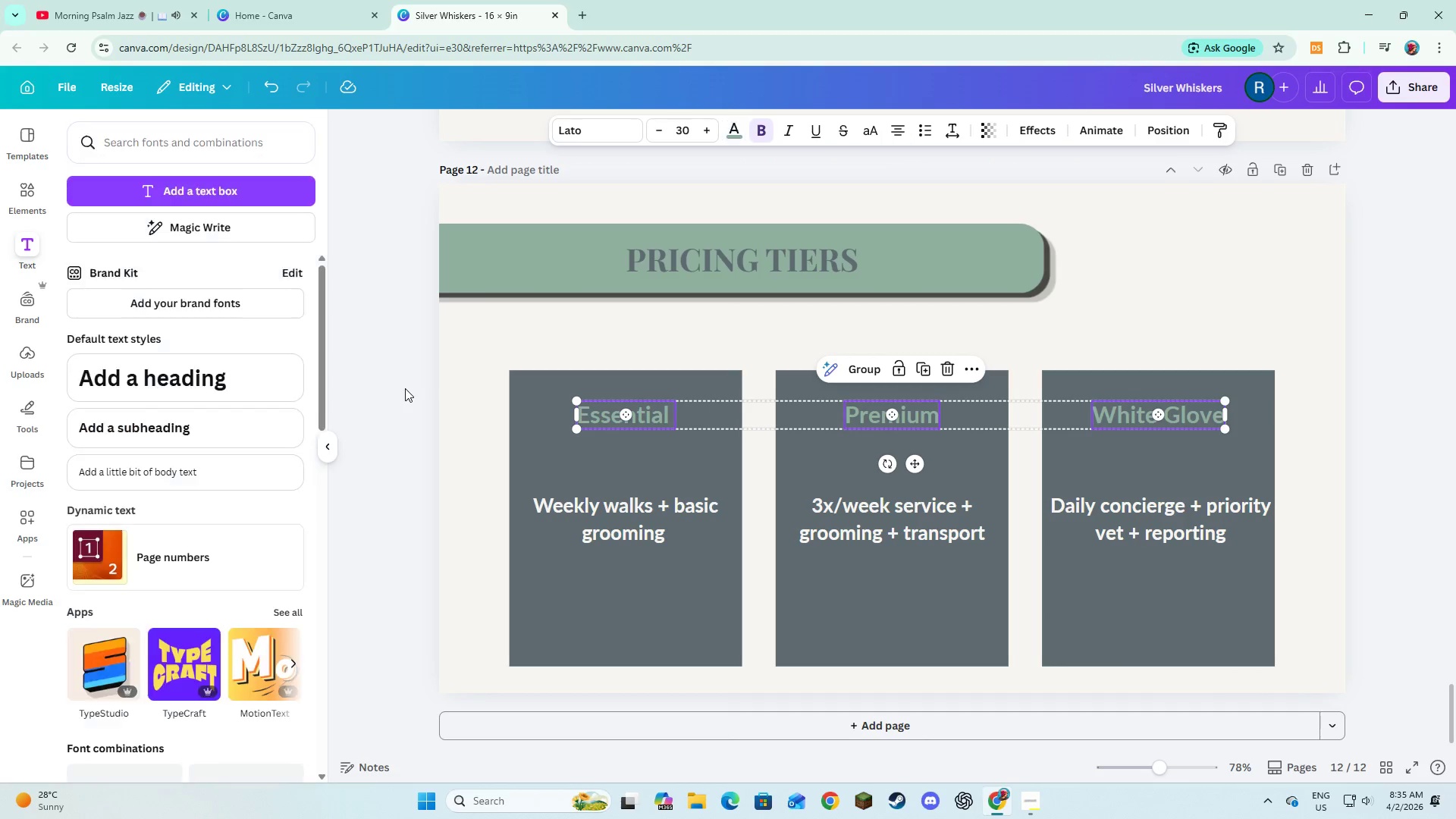 
double_click([416, 394])
 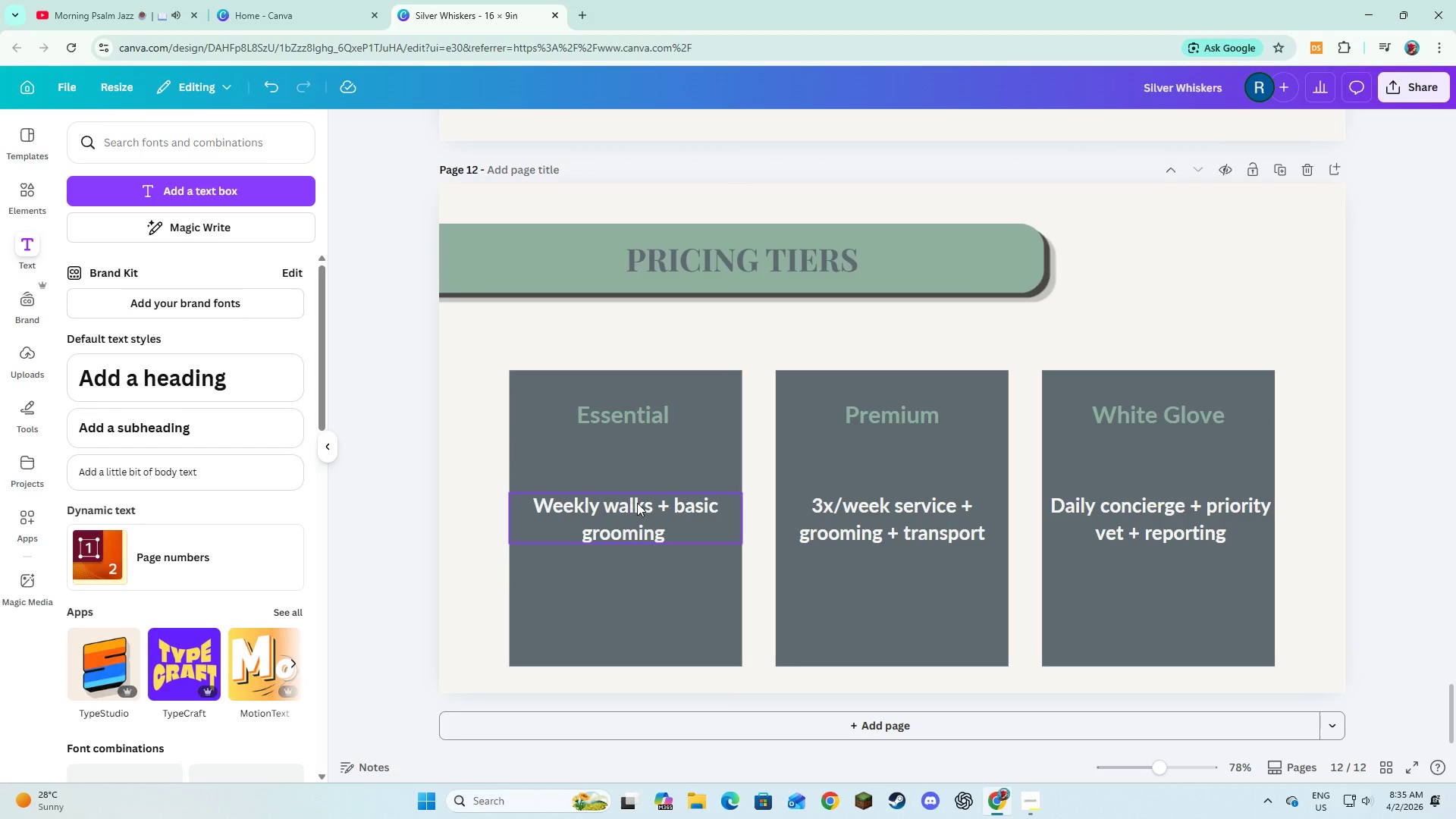 
scroll: coordinate [834, 560], scroll_direction: down, amount: 2.0
 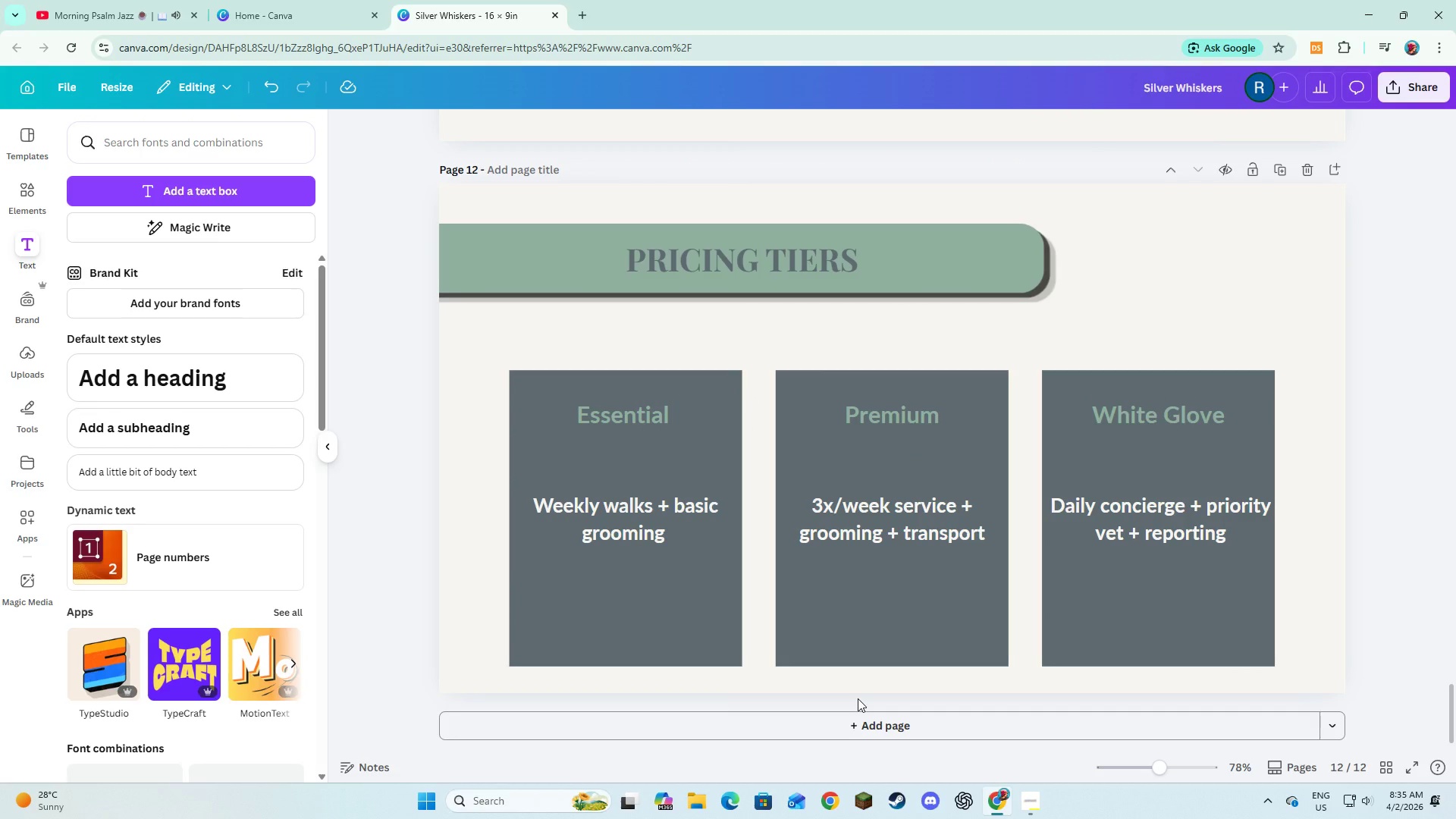 
left_click([857, 718])
 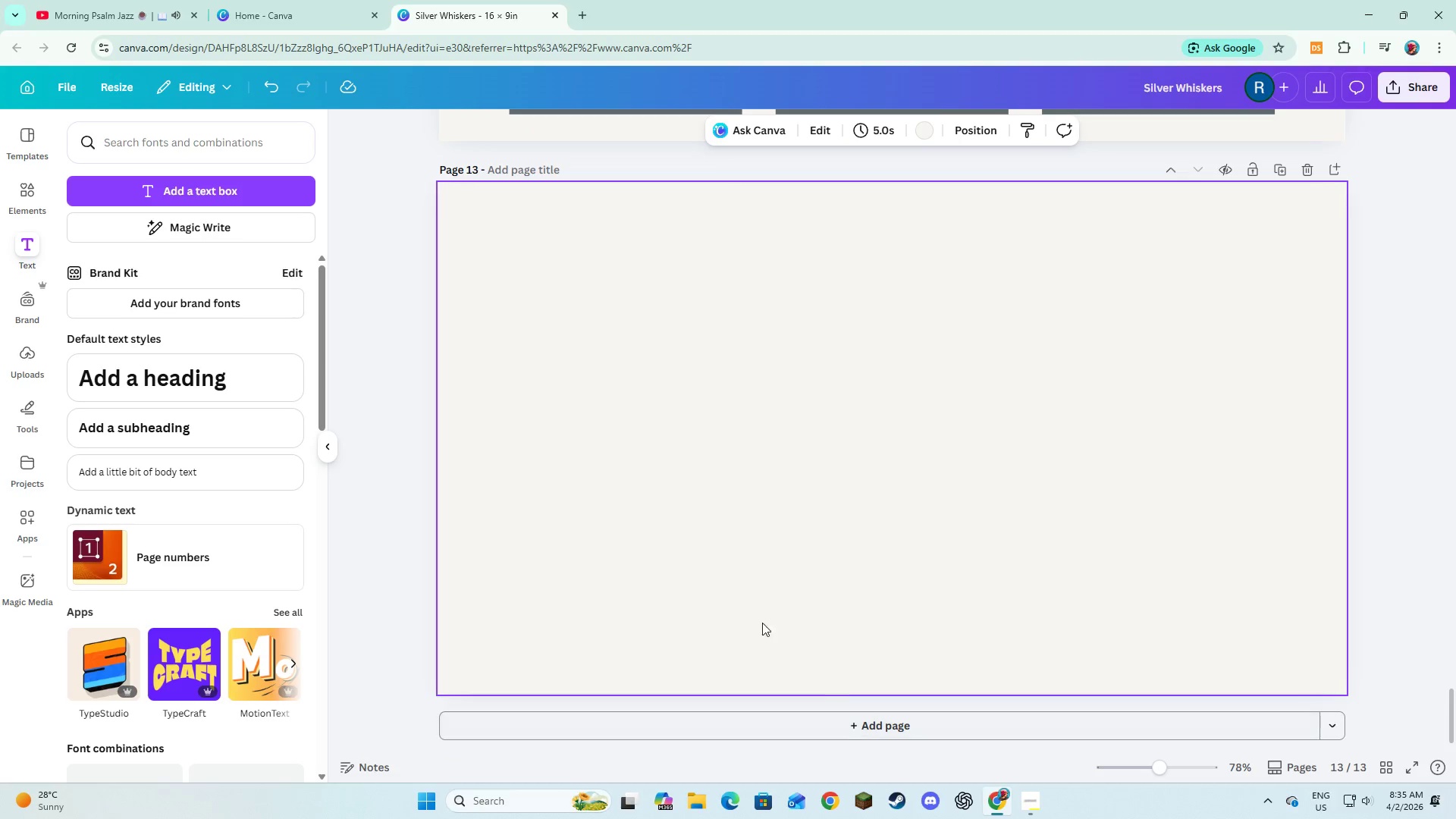 
scroll: coordinate [561, 482], scroll_direction: up, amount: 6.0
 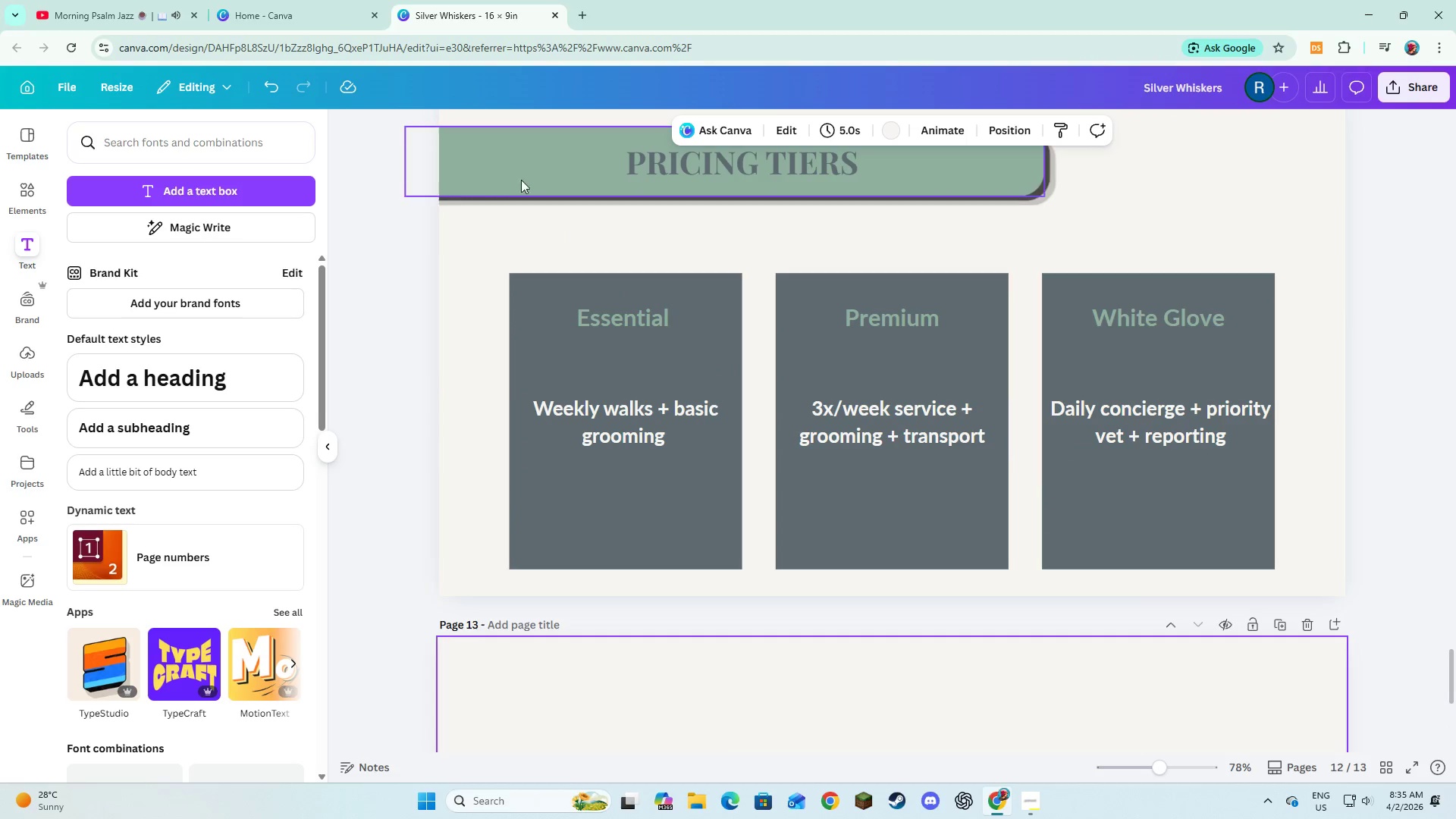 
left_click([520, 174])
 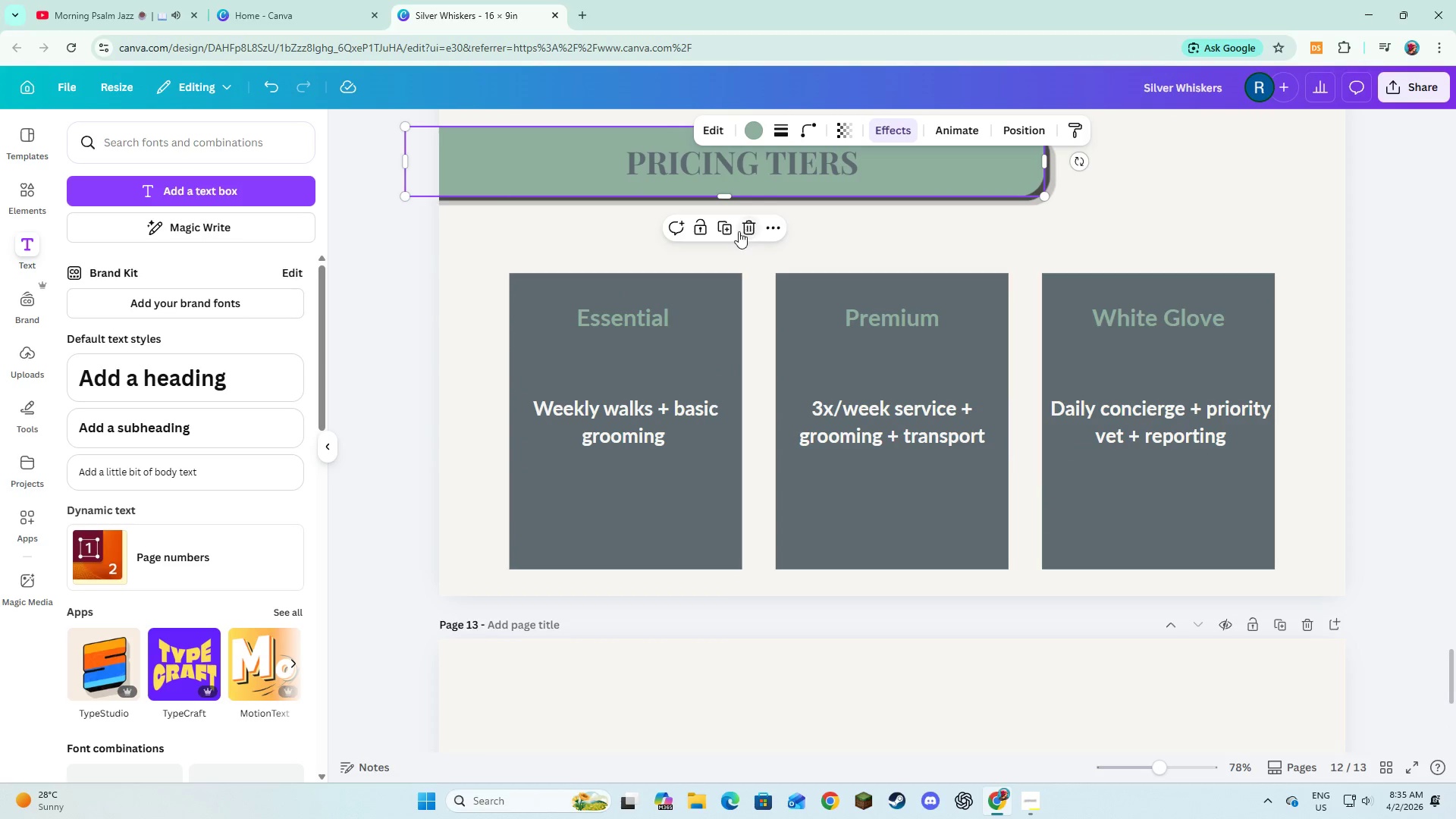 
left_click([727, 229])
 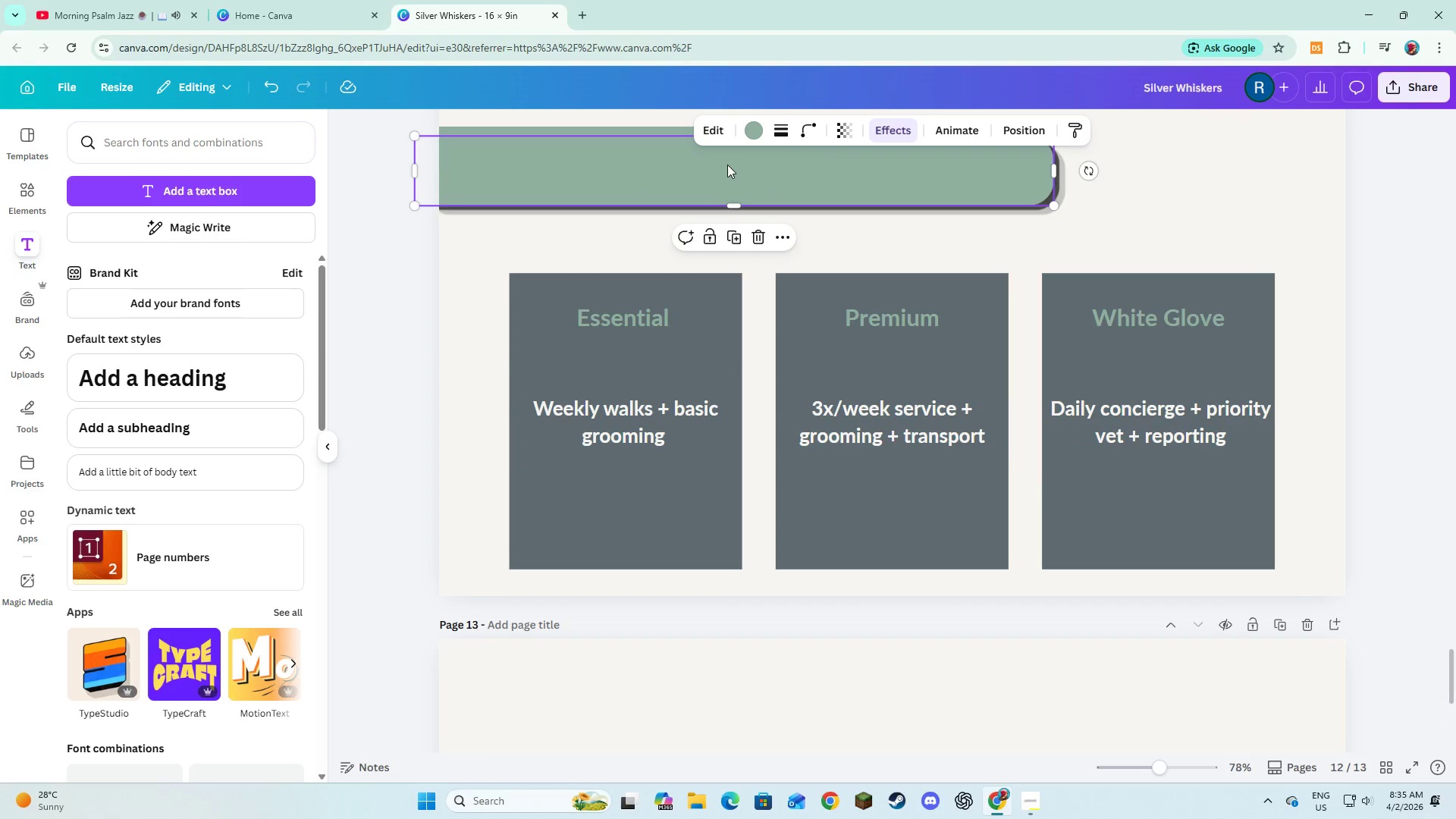 
left_click_drag(start_coordinate=[727, 165], to_coordinate=[723, 255])
 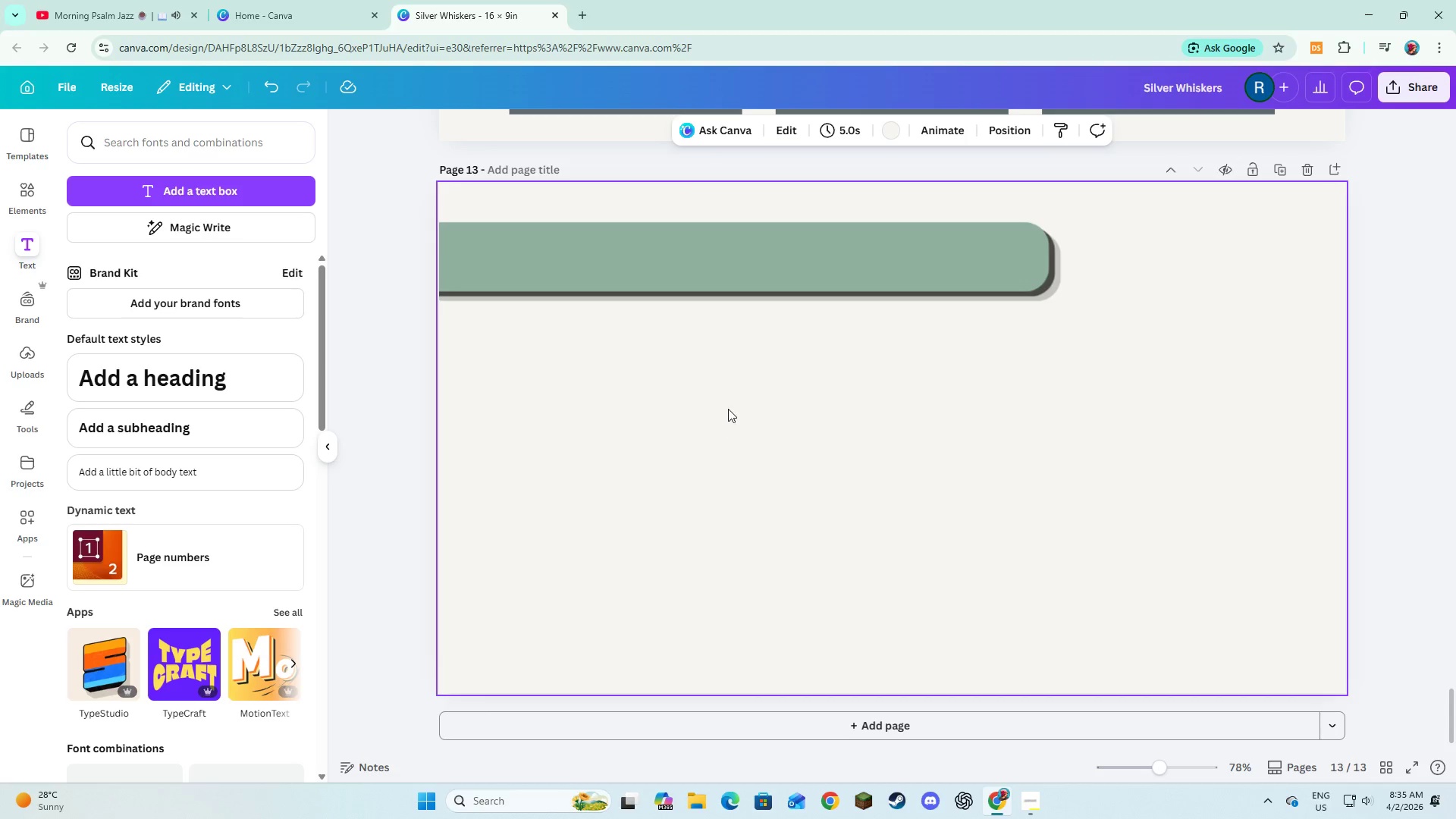 
scroll: coordinate [722, 278], scroll_direction: down, amount: 6.0
 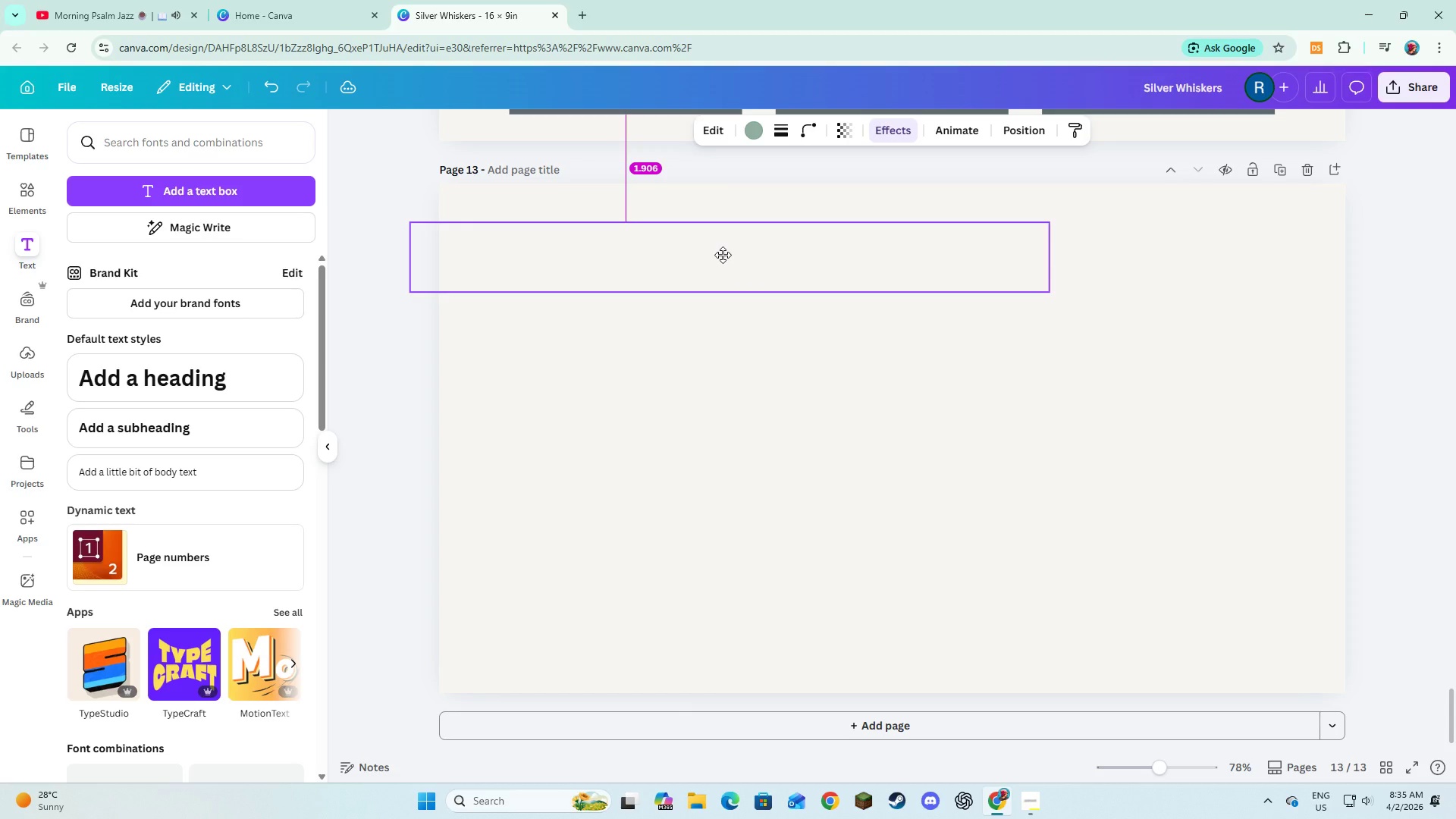 
left_click([720, 417])
 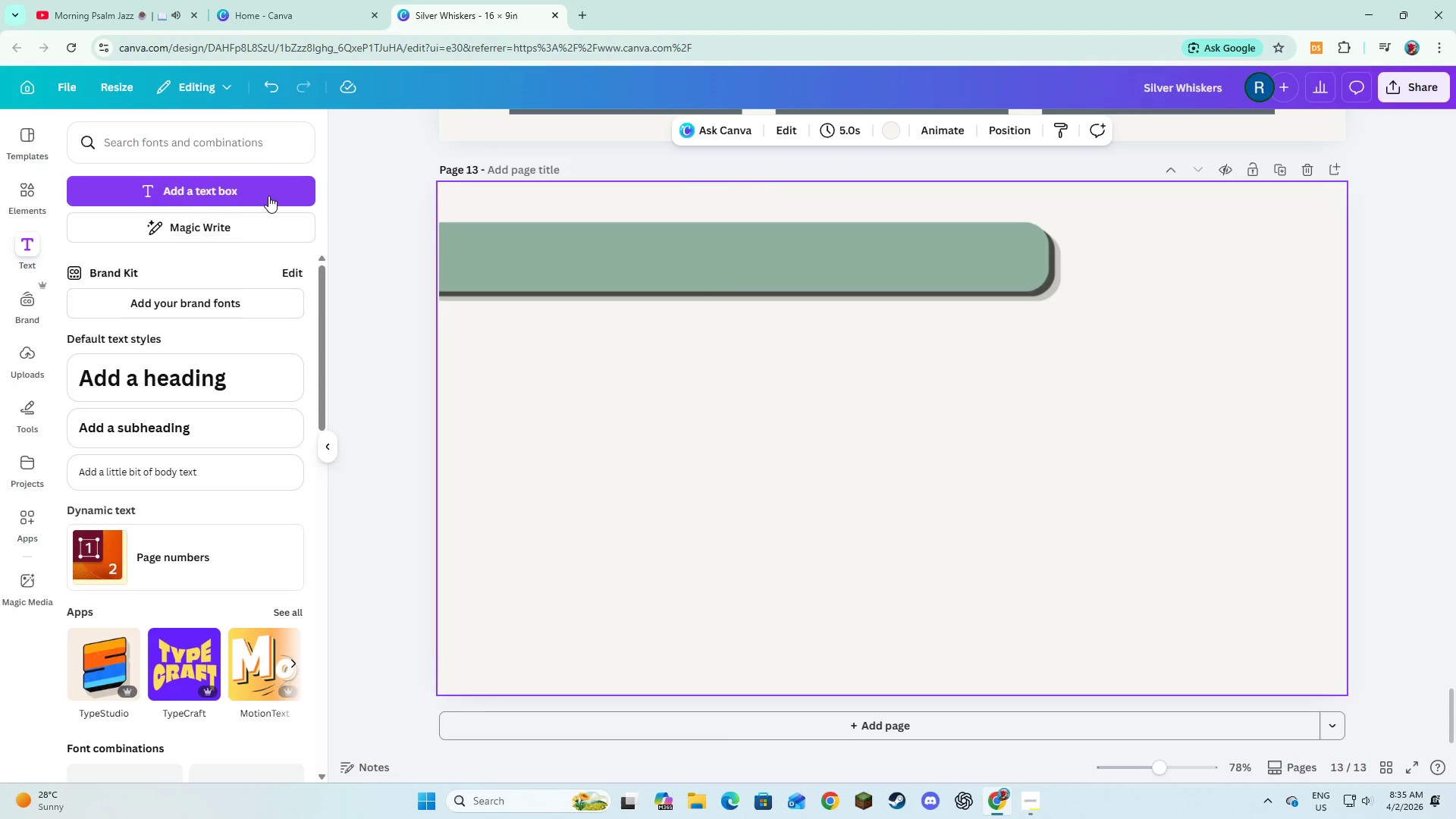 
left_click([259, 190])
 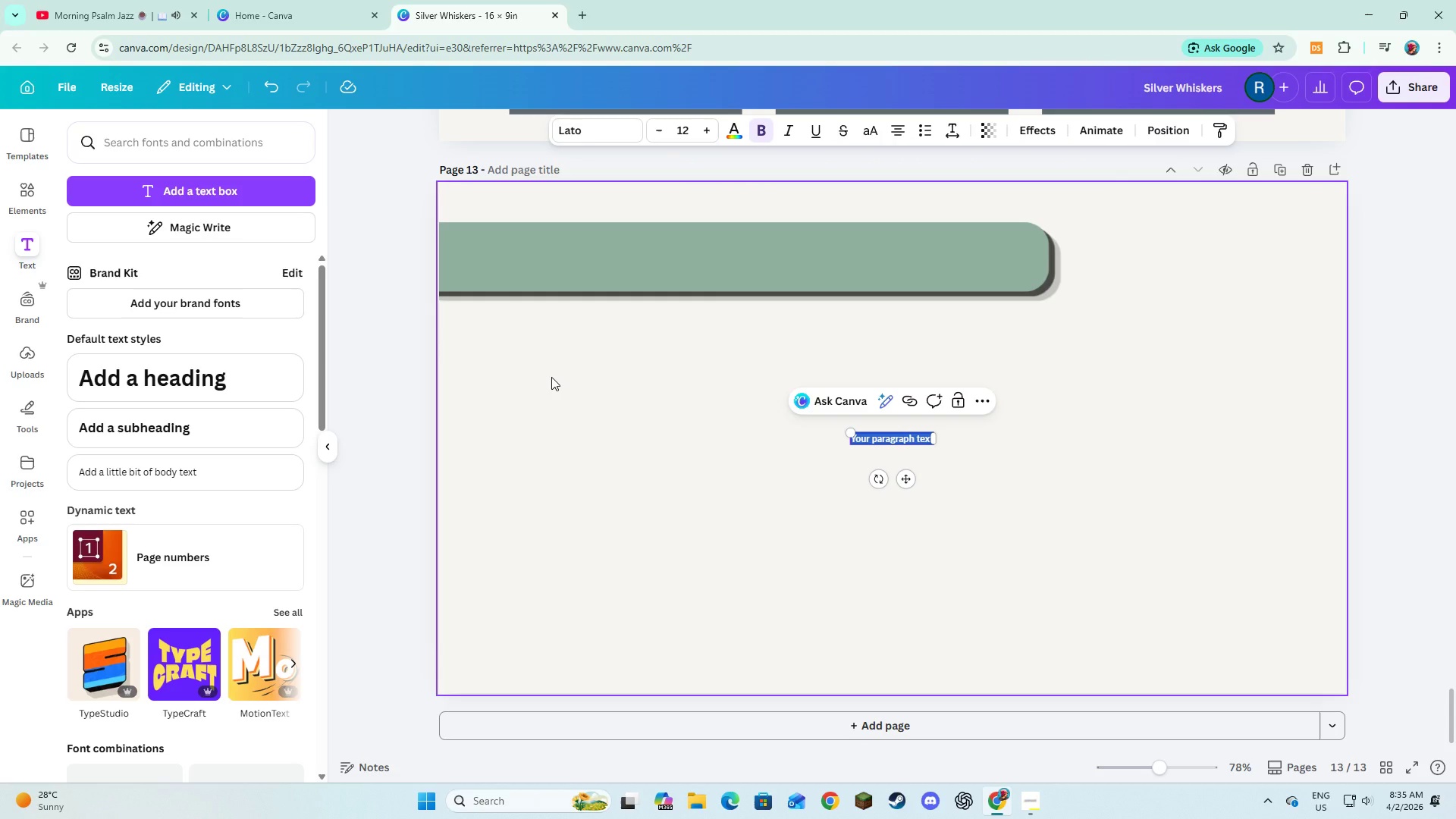 
type(Why It Matters To Yiu)
key(Backspace)
key(Backspace)
type(ou)
 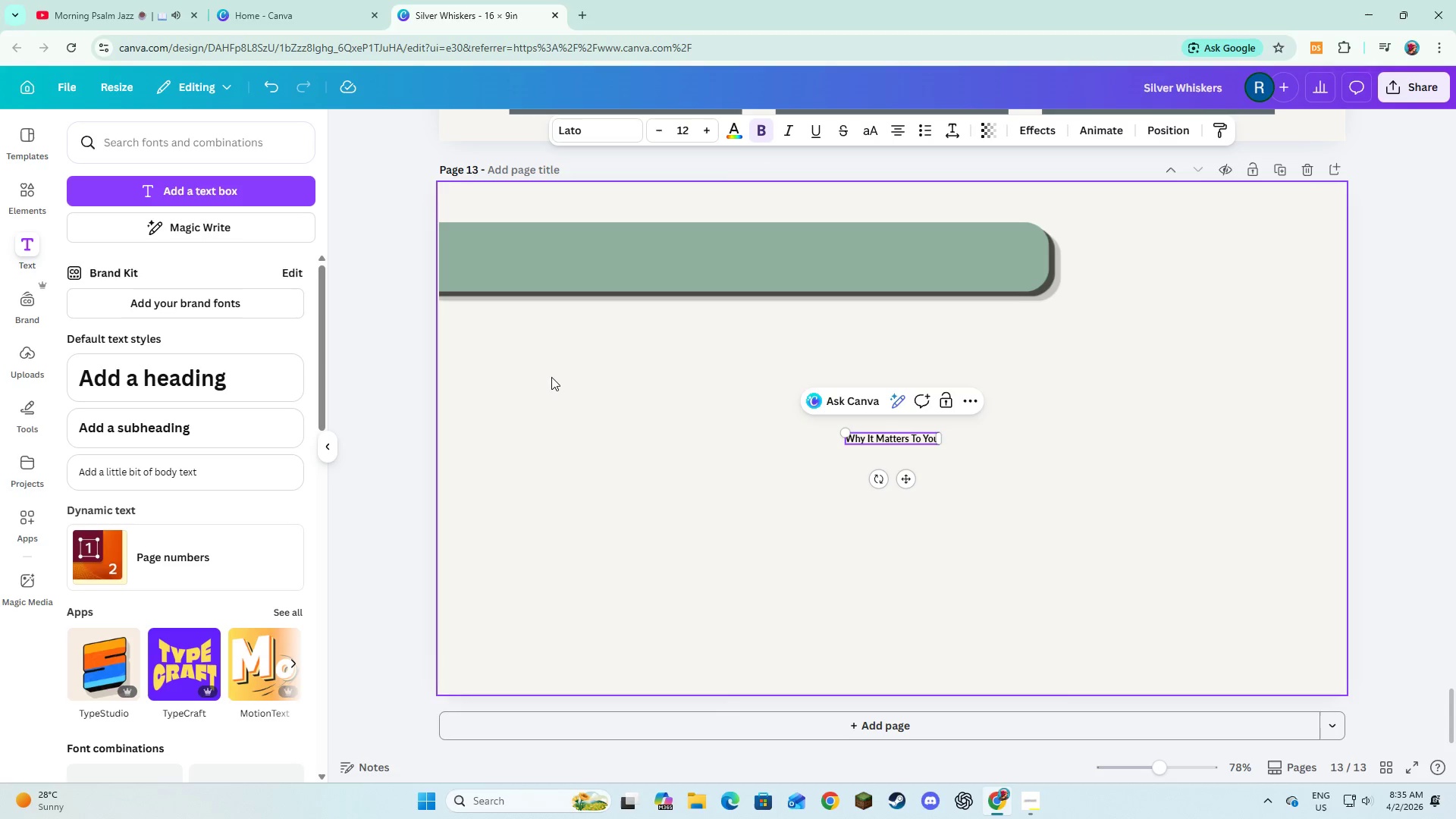 
key(Control+A)
 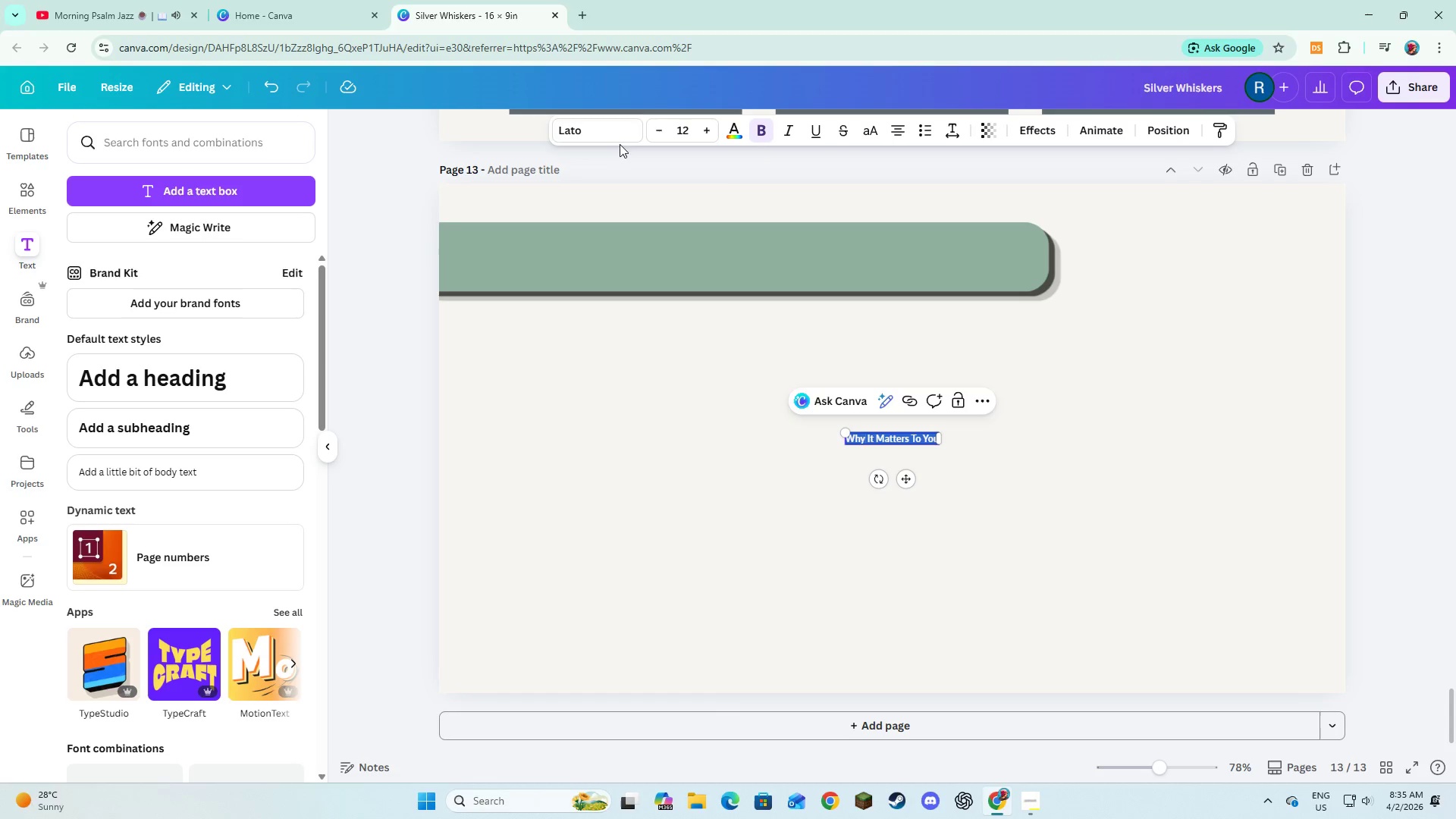 
left_click([618, 141])
 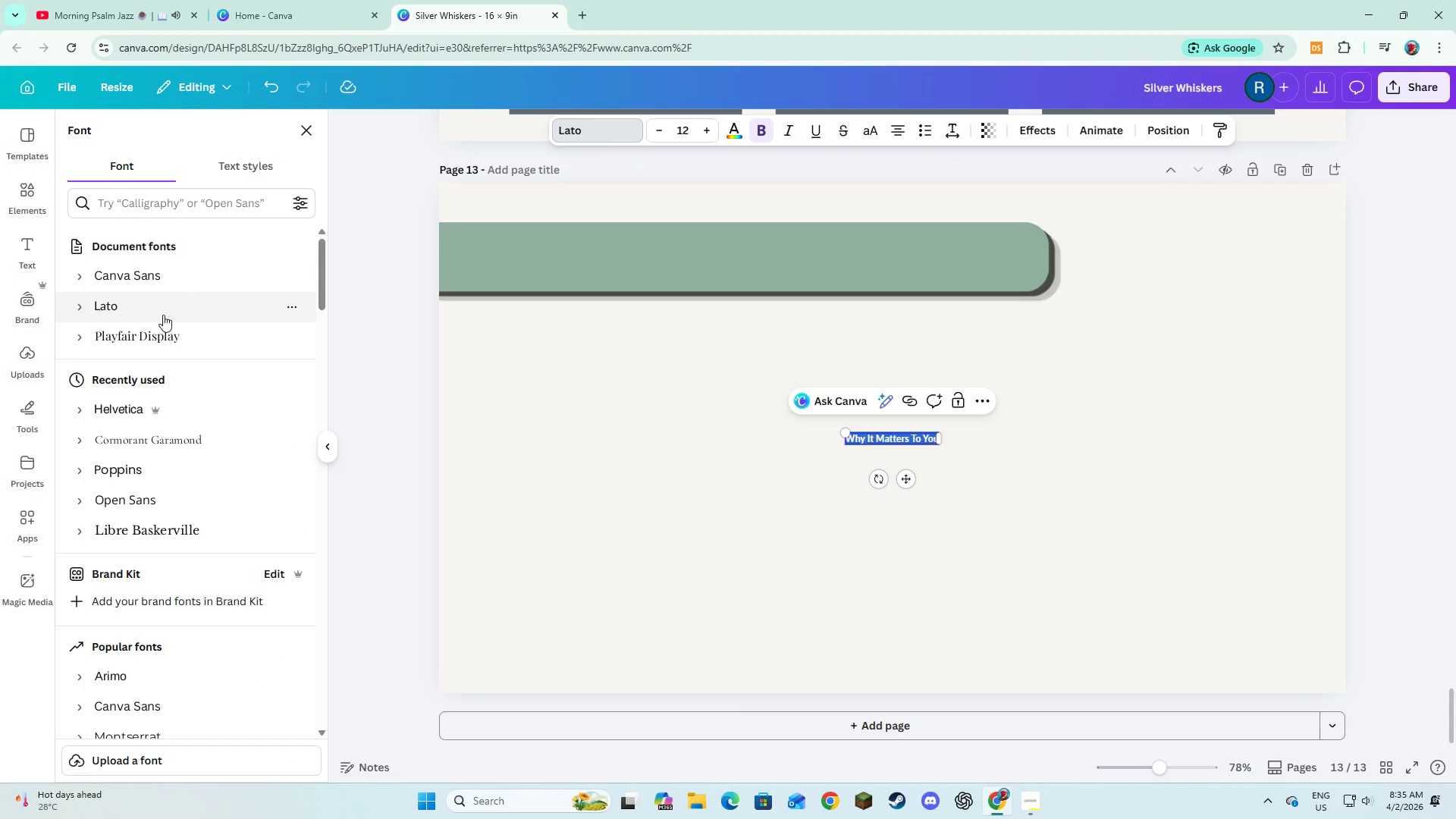 
left_click([163, 331])
 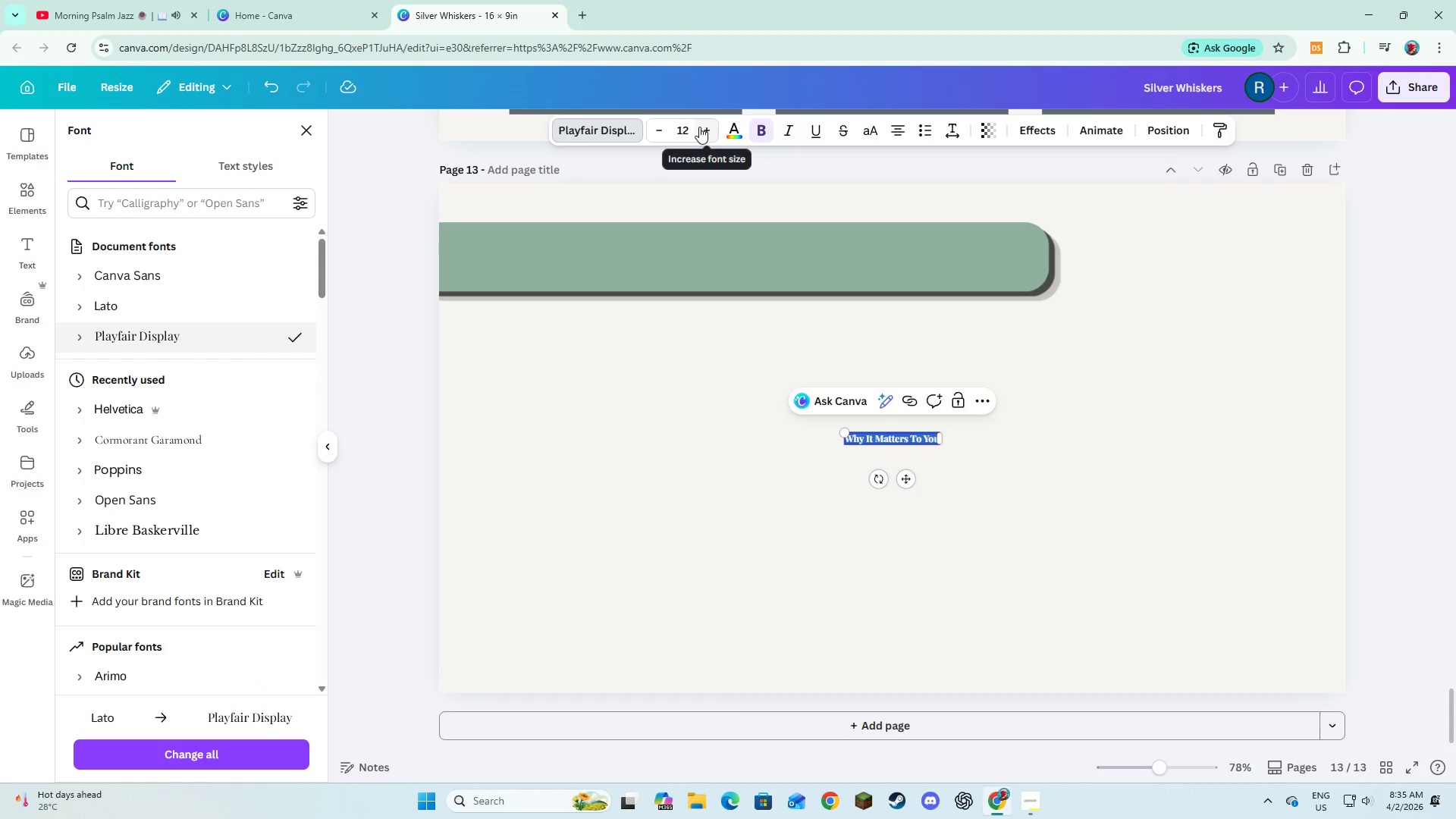 
double_click([702, 127])
 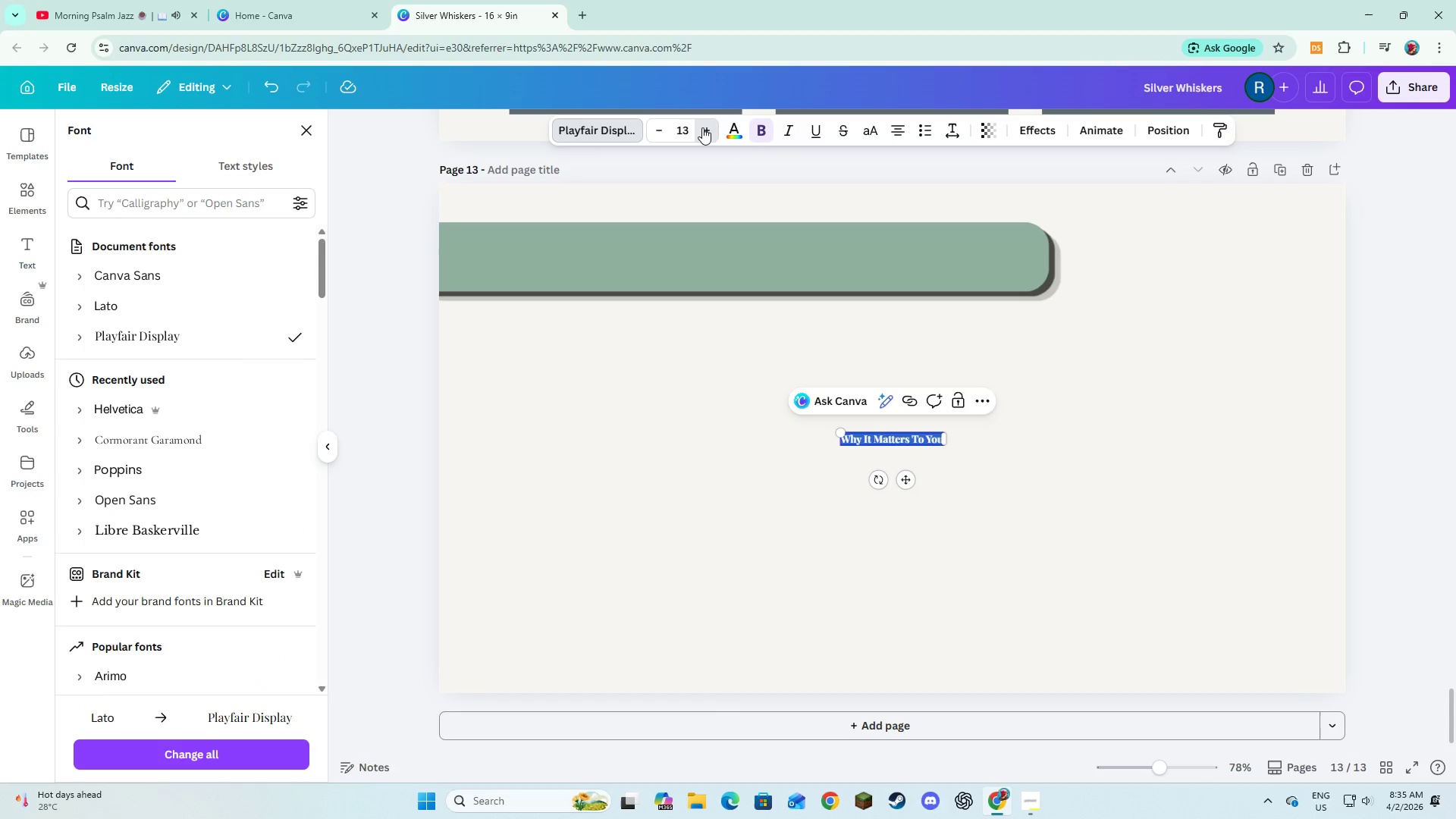 
triple_click([702, 127])
 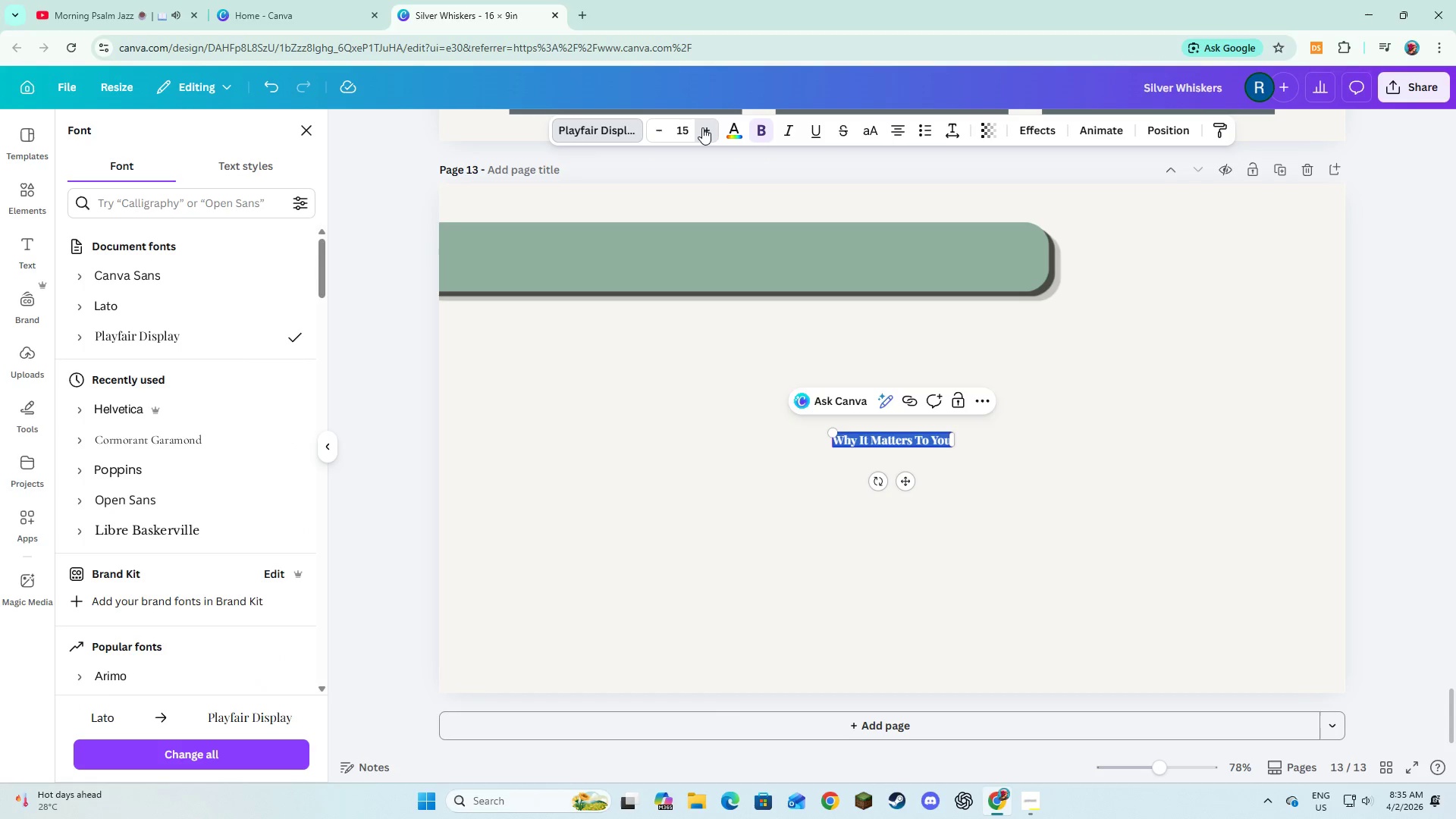 
triple_click([702, 127])
 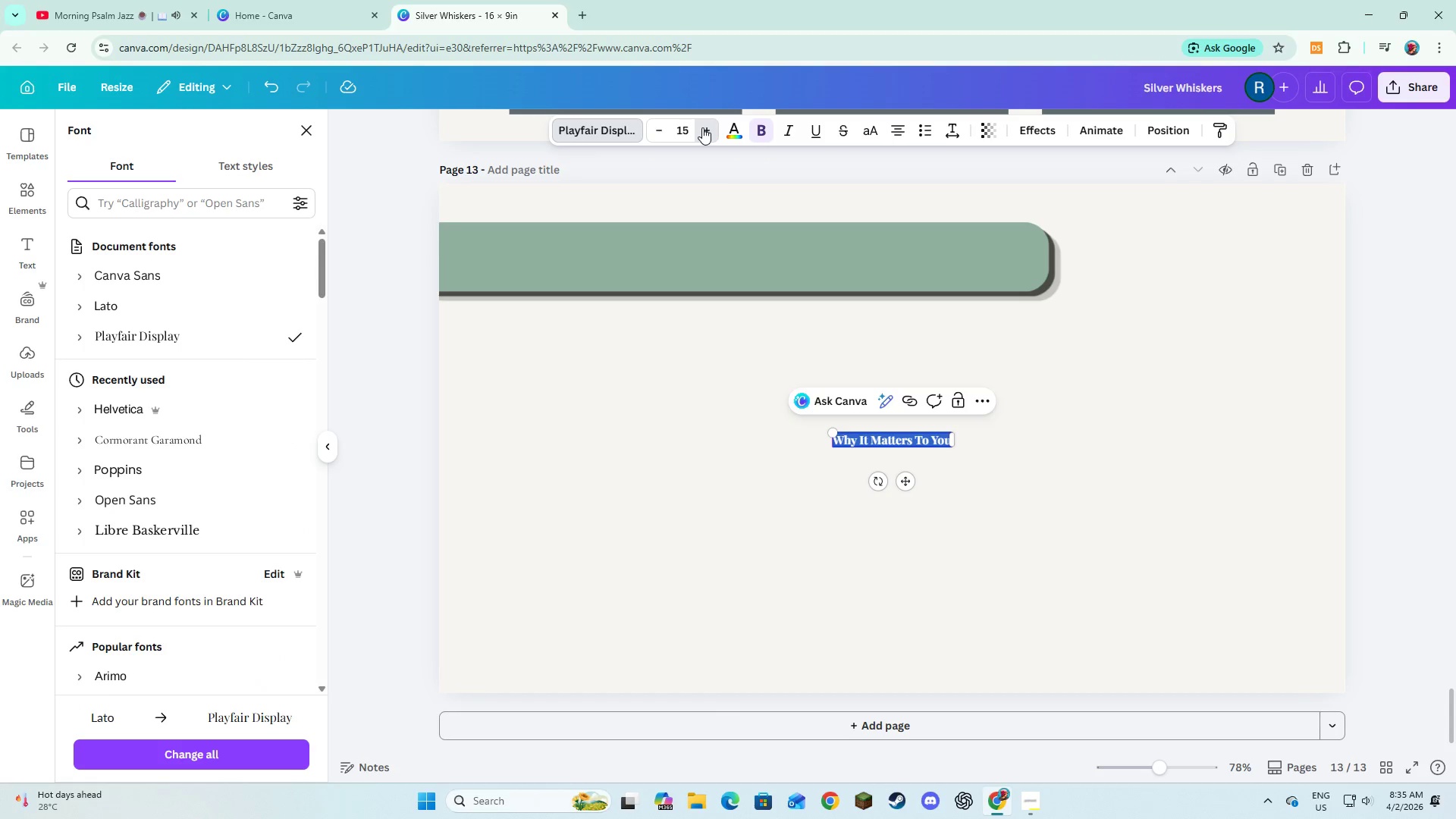 
triple_click([702, 127])
 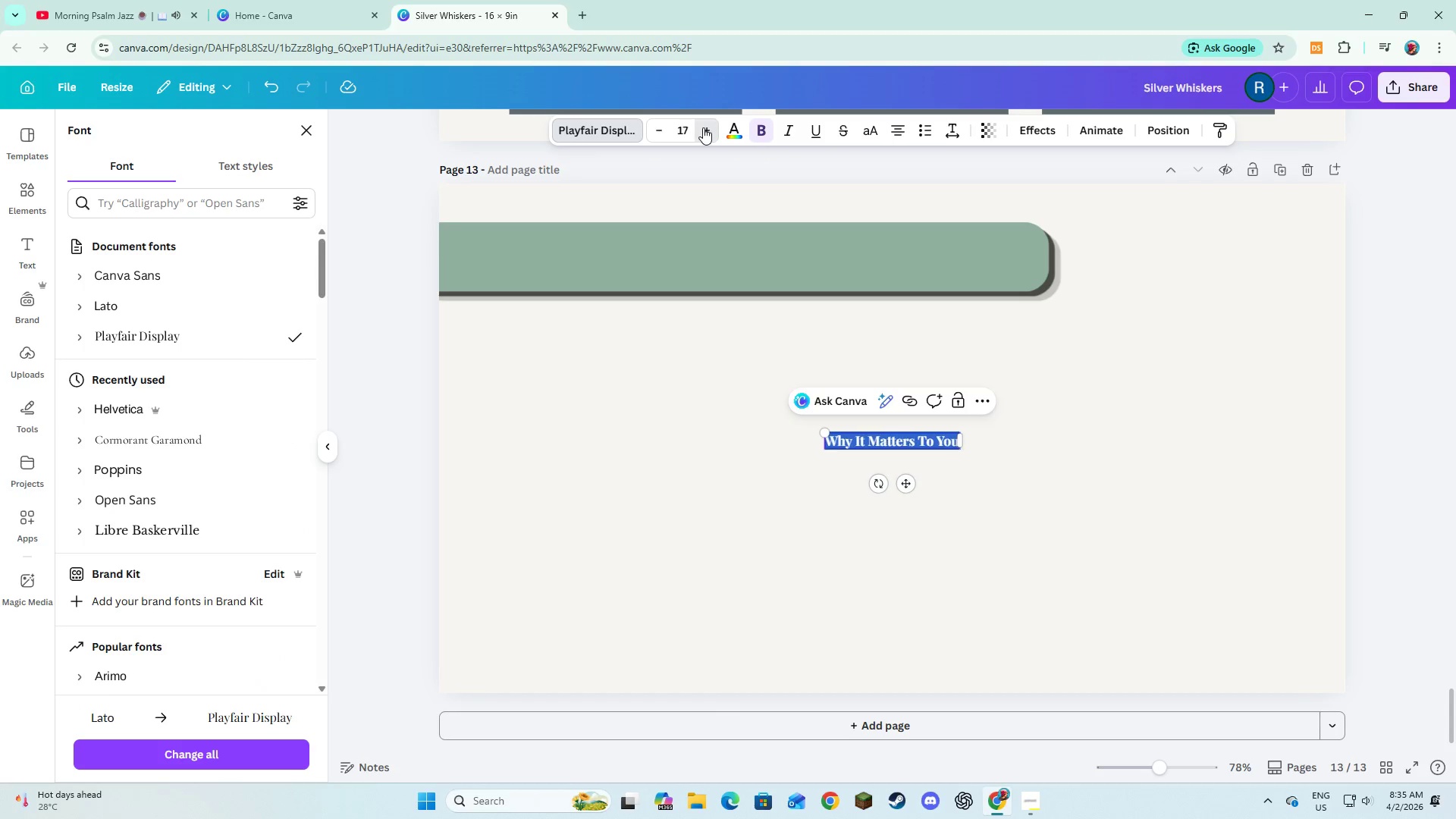 
triple_click([703, 127])
 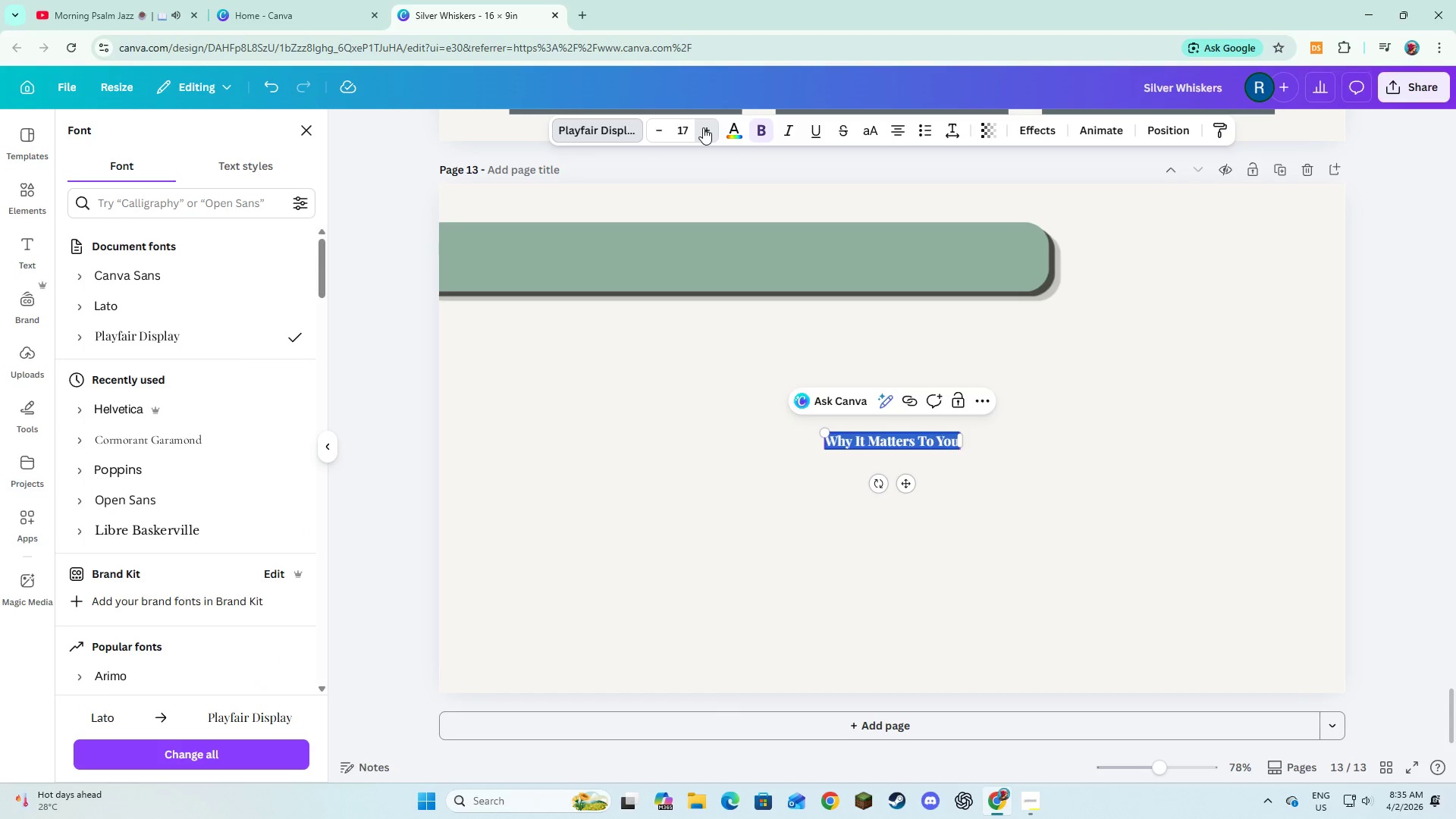 
triple_click([703, 127])
 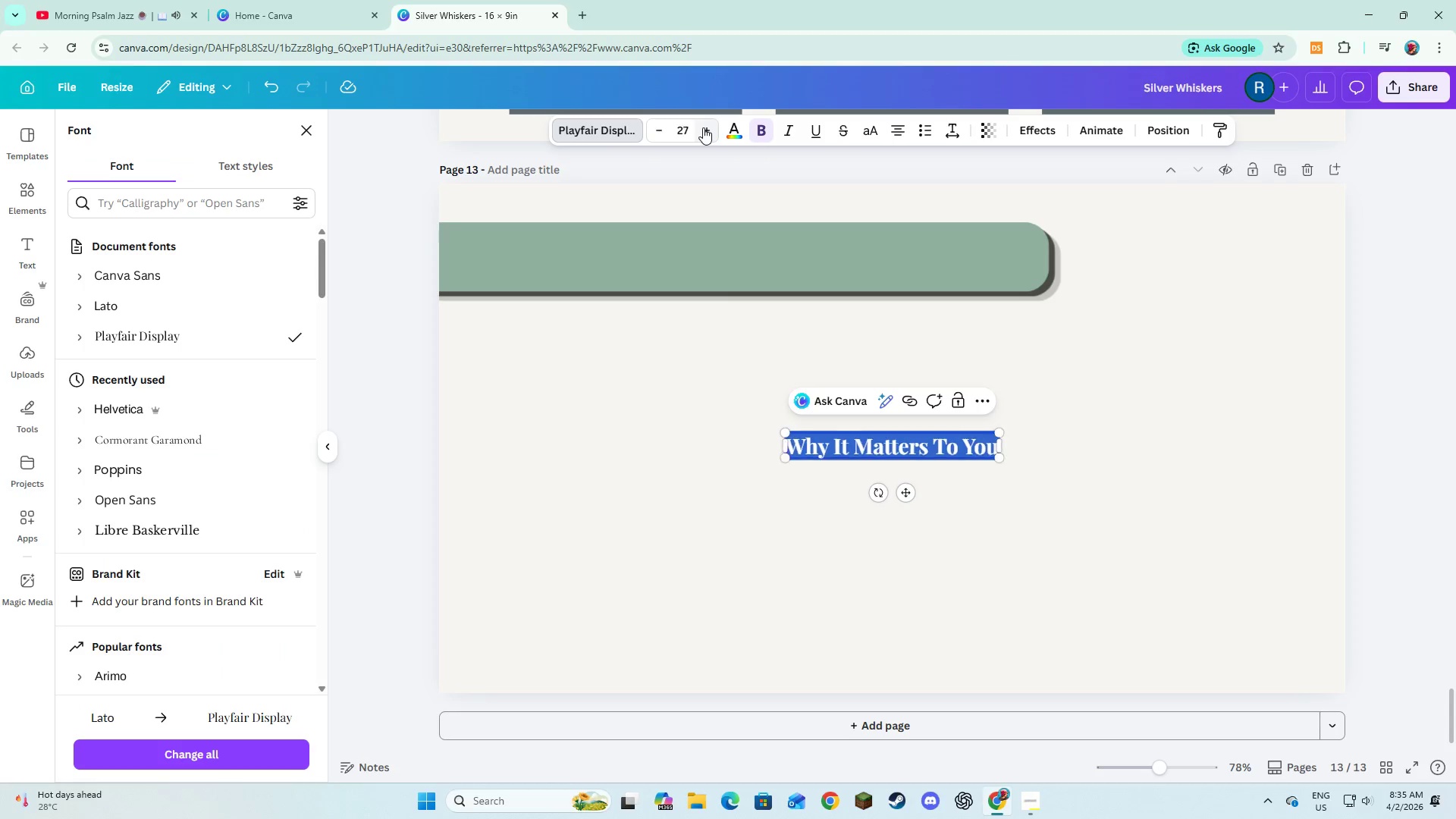 
triple_click([703, 127])
 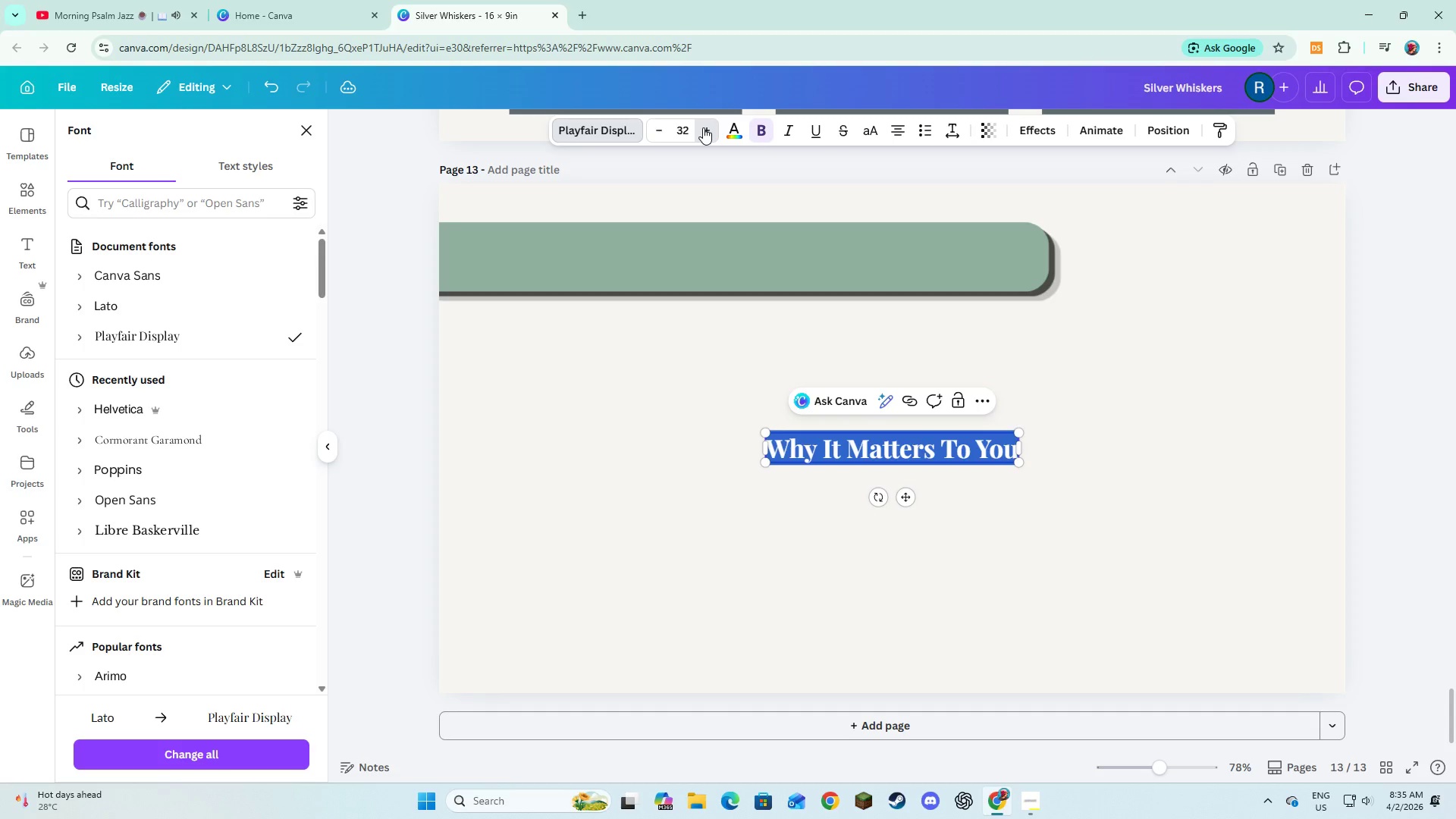 
double_click([703, 127])
 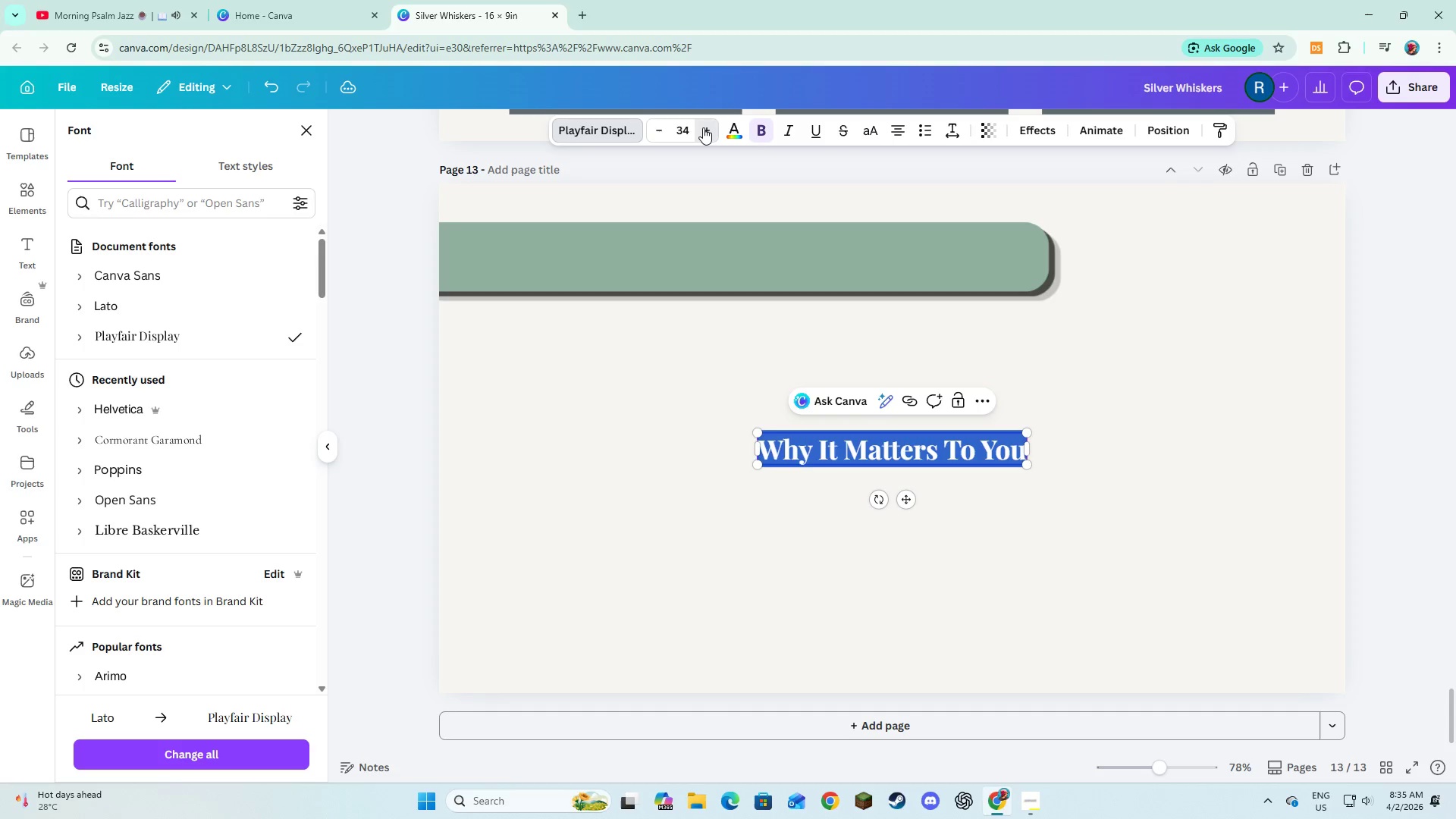 
triple_click([703, 127])
 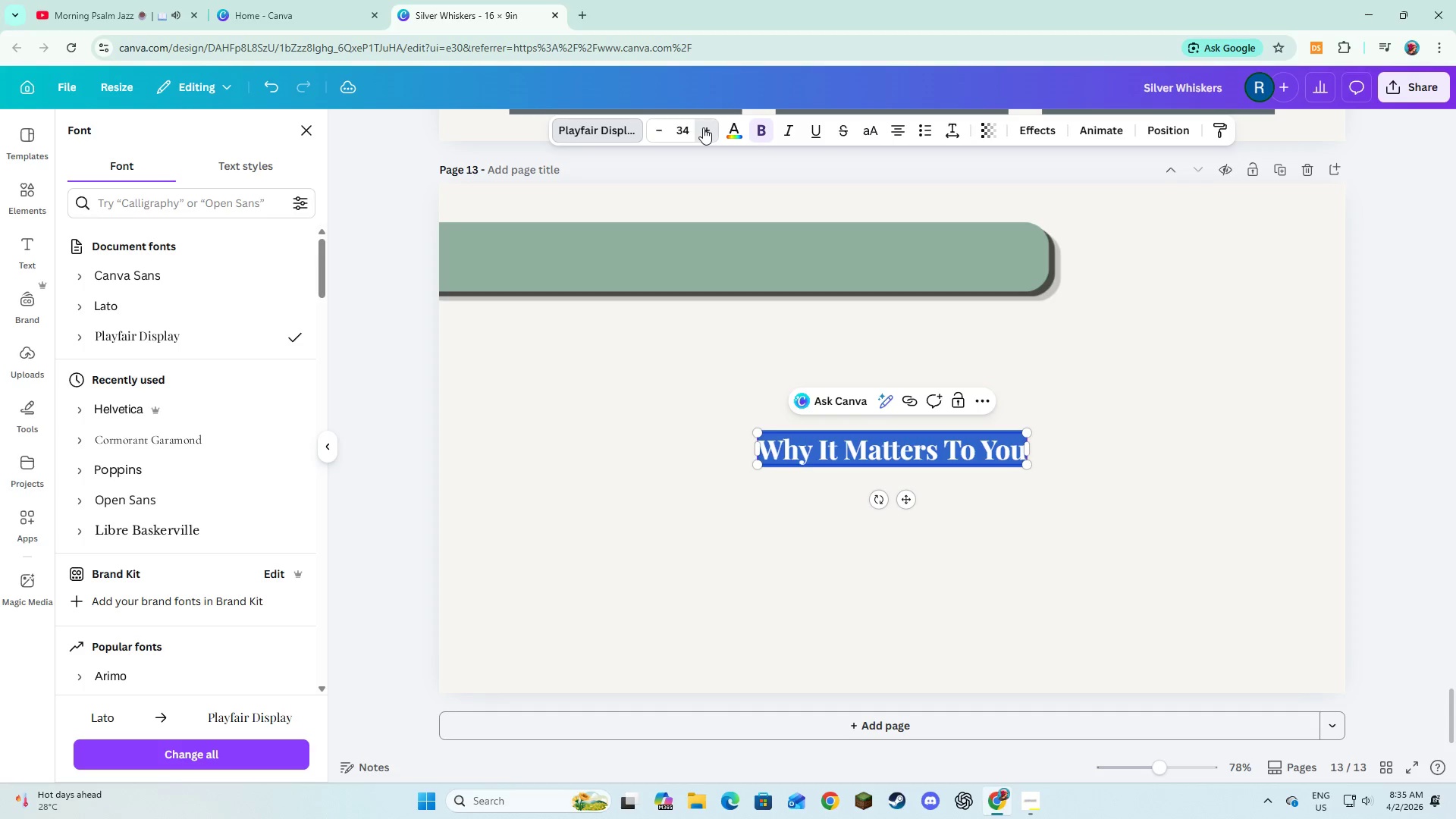 
triple_click([703, 127])
 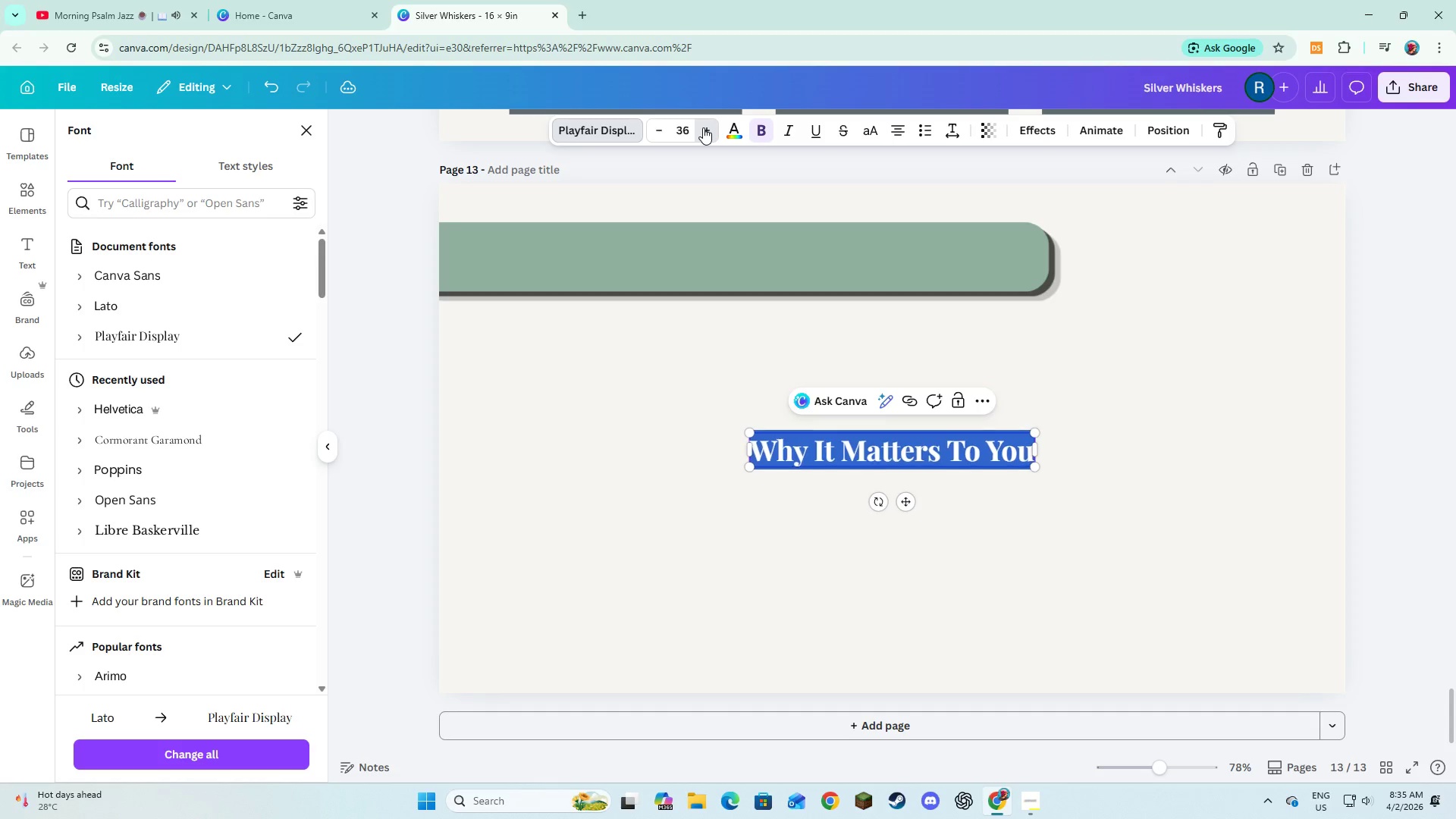 
triple_click([703, 127])
 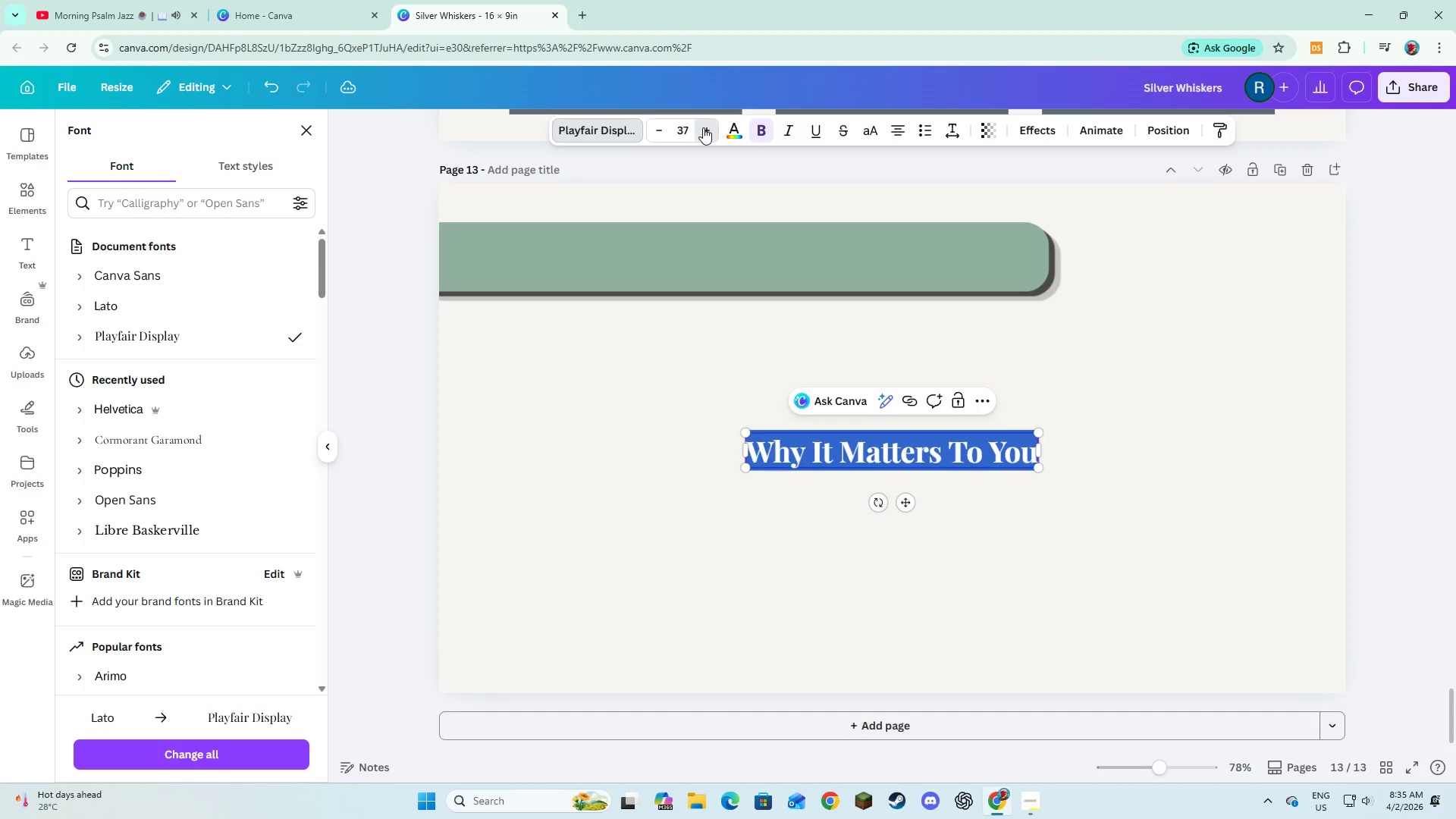 
triple_click([703, 127])
 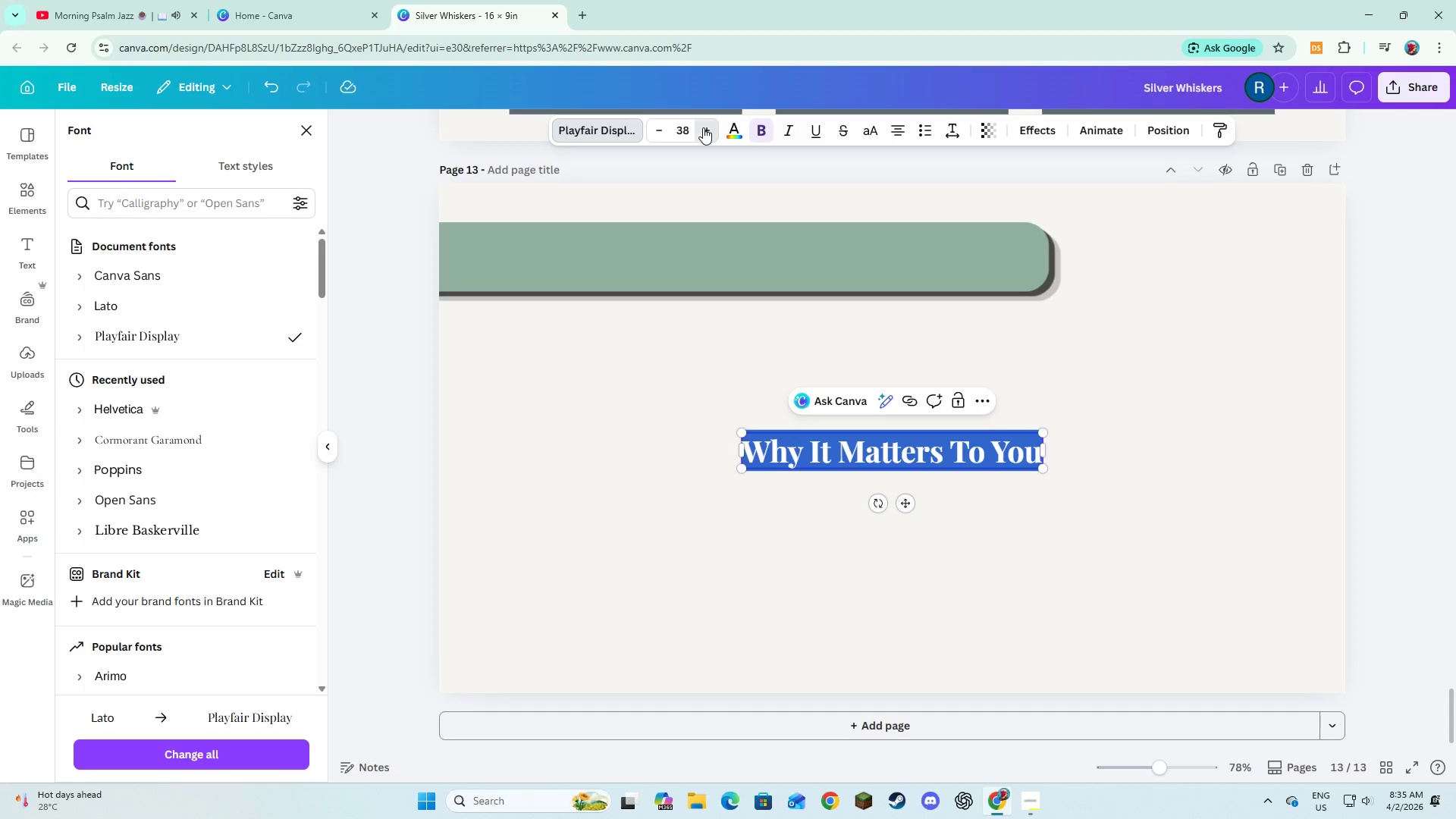 
double_click([703, 127])
 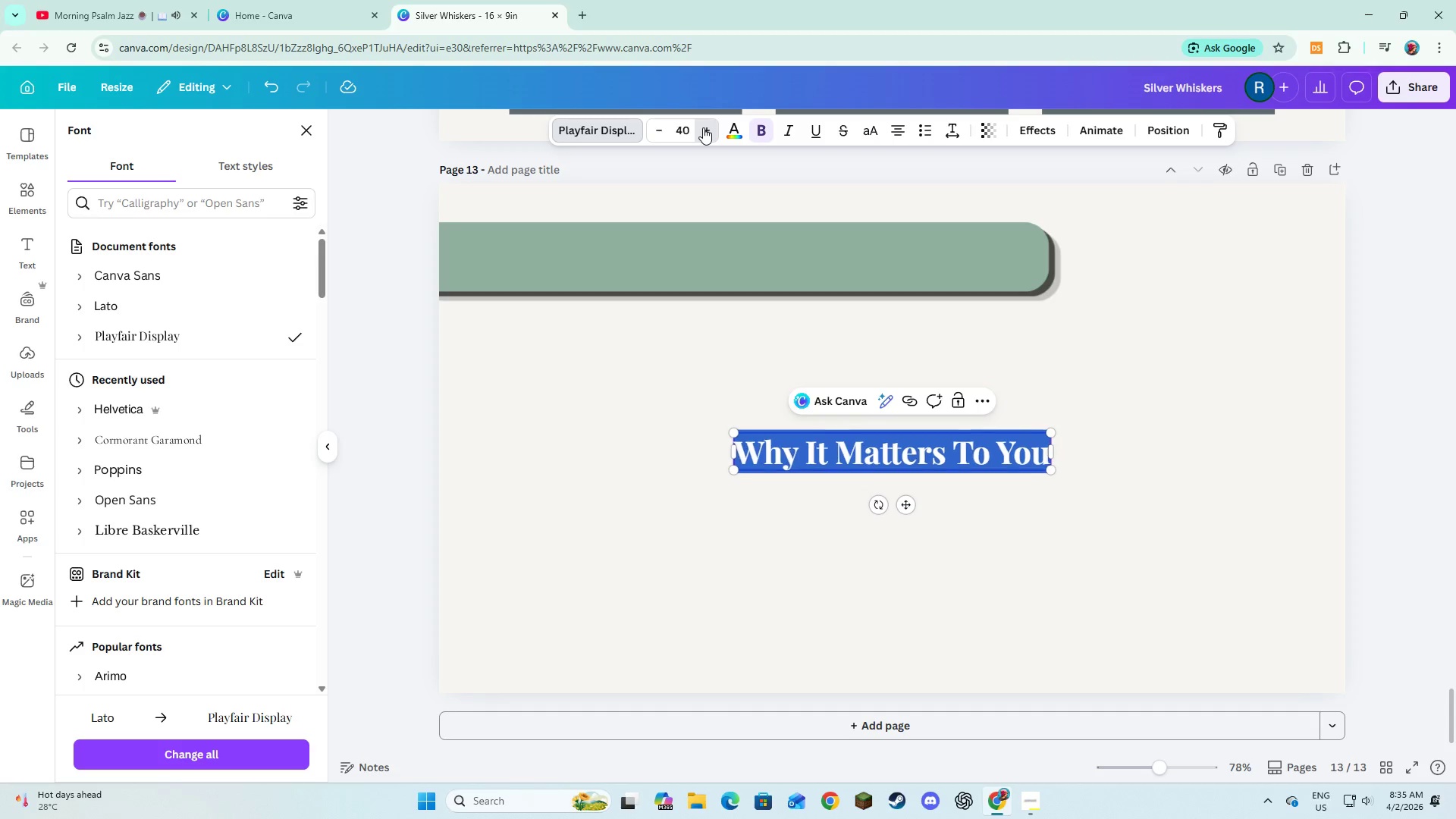 
triple_click([703, 127])
 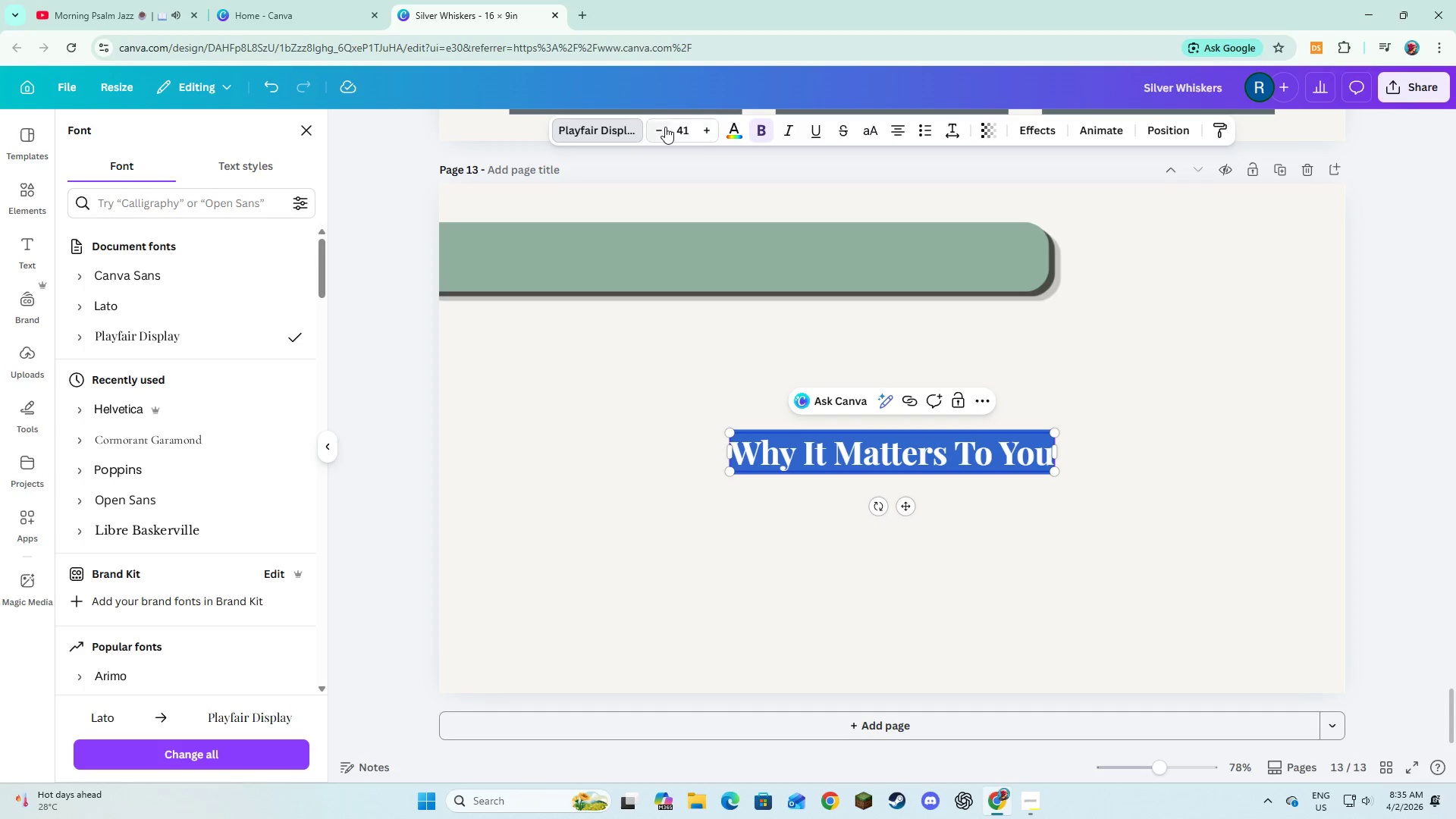 
left_click([664, 127])
 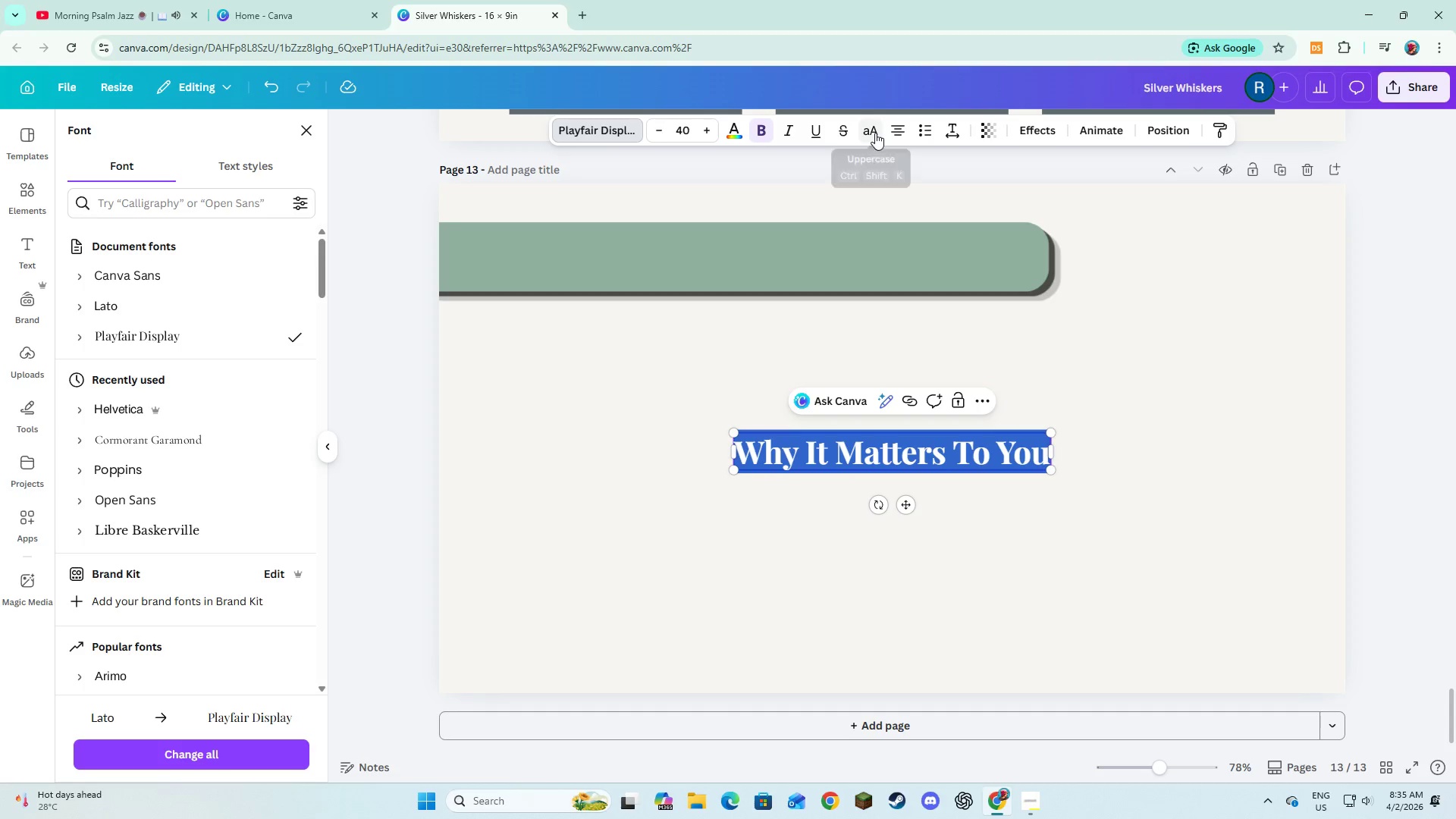 
left_click([875, 133])
 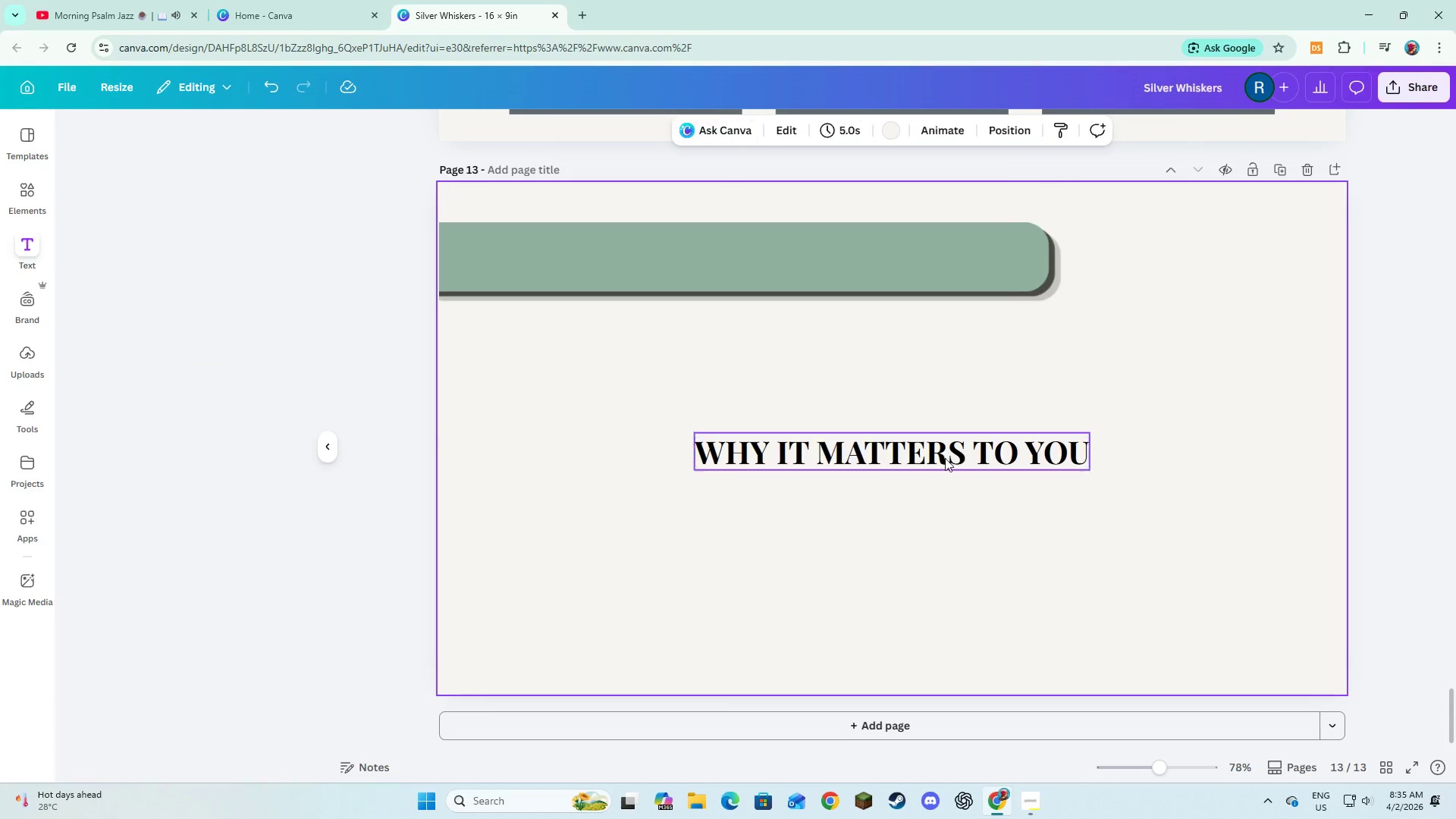 
double_click([945, 458])
 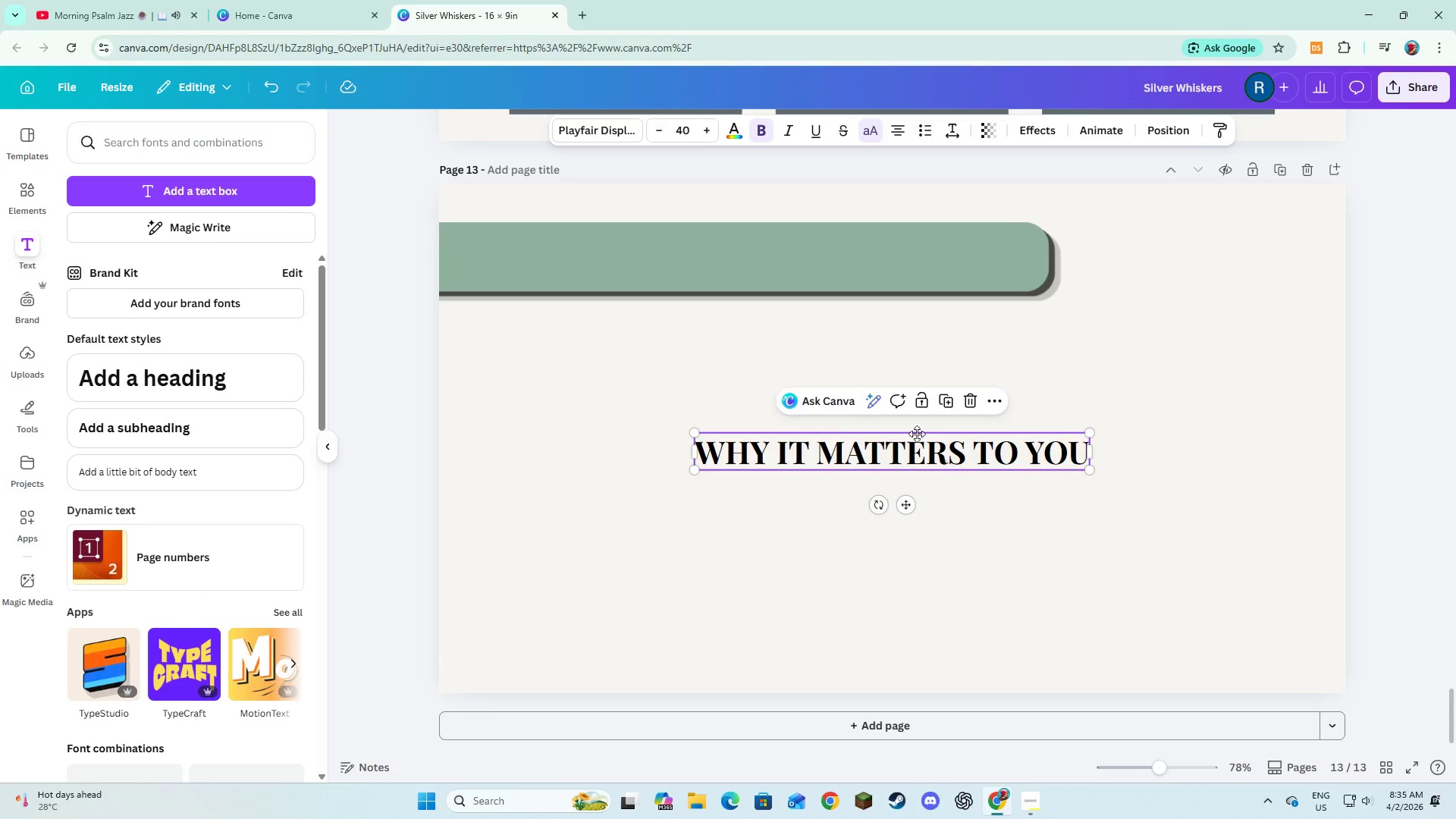 
left_click_drag(start_coordinate=[943, 458], to_coordinate=[783, 263])
 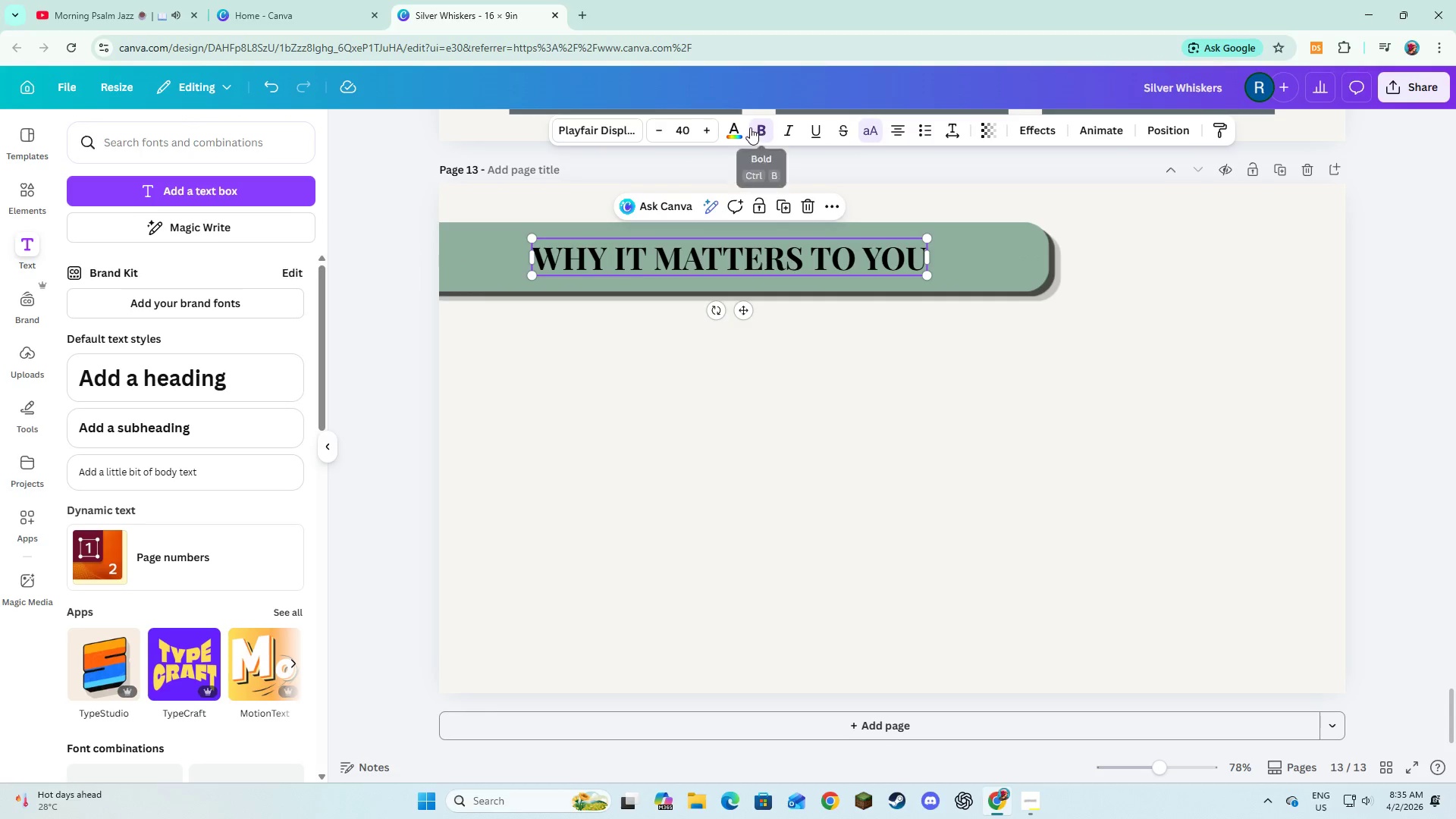 
left_click([740, 130])
 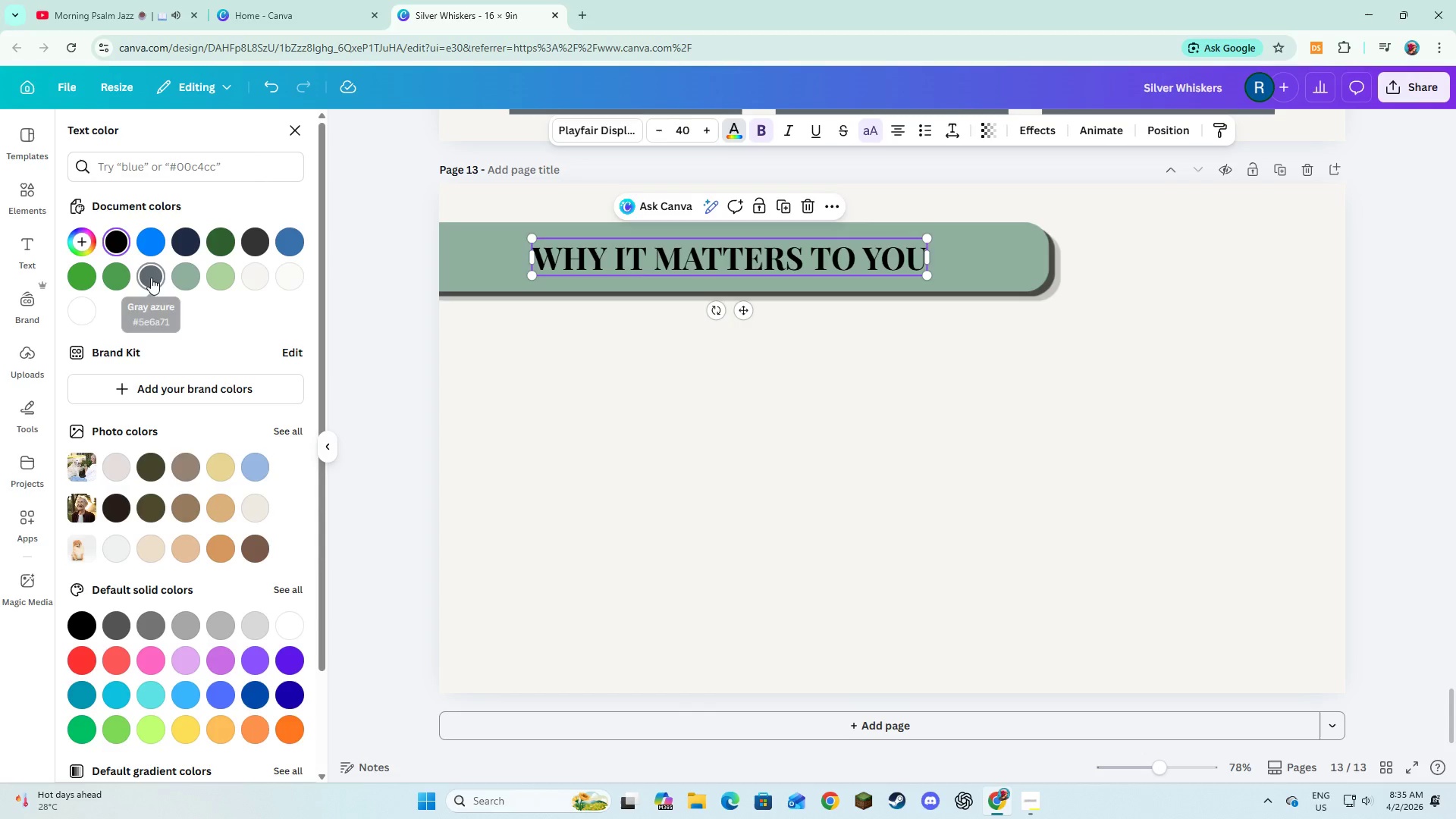 
double_click([479, 357])
 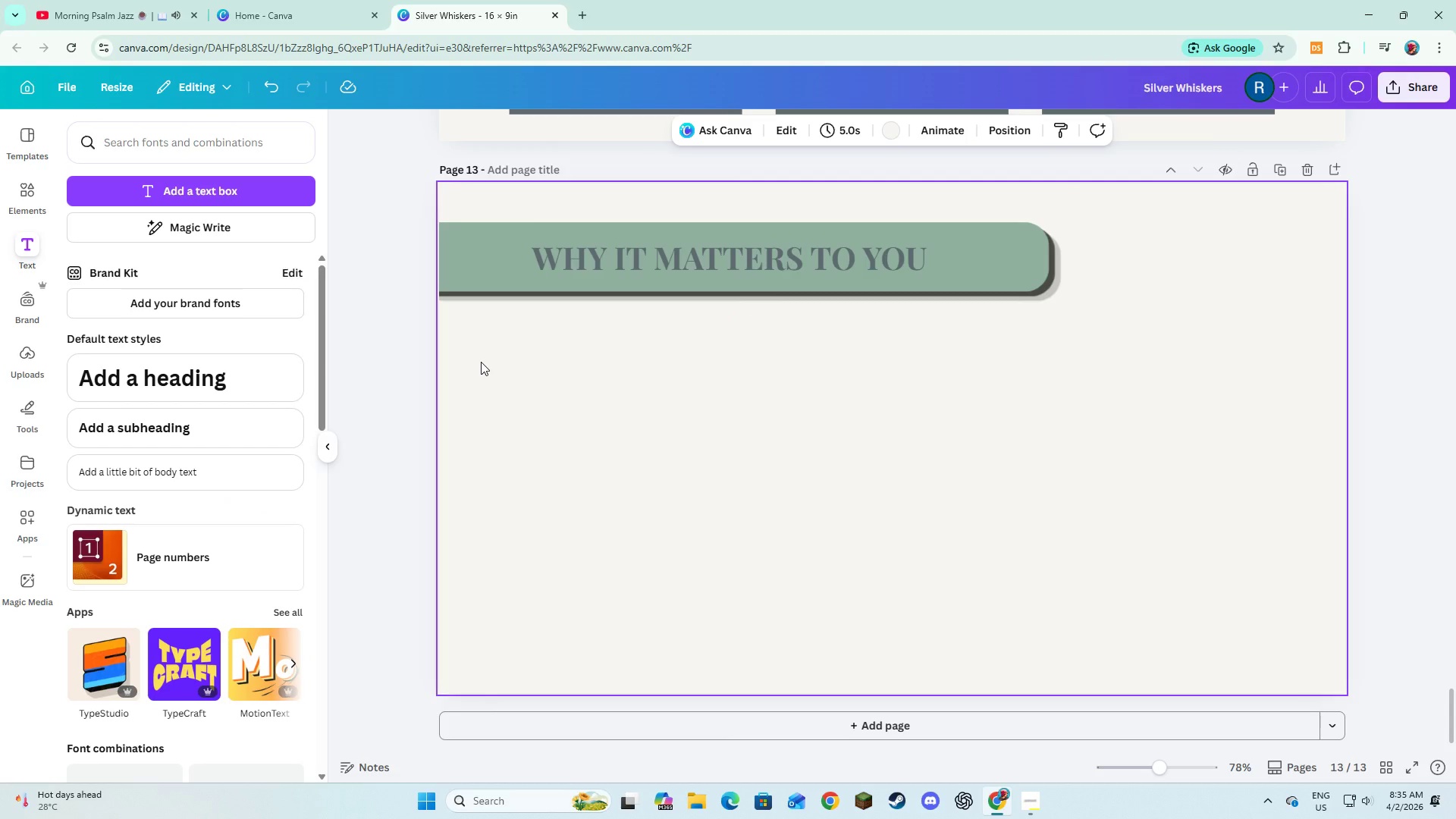 
wait(9.64)
 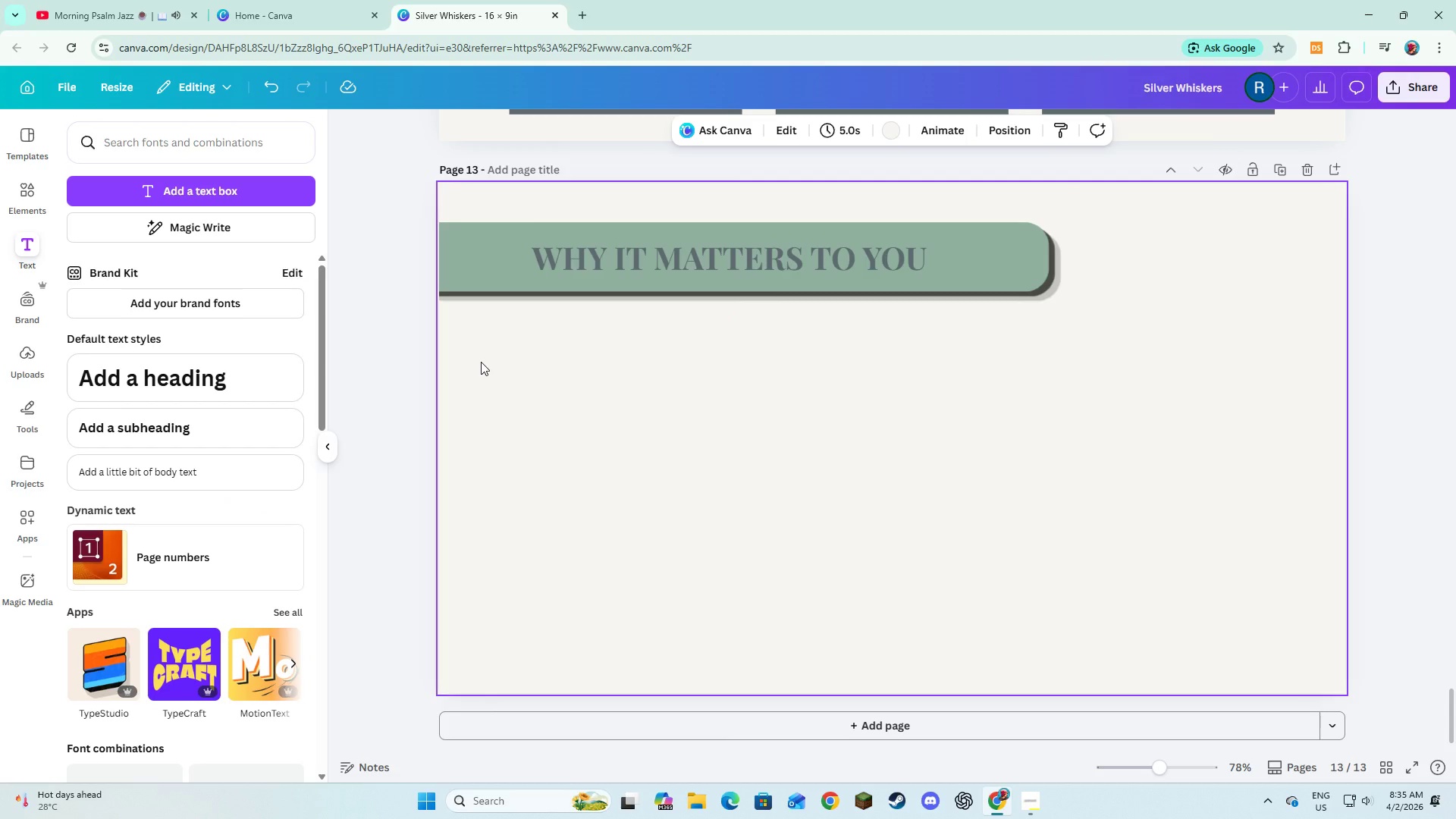 
left_click([15, 196])
 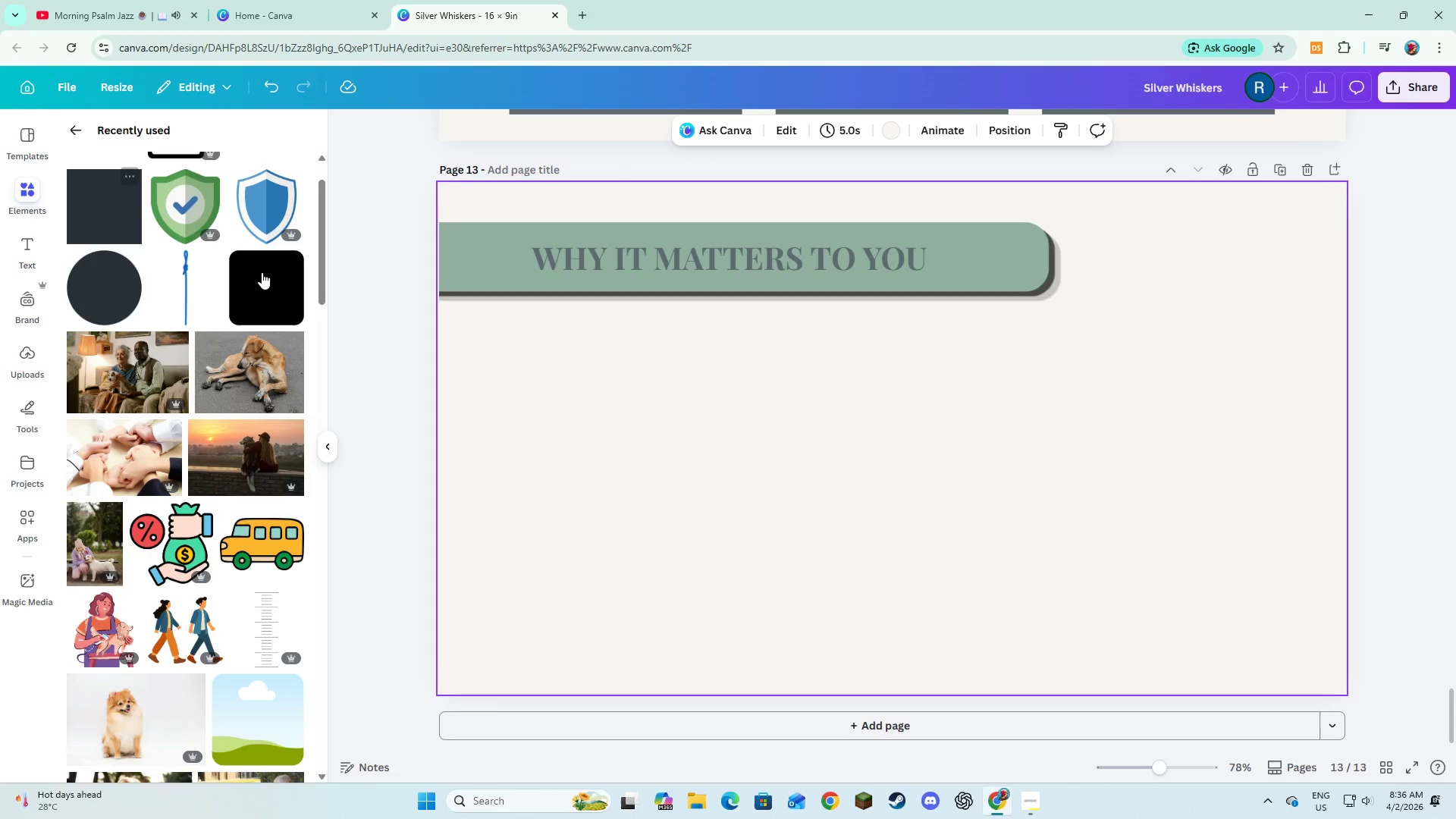 
left_click([263, 285])
 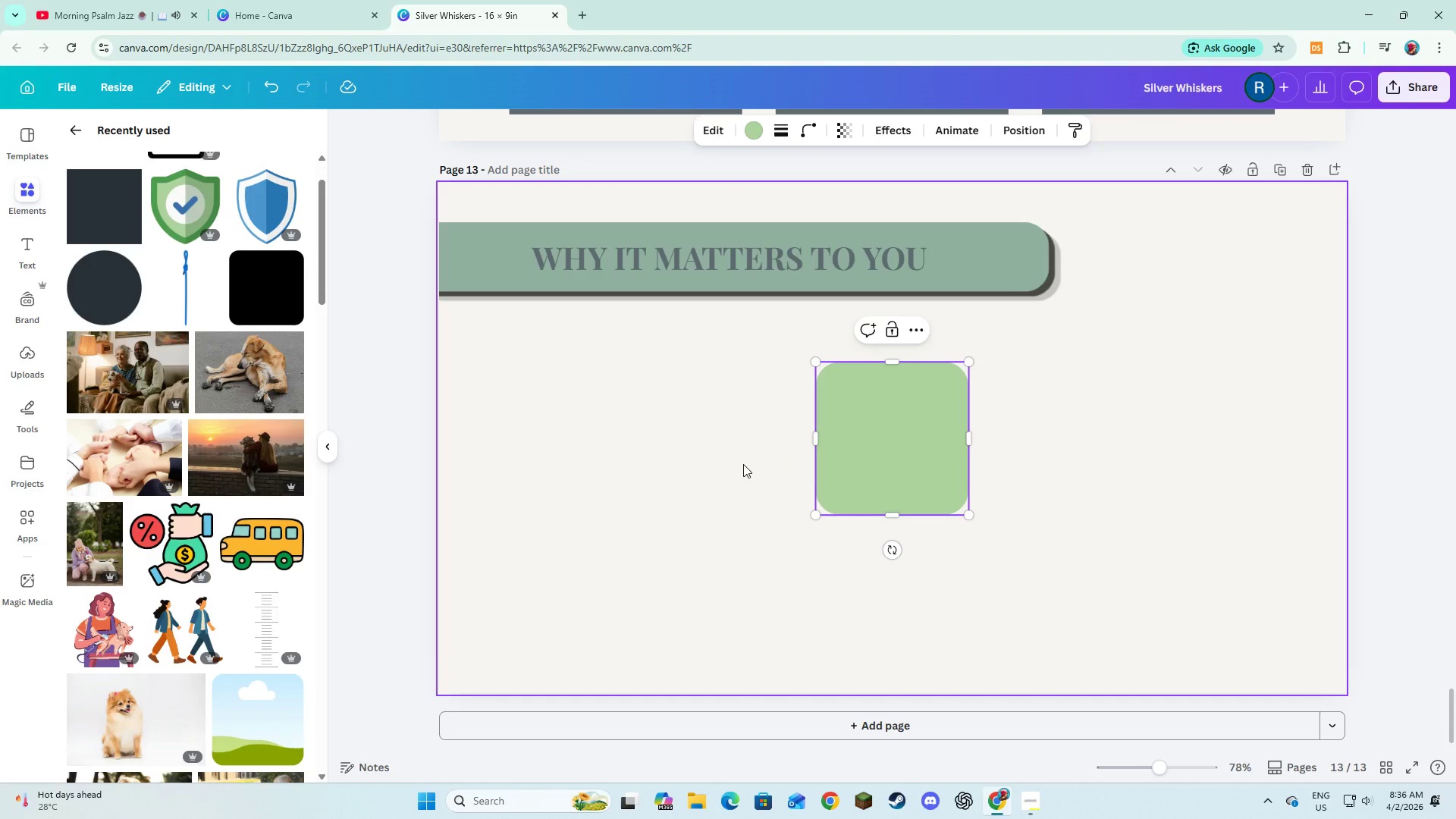 
double_click([858, 447])
 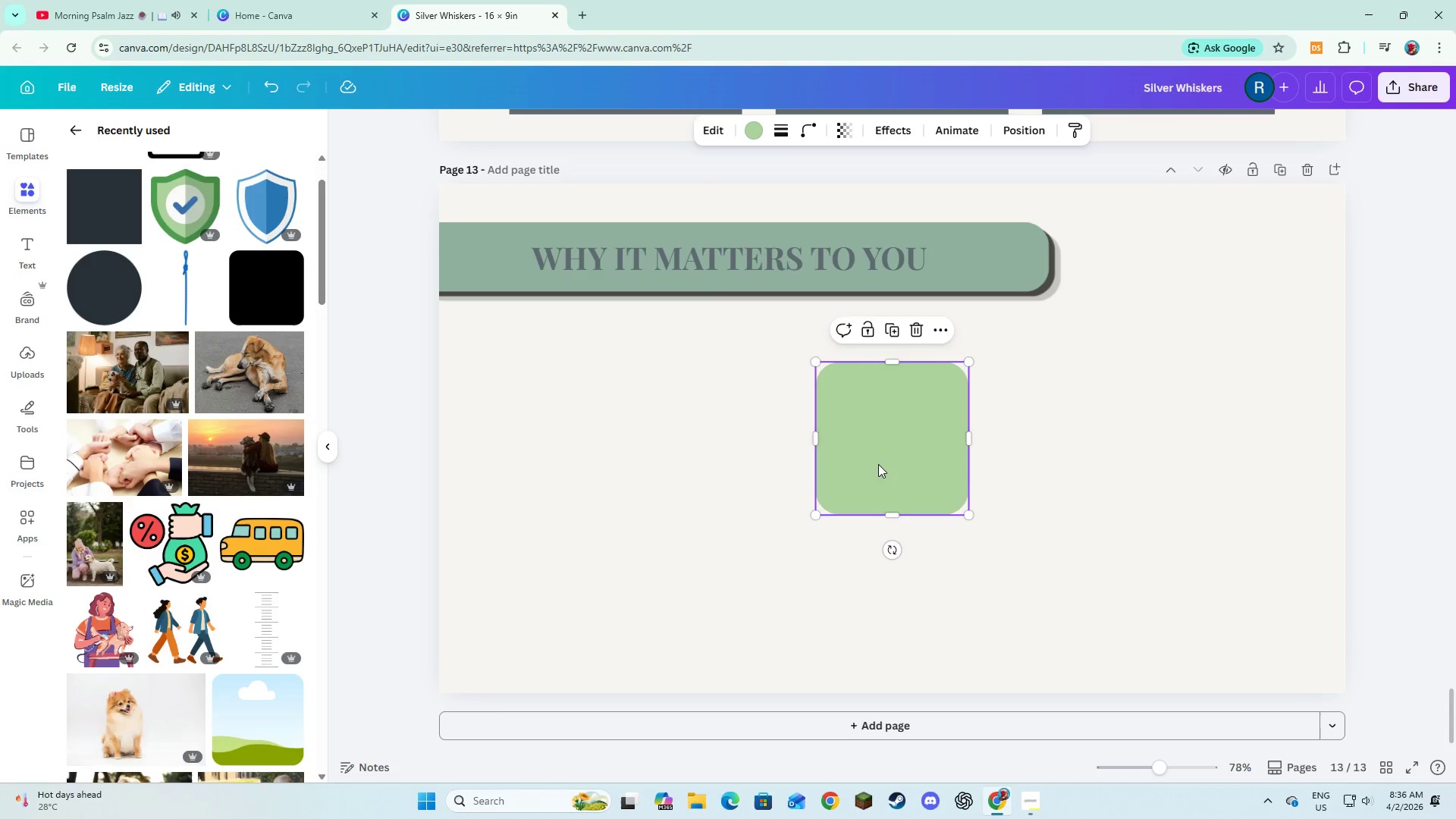 
left_click_drag(start_coordinate=[878, 464], to_coordinate=[725, 441])
 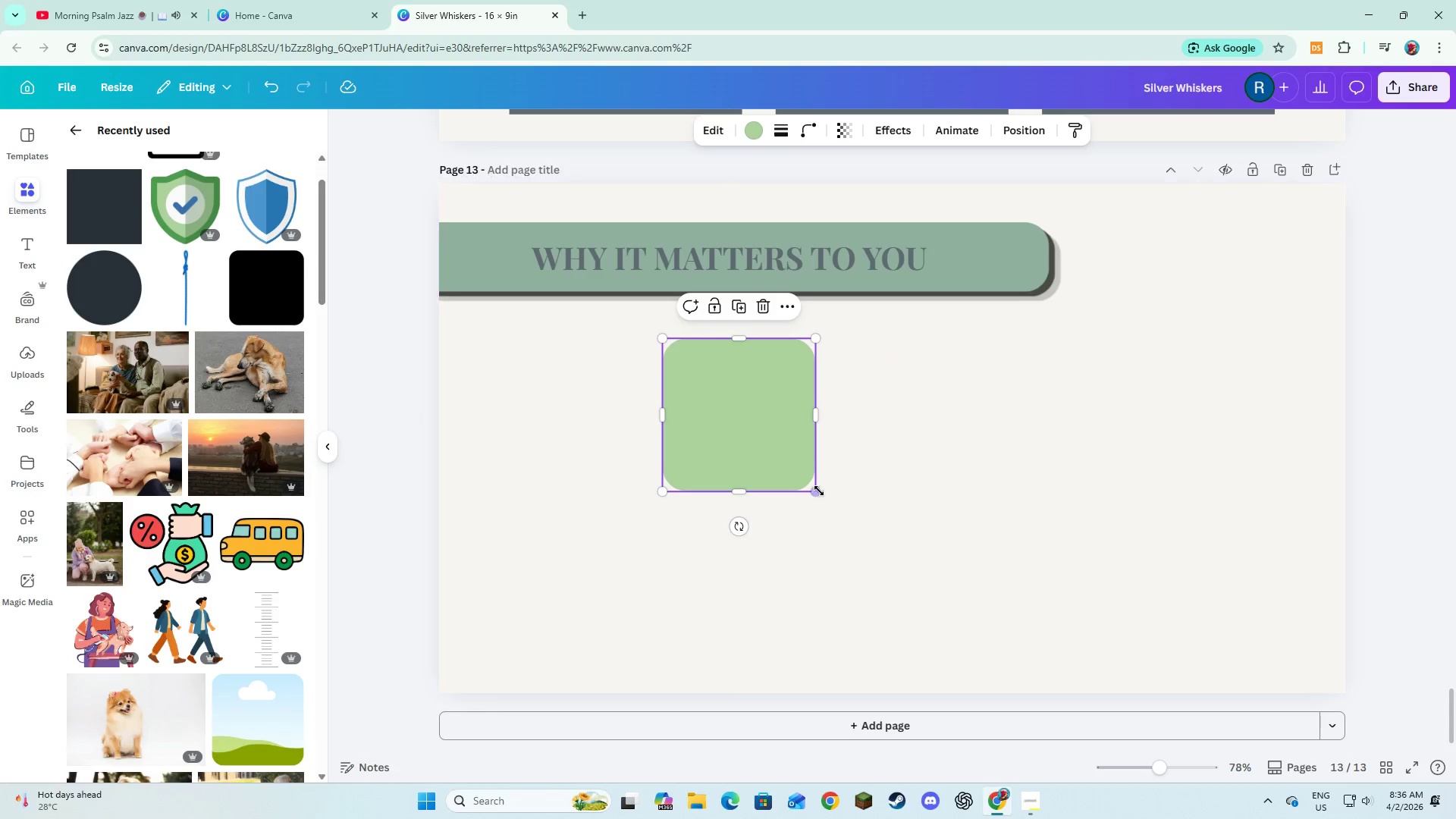 
left_click_drag(start_coordinate=[819, 491], to_coordinate=[1100, 638])
 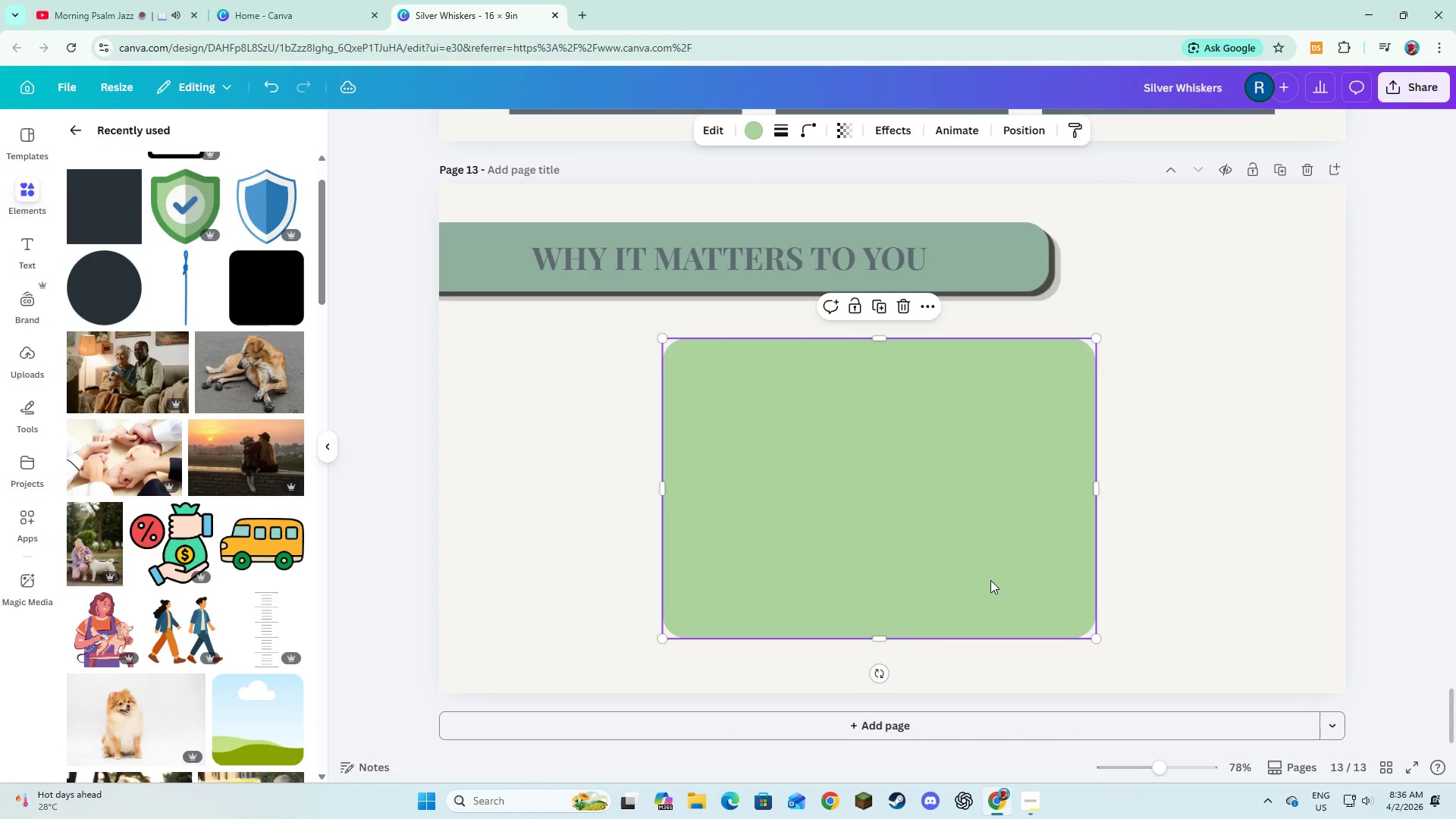 
left_click_drag(start_coordinate=[990, 580], to_coordinate=[1000, 594])
 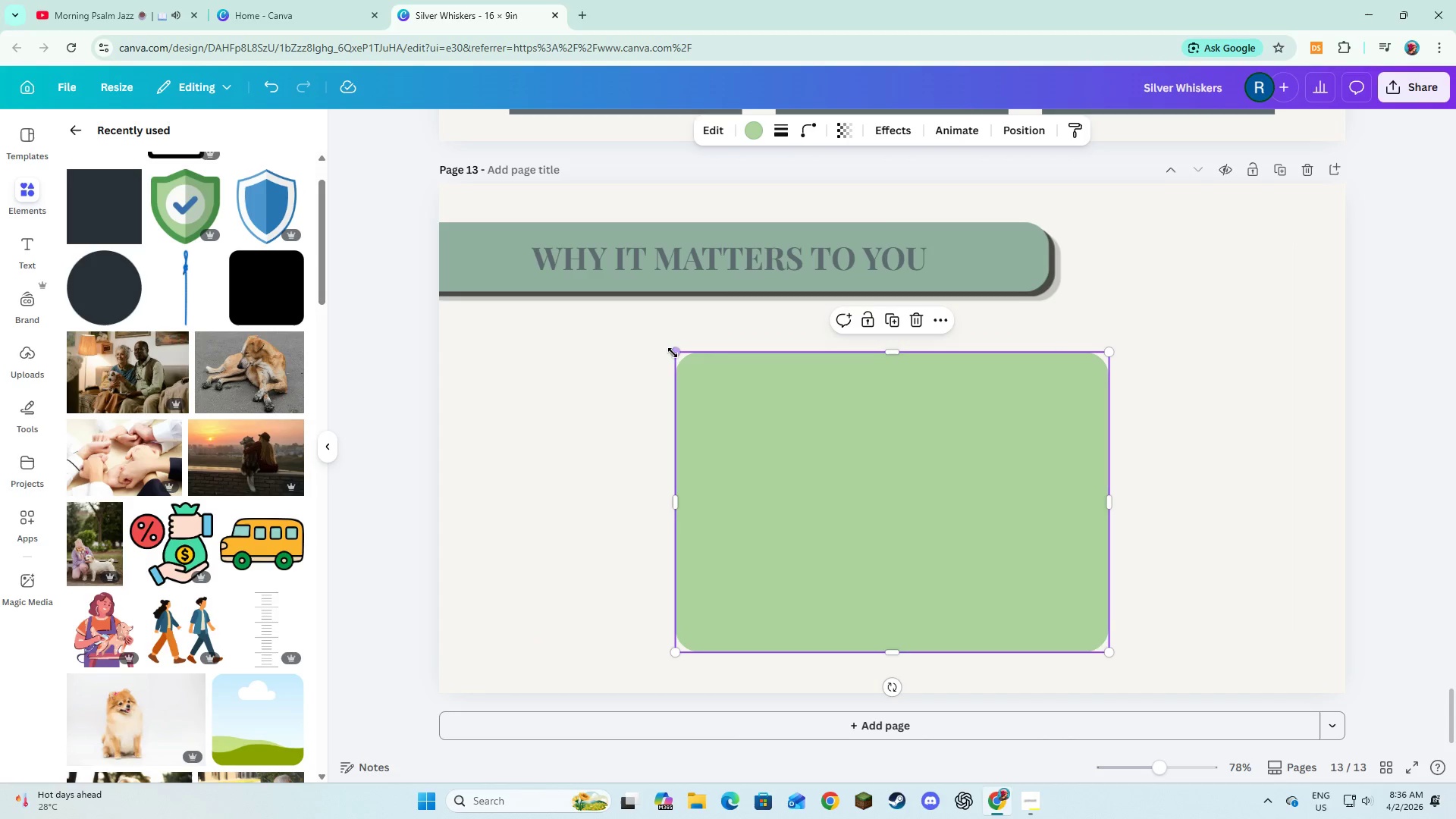 
left_click_drag(start_coordinate=[673, 353], to_coordinate=[598, 349])
 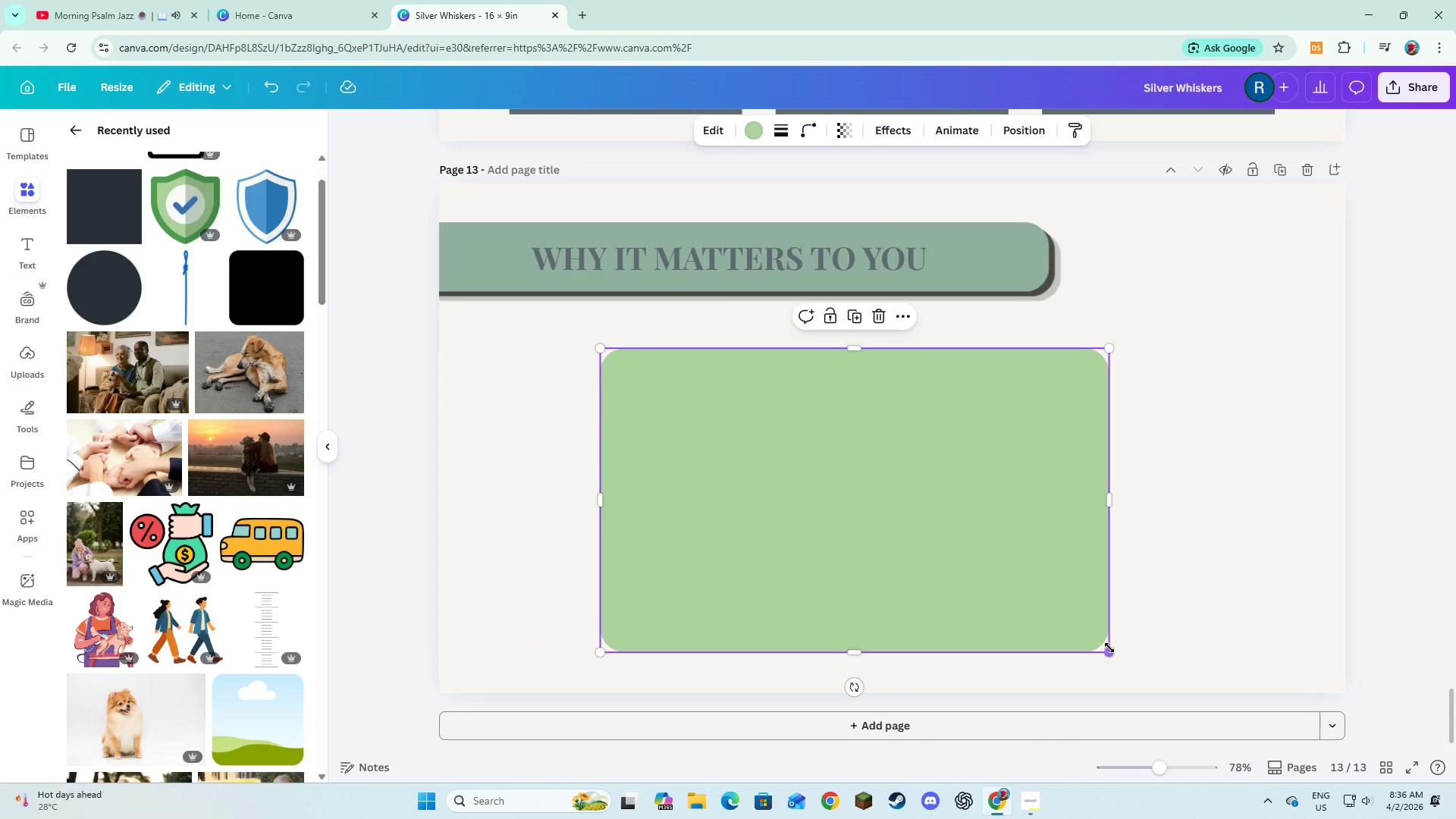 
left_click_drag(start_coordinate=[1109, 648], to_coordinate=[1175, 652])
 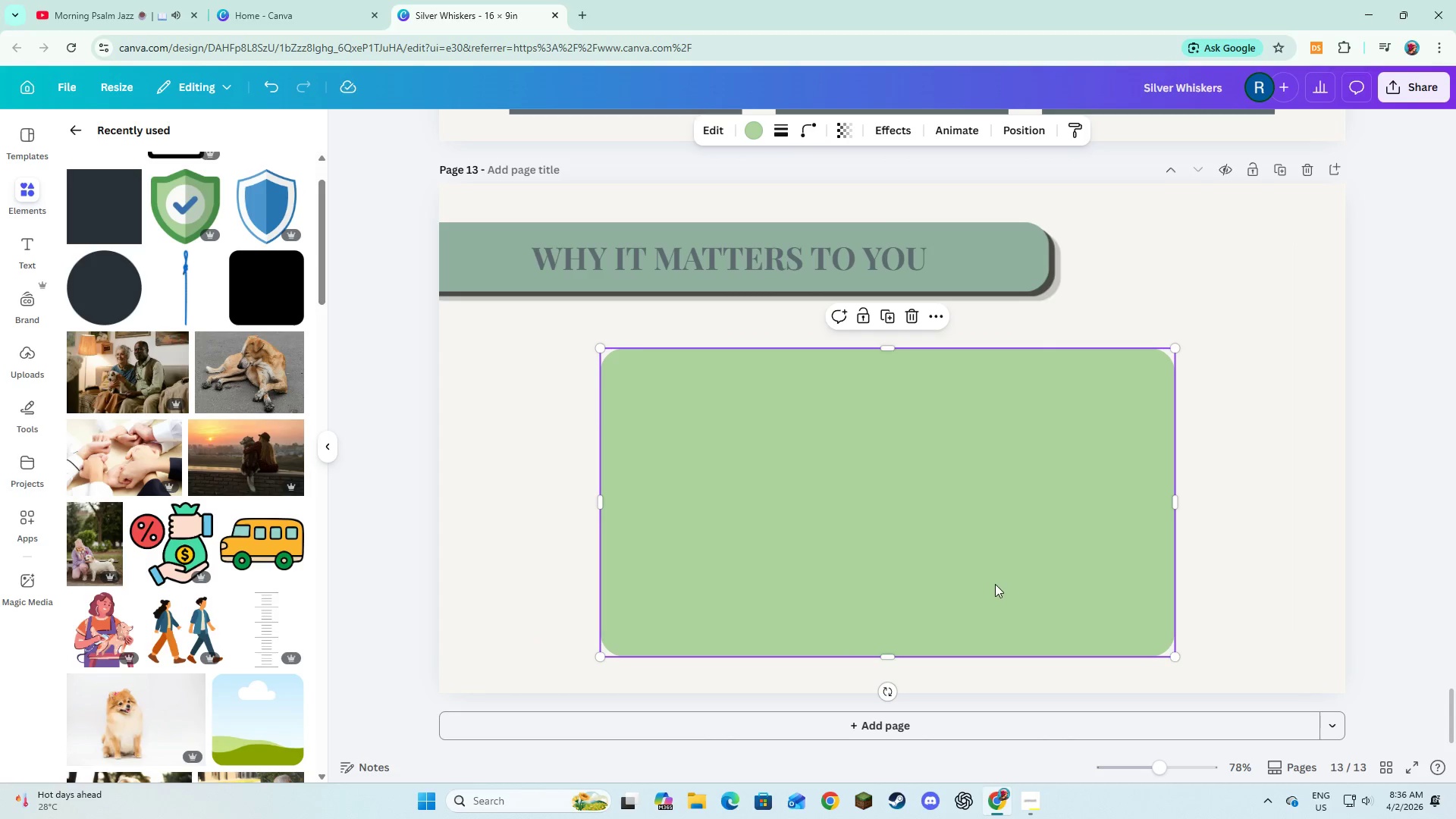 
left_click_drag(start_coordinate=[995, 584], to_coordinate=[1002, 584])
 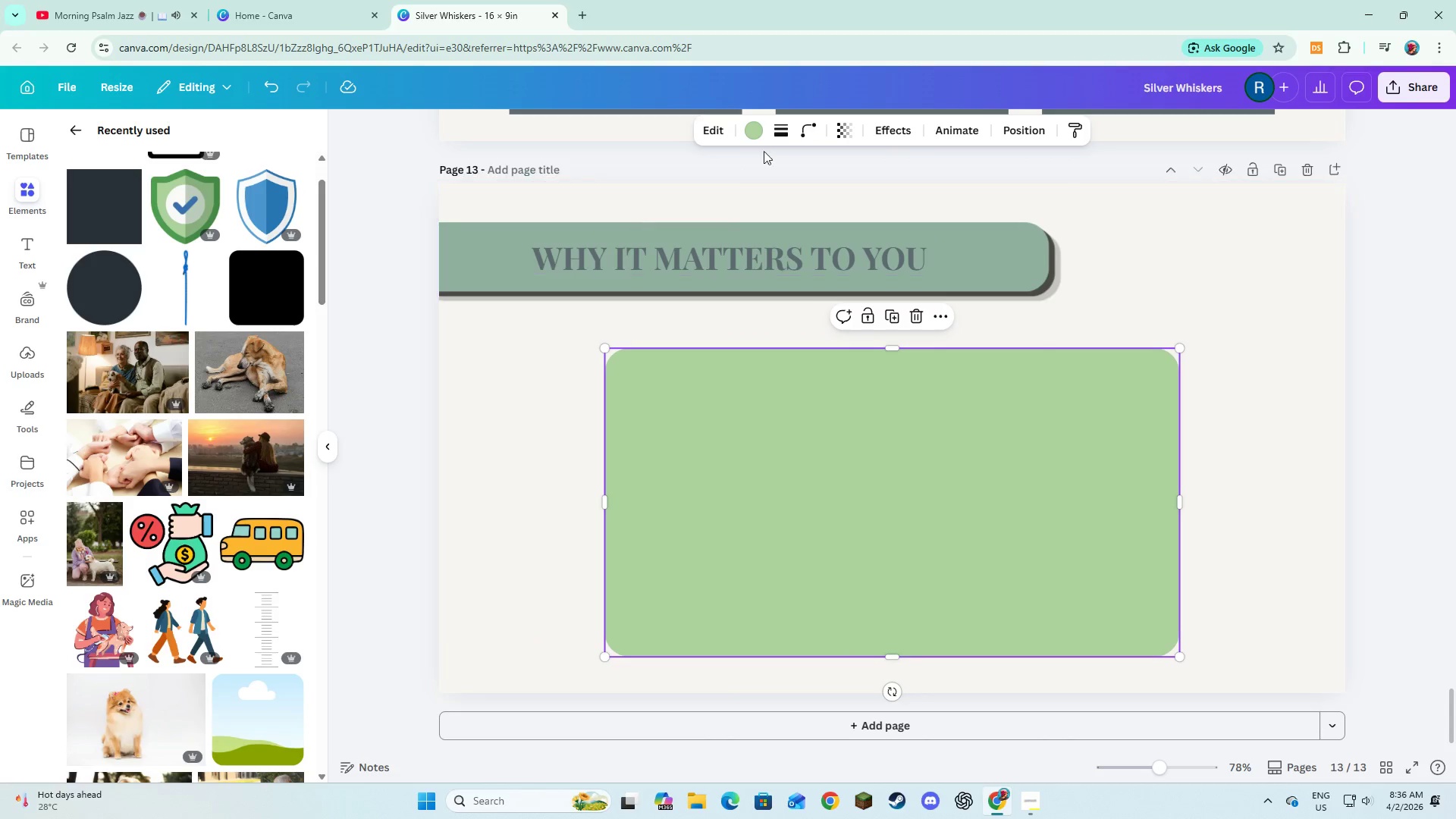 
left_click([760, 134])
 